 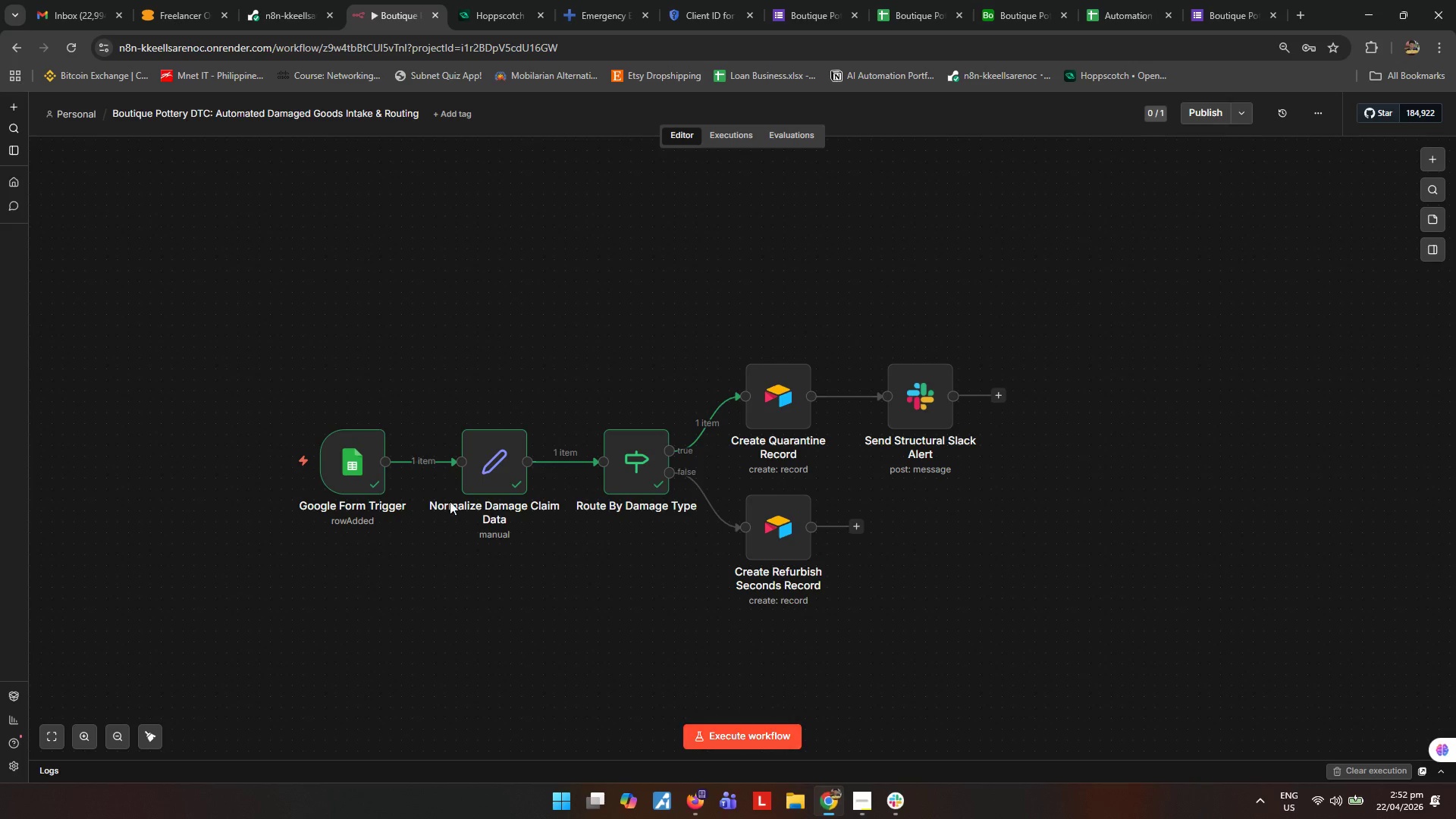 
left_click([20, 101])
 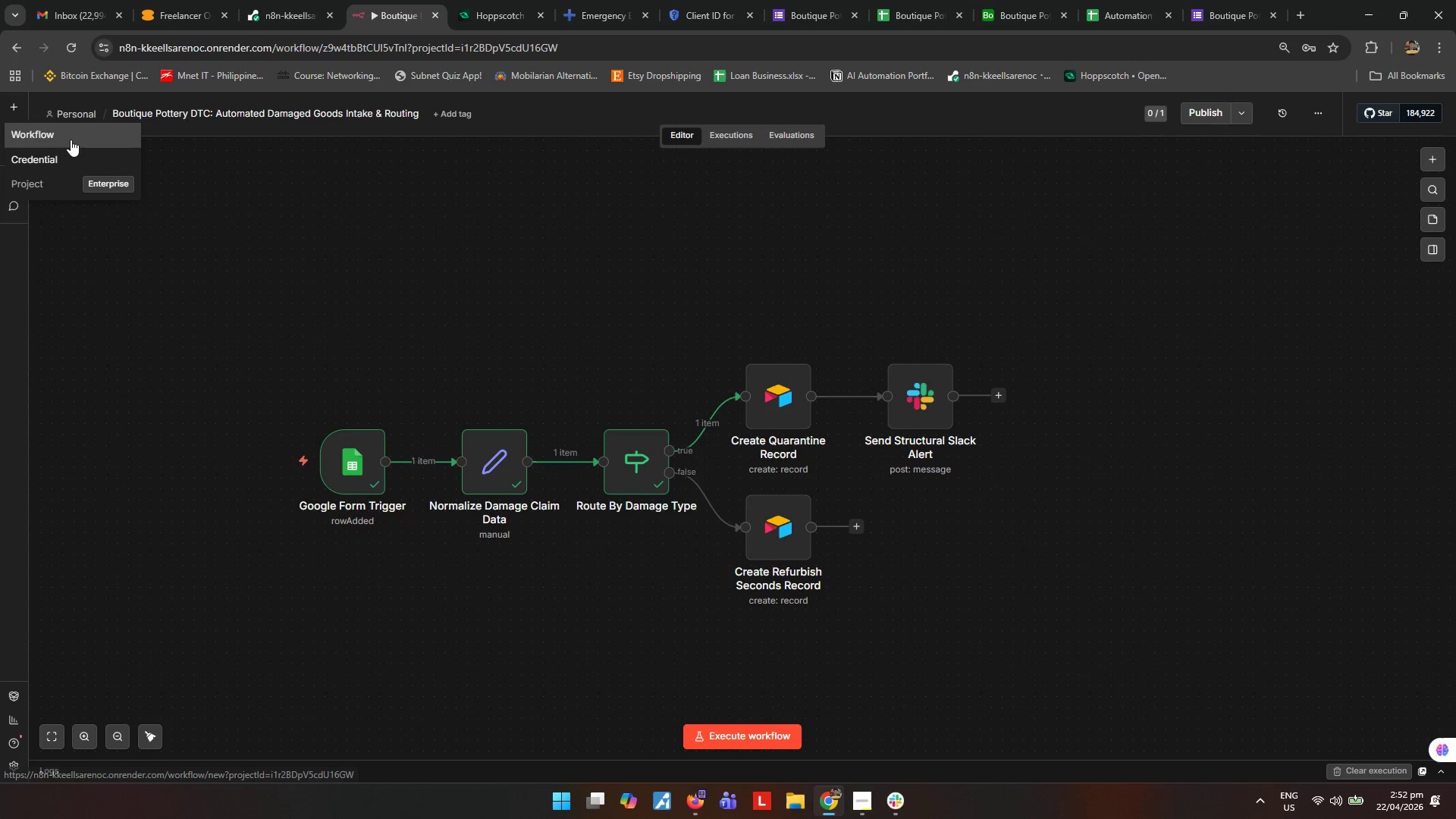 
right_click([68, 138])
 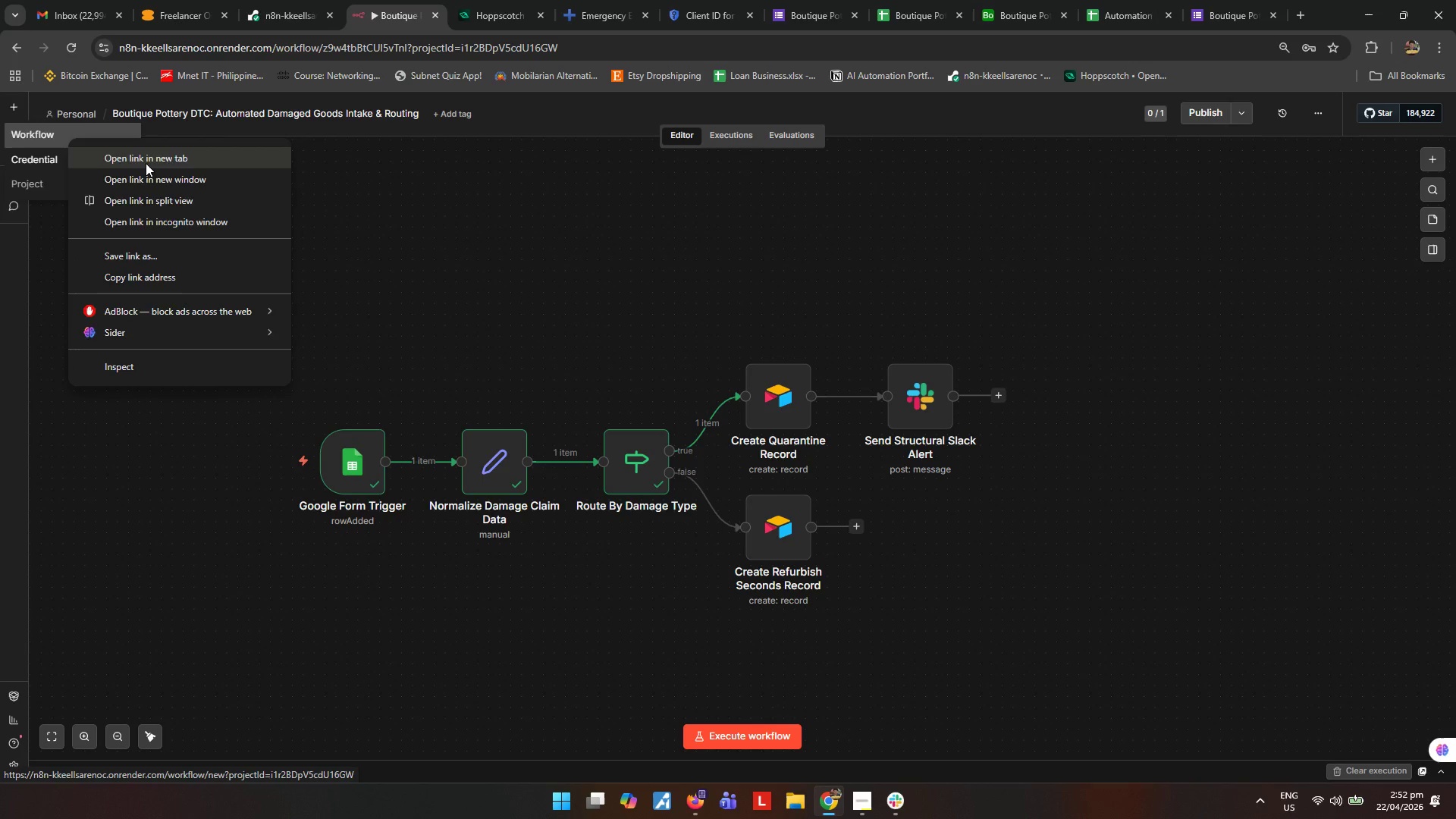 
left_click([146, 163])
 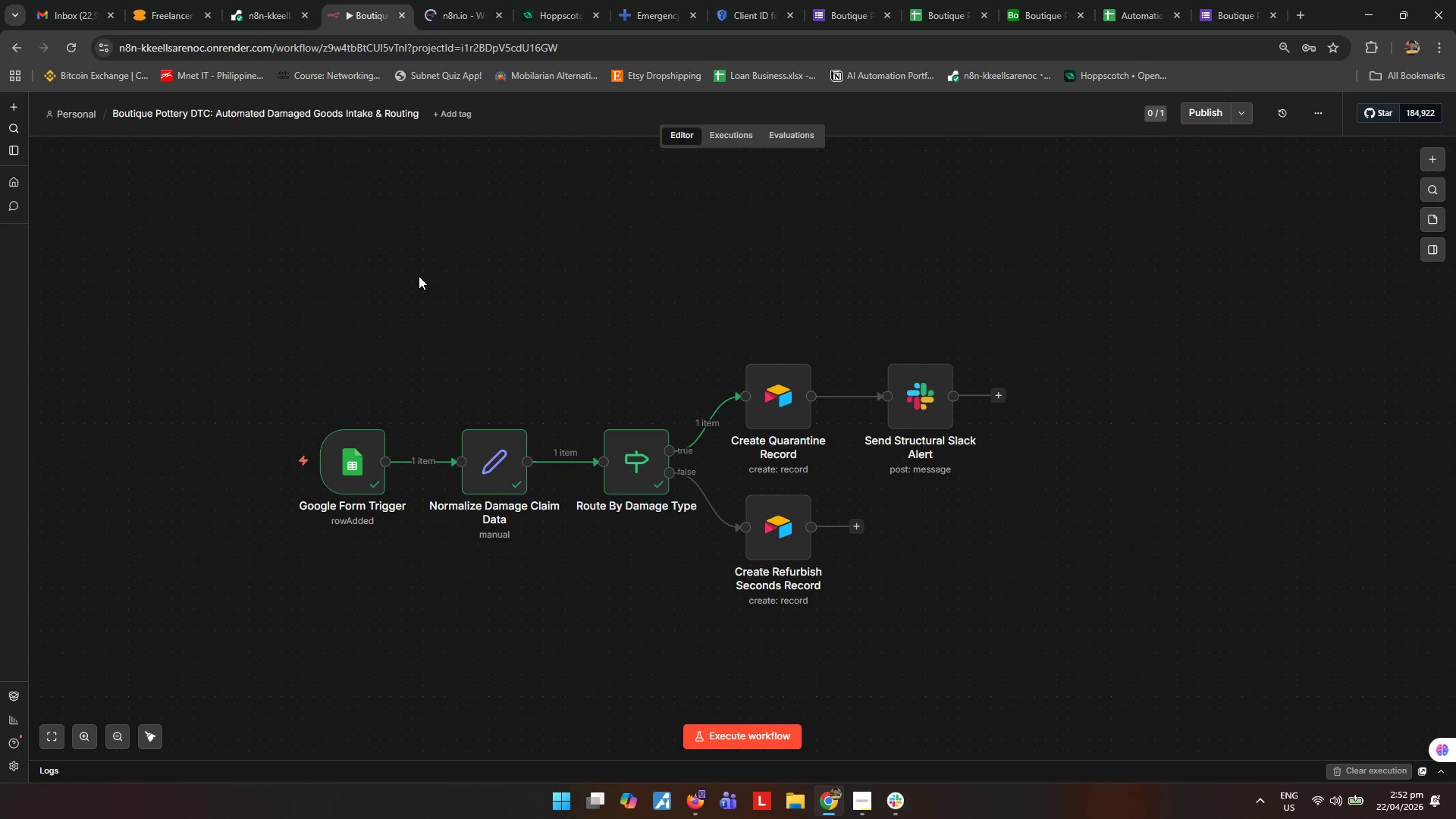 
left_click([462, 15])
 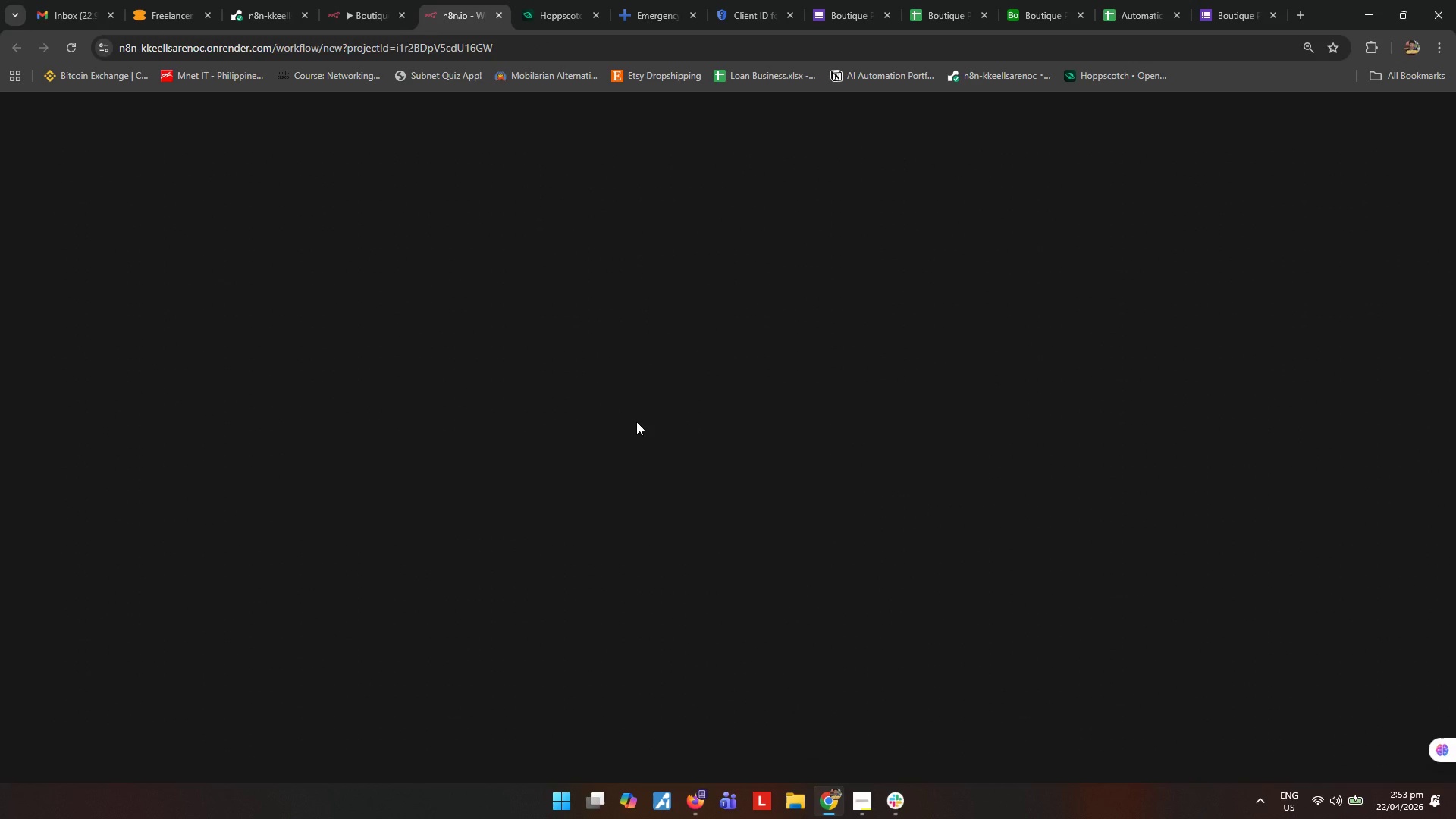 
wait(8.82)
 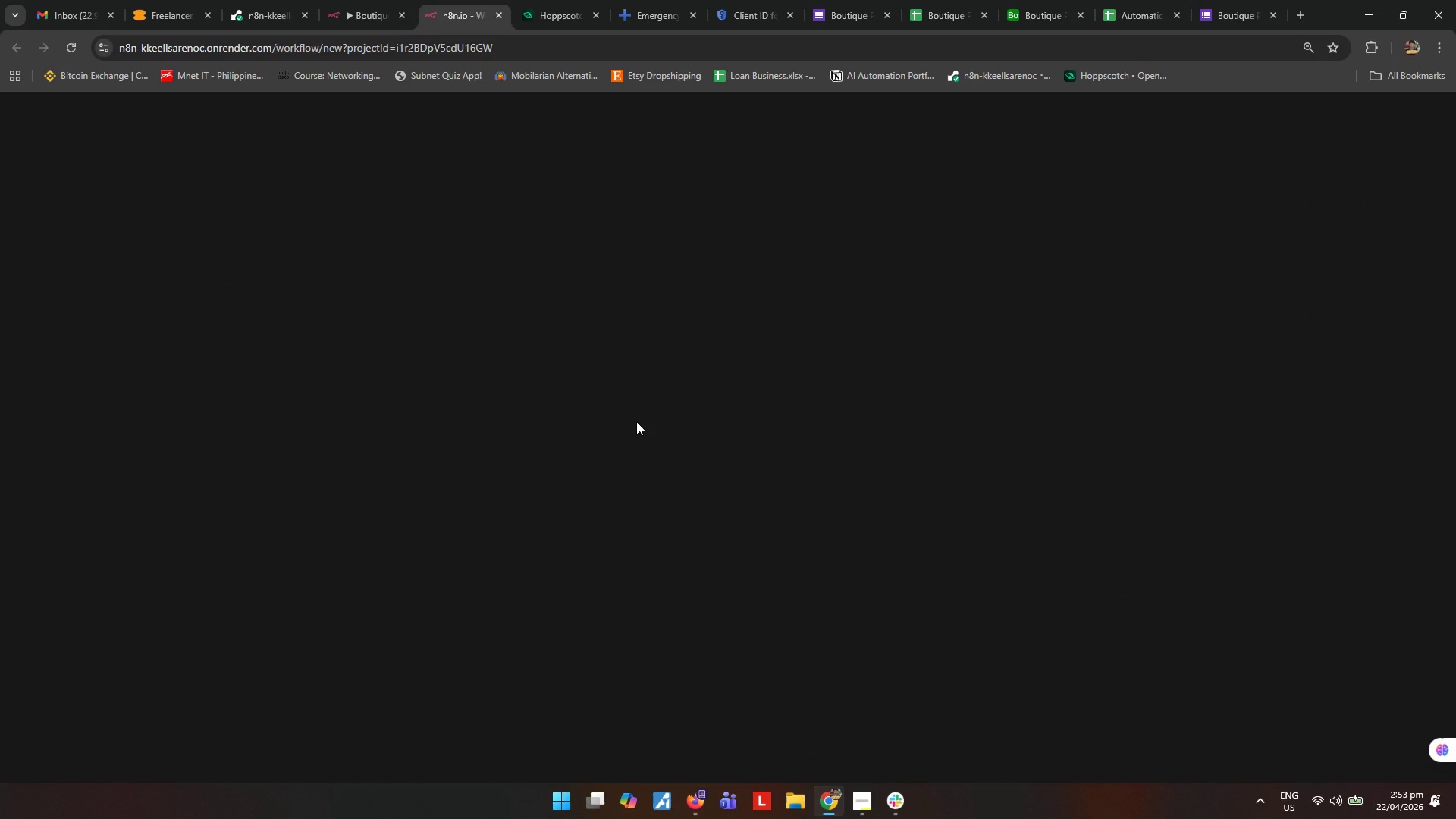 
mouse_move([664, 454])
 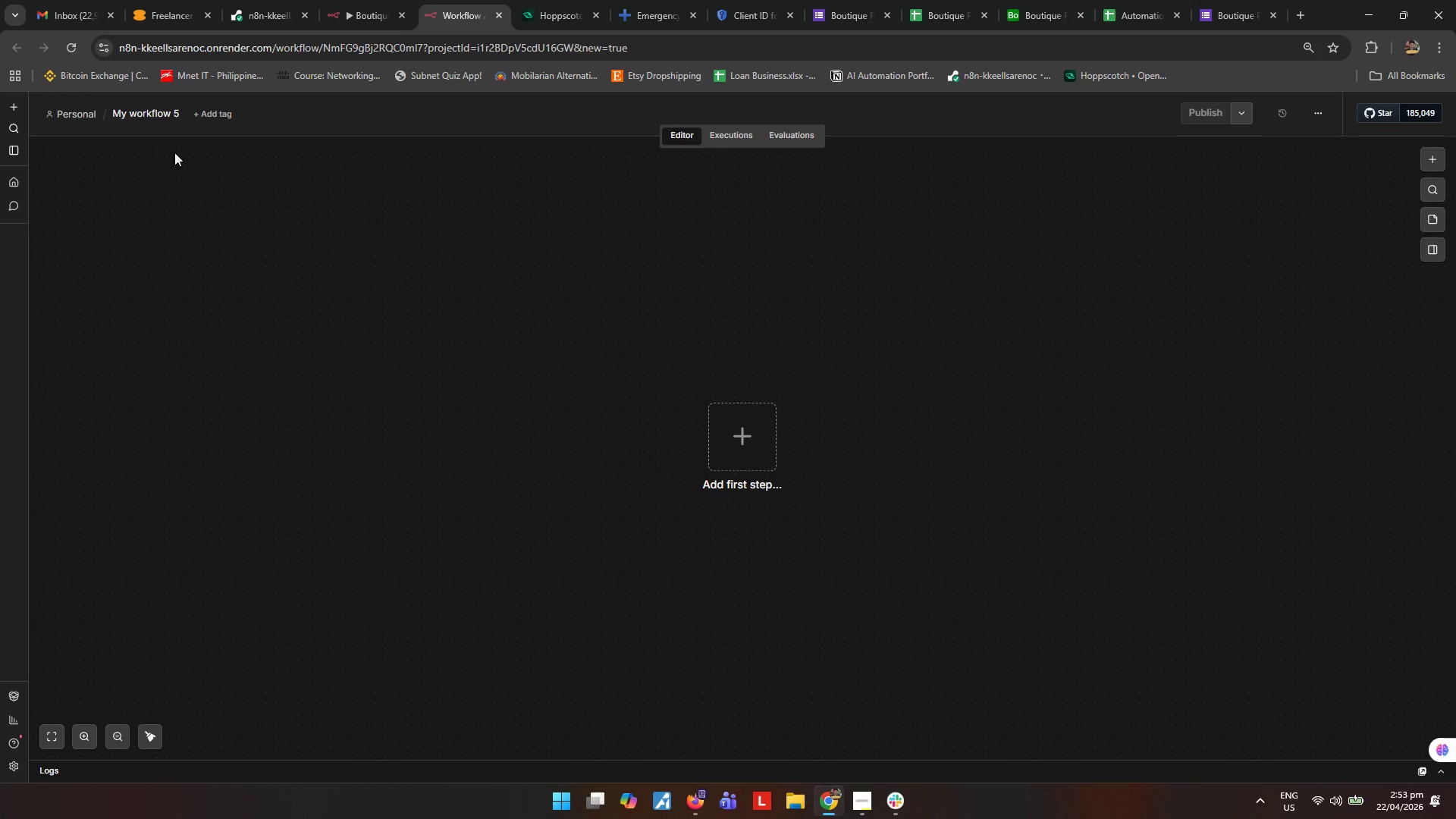 
left_click([152, 110])
 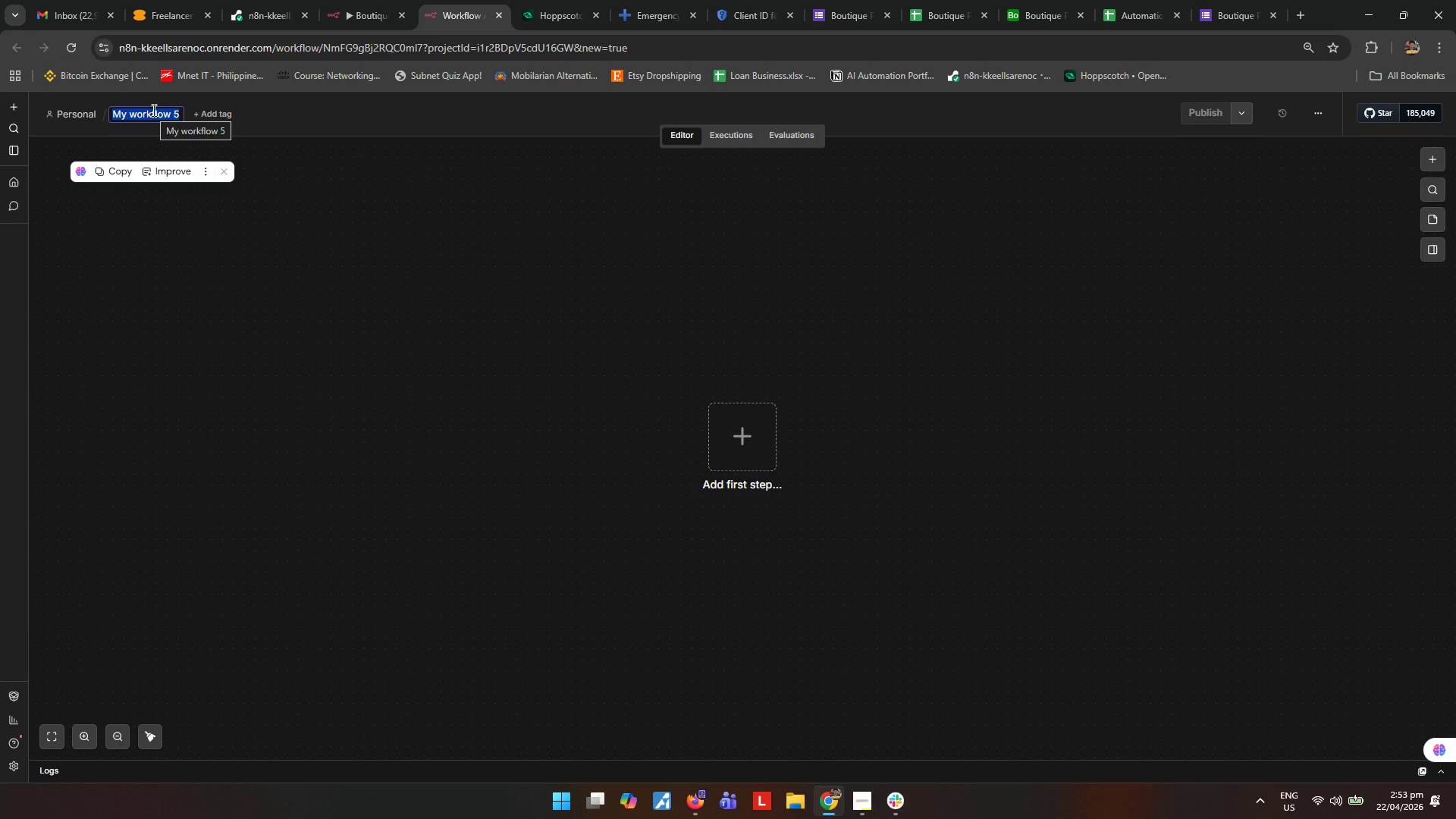 
type(Boutique Pottery Ero)
key(Backspace)
type(ror Logging)
 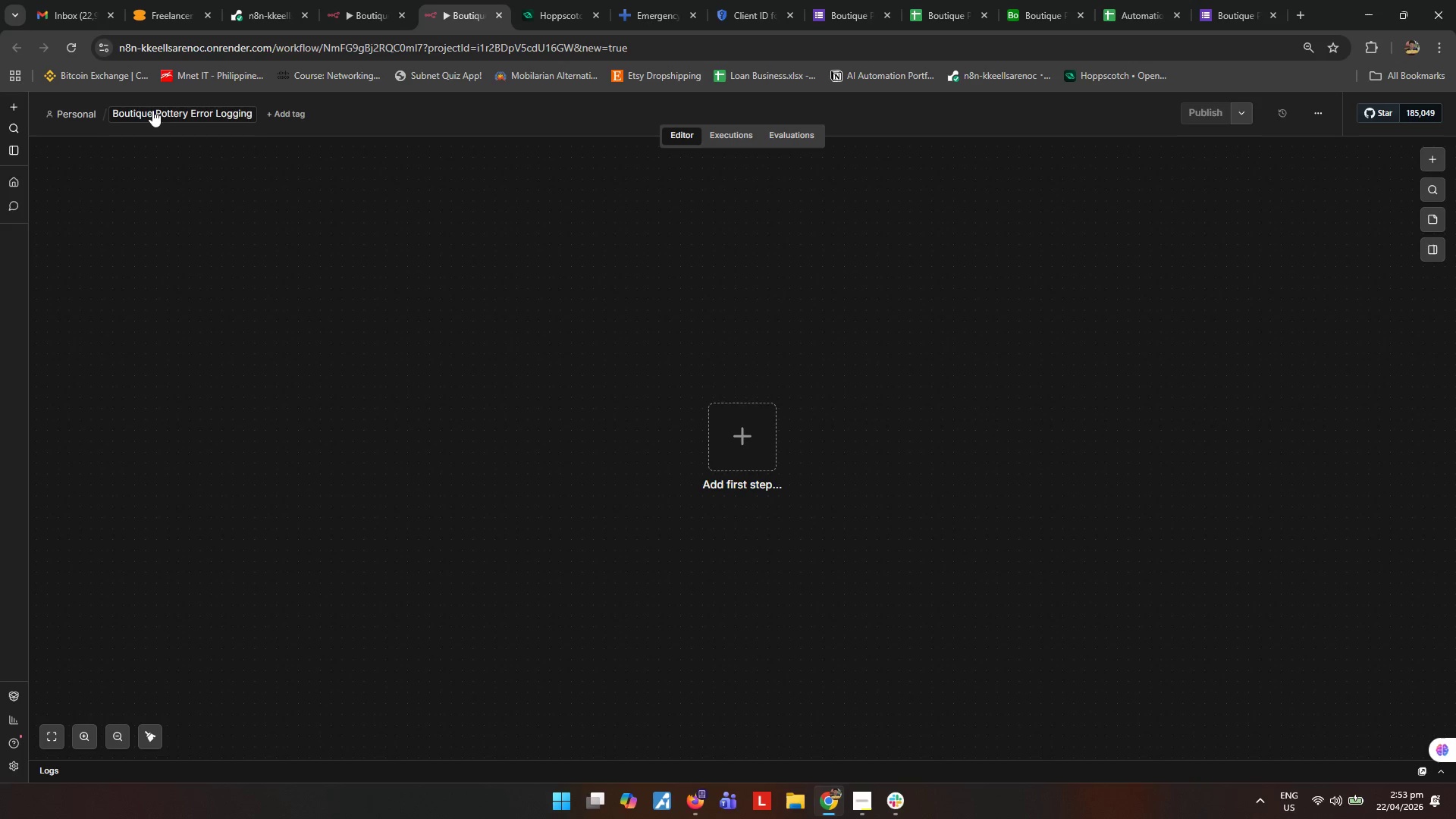 
 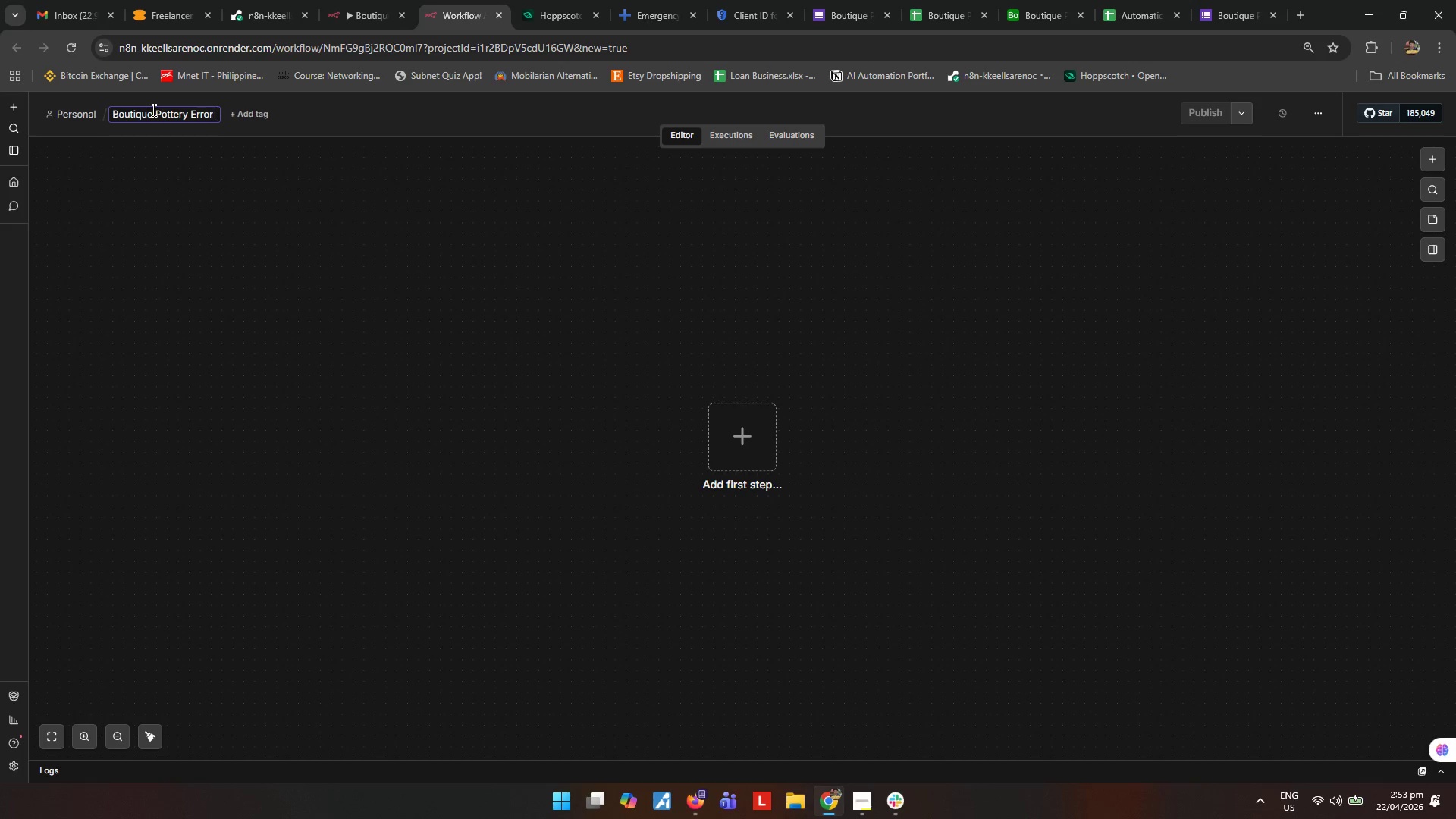 
key(Enter)
 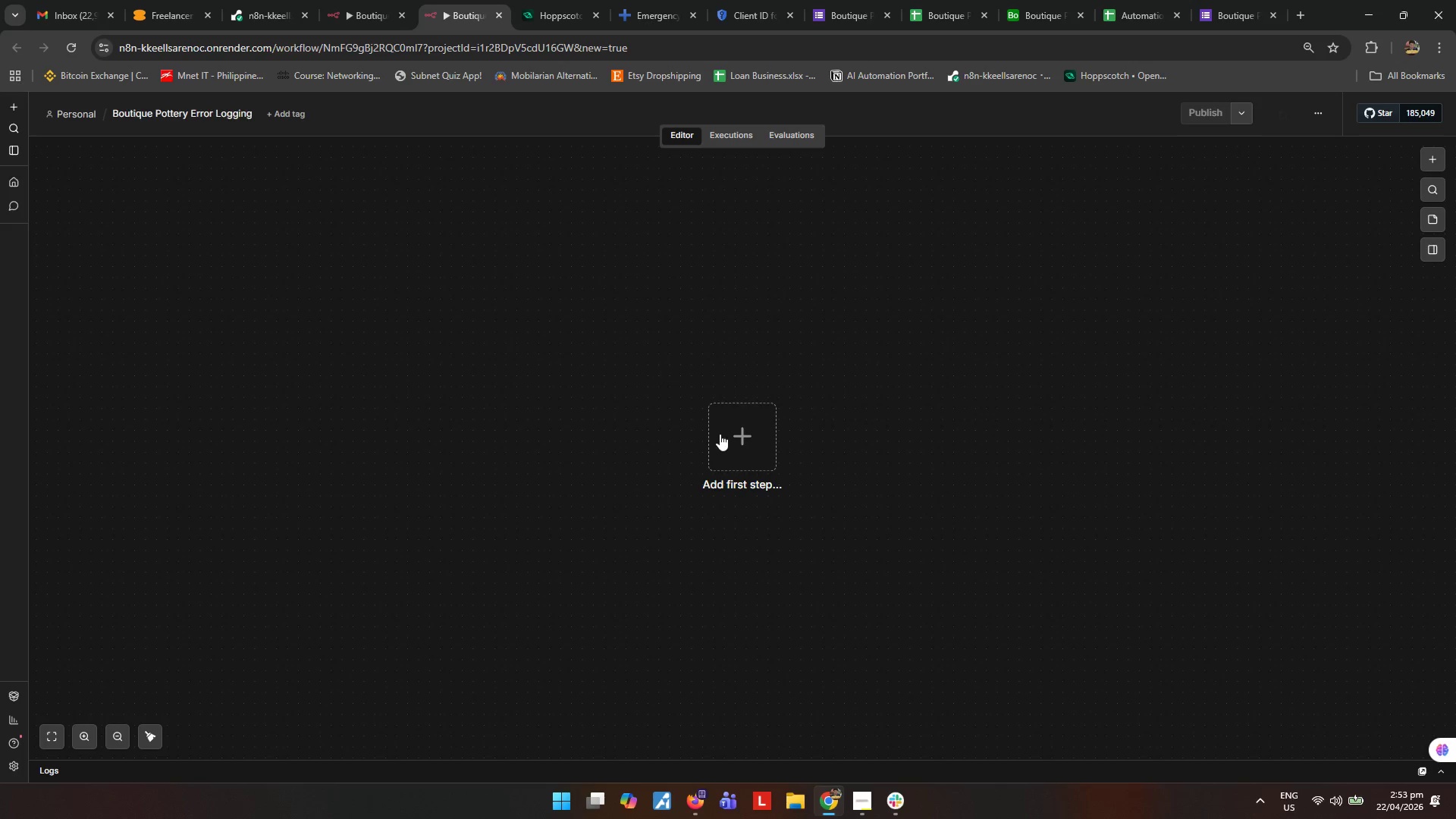 
left_click([720, 435])
 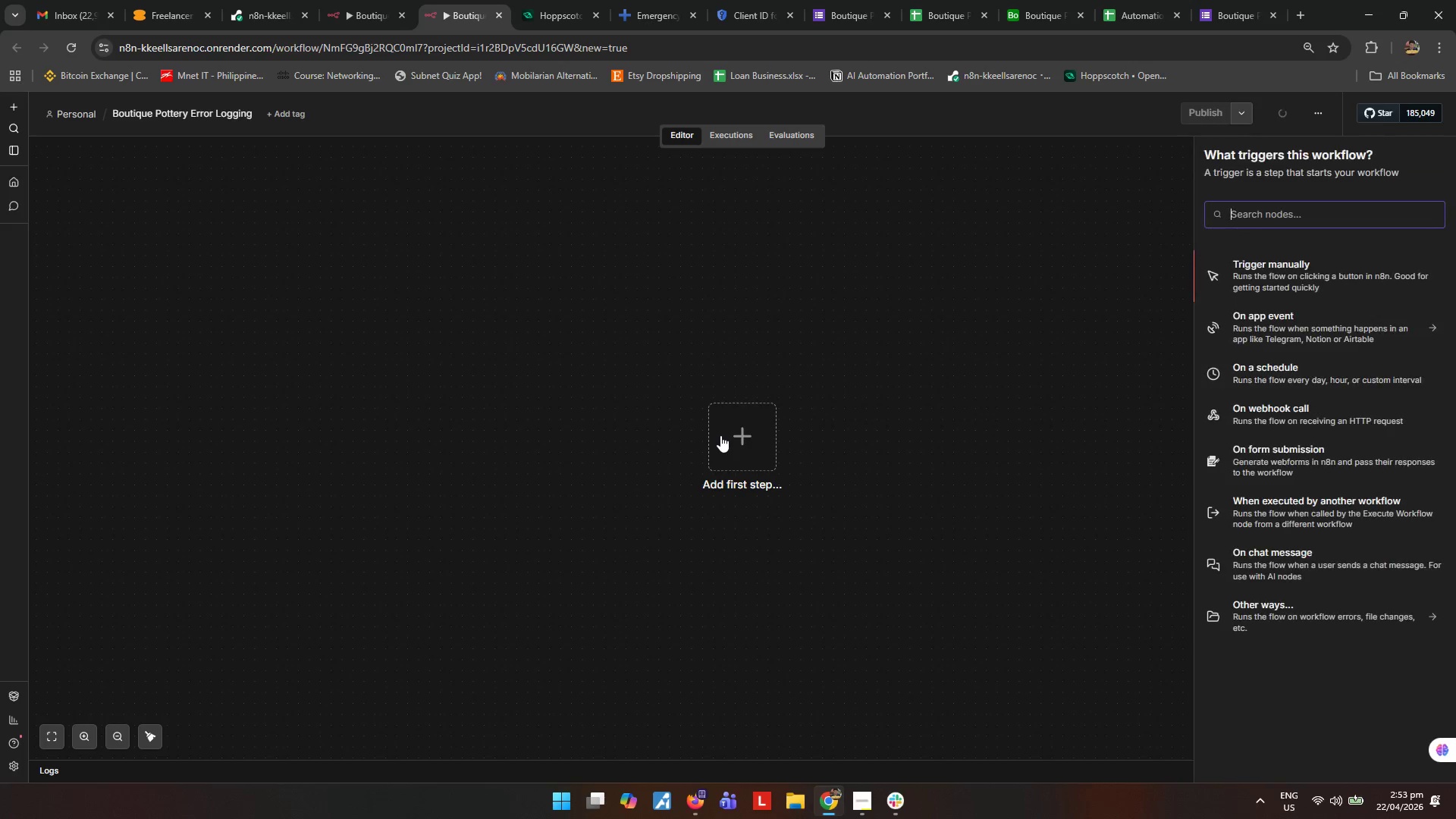 
type(err)
 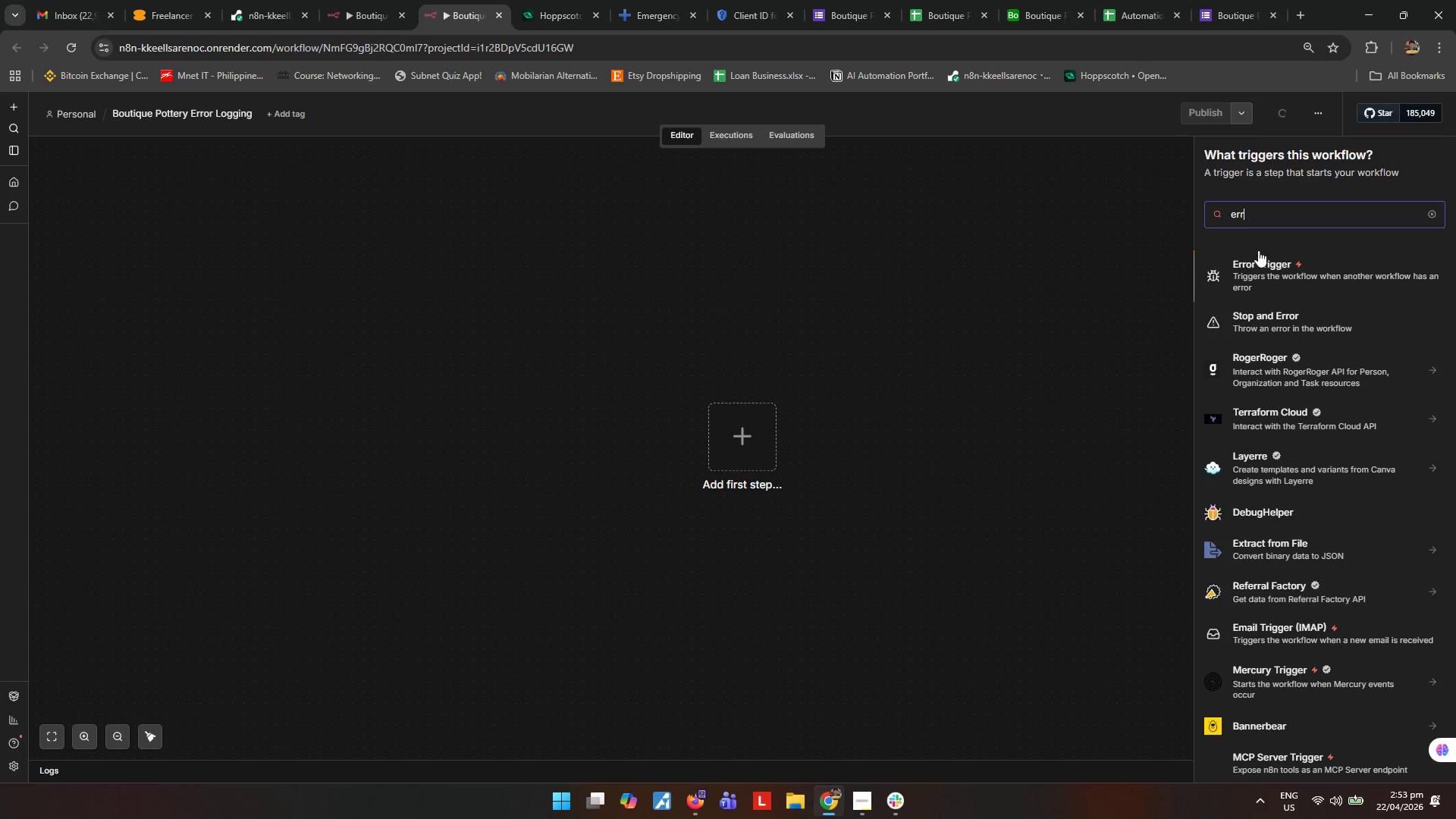 
left_click([1272, 259])
 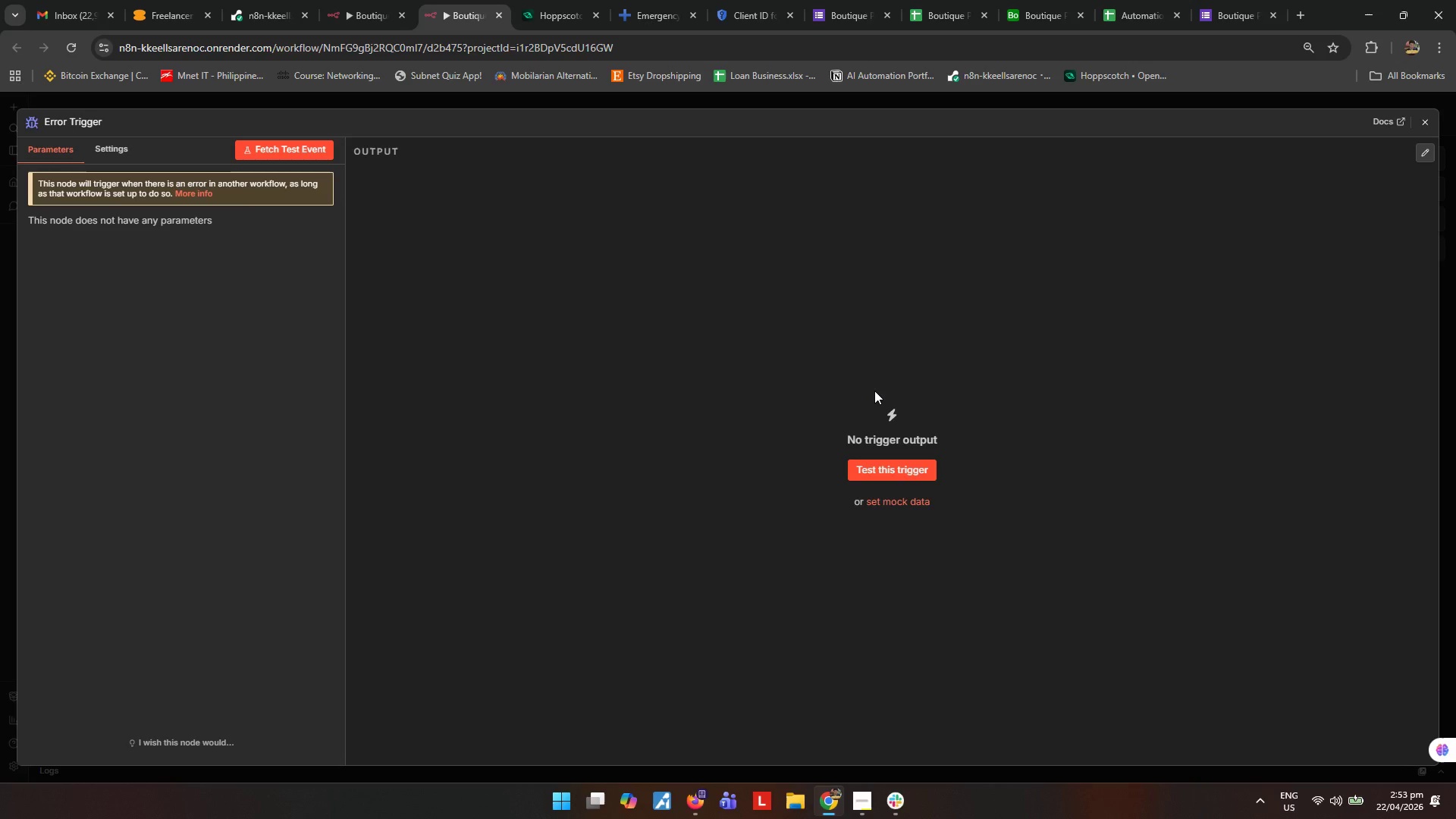 
wait(5.03)
 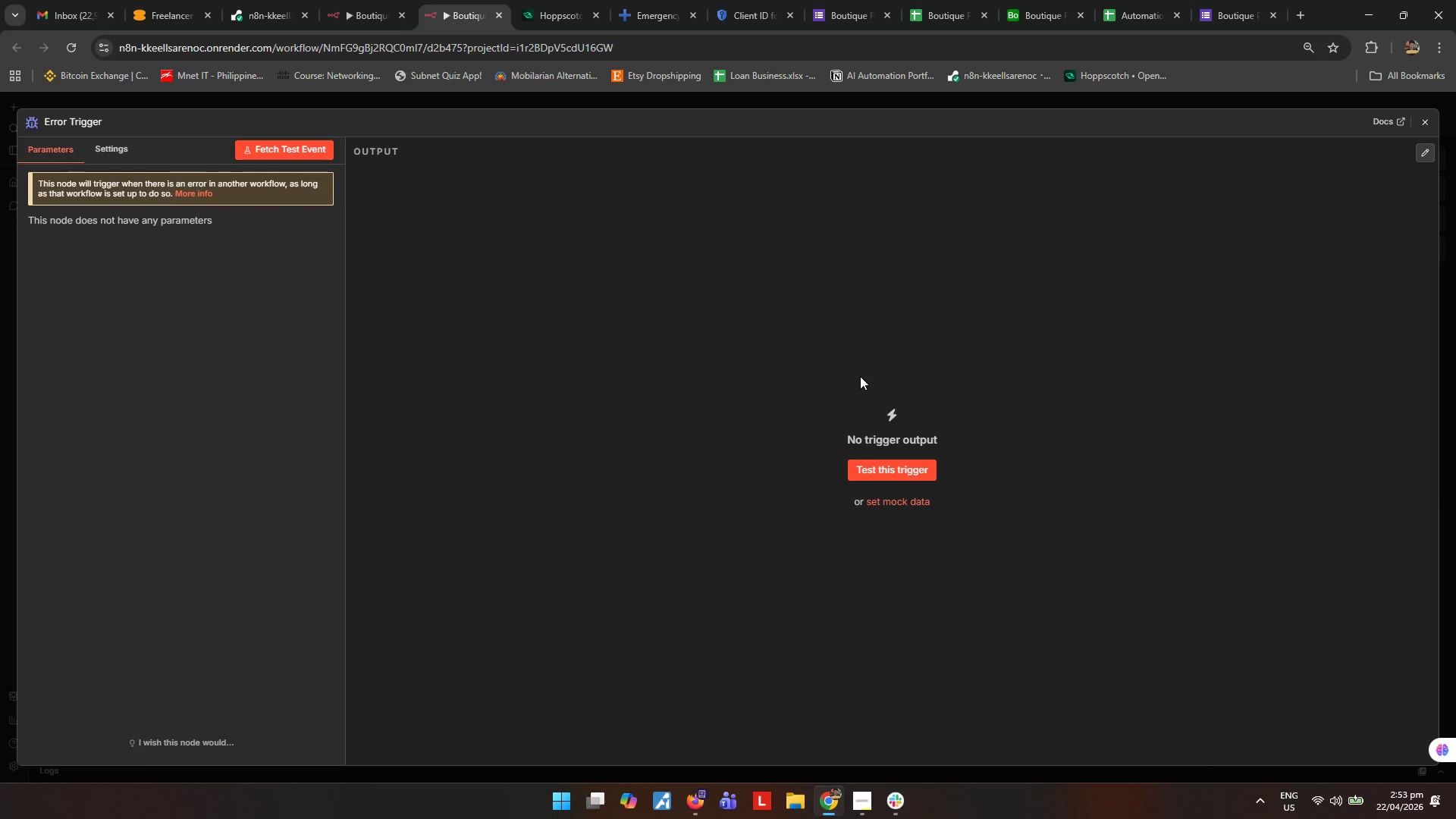 
key(Escape)
 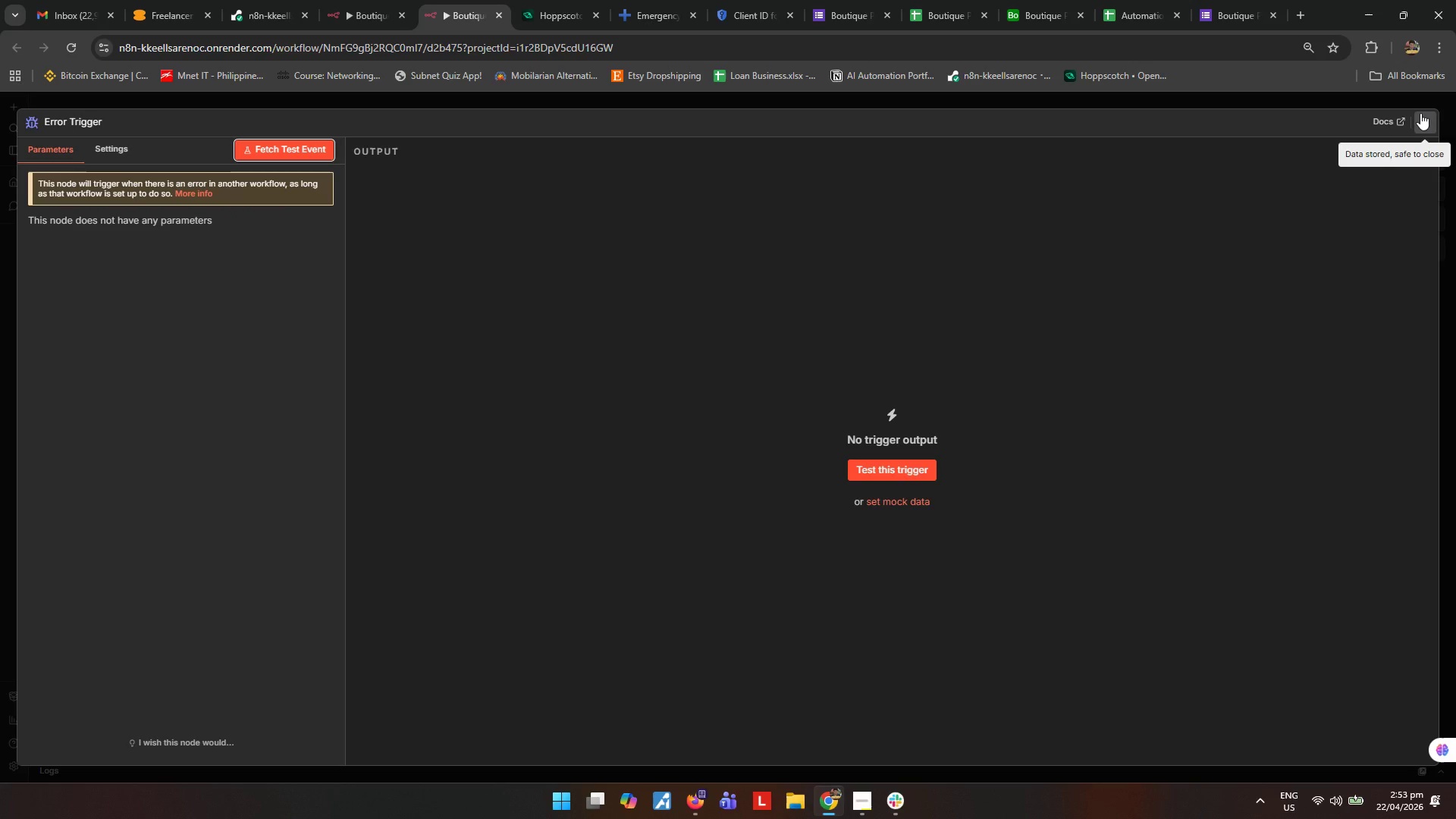 
left_click([1420, 113])
 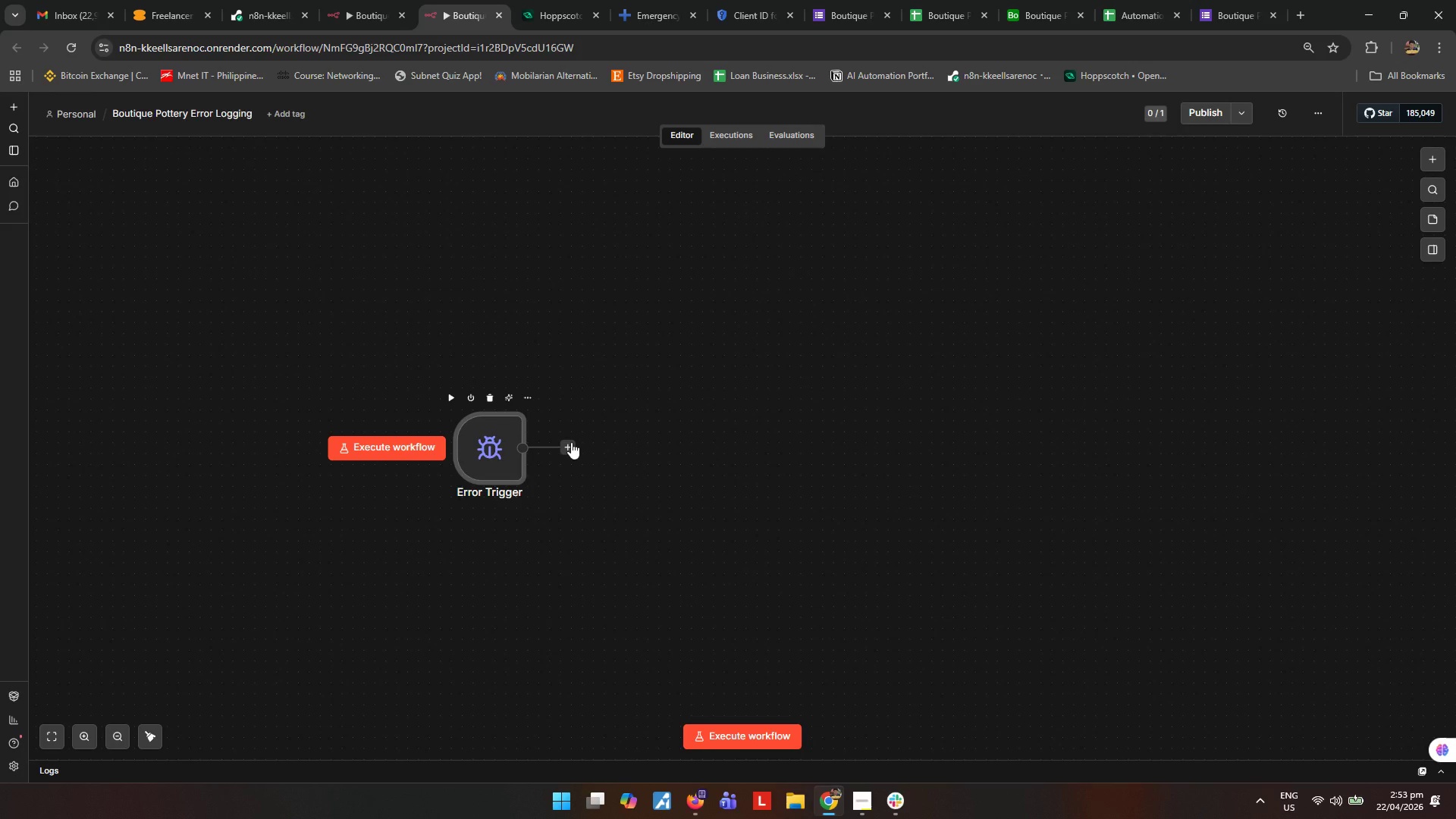 
wait(13.14)
 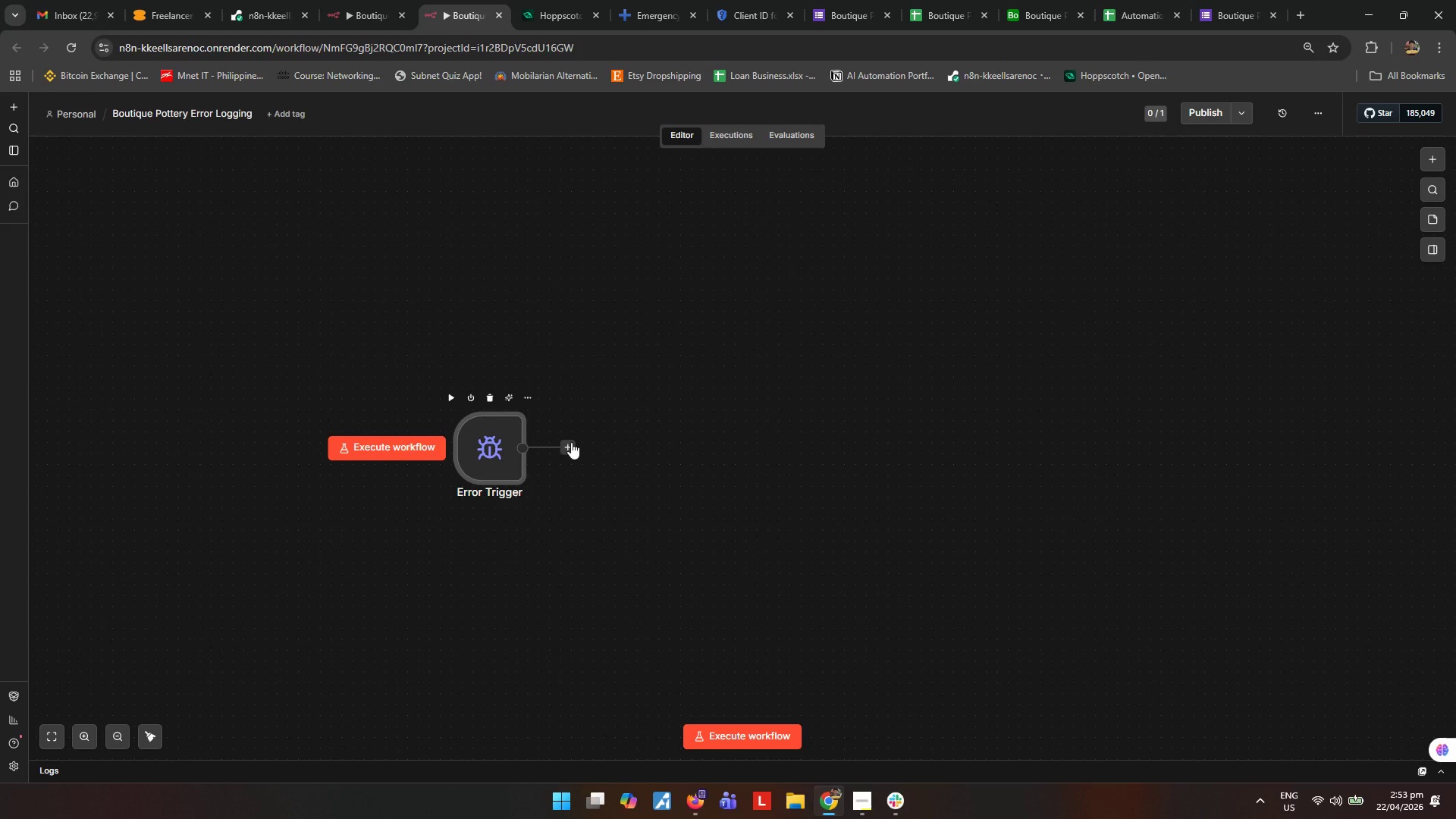 
left_click([499, 478])
 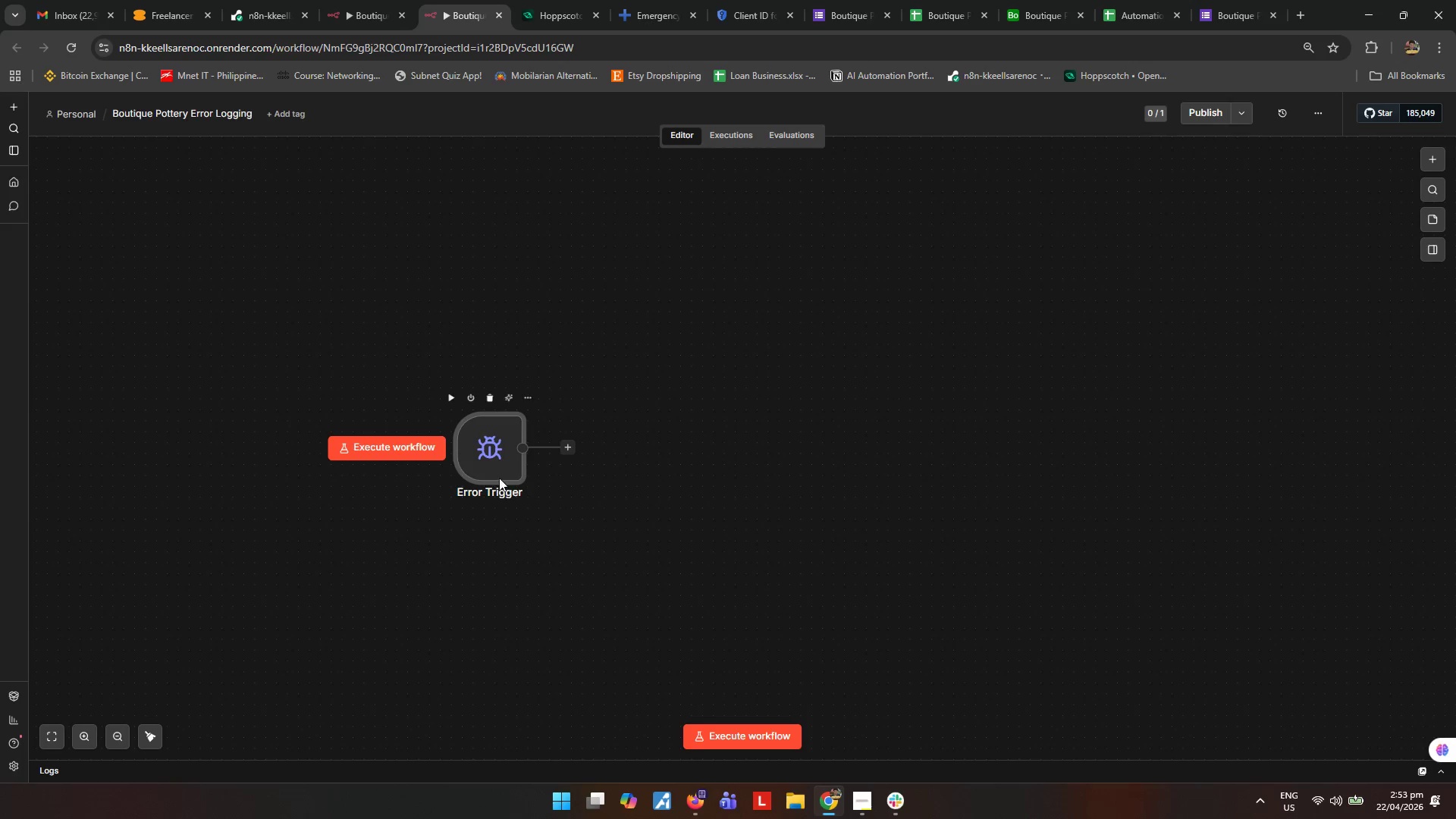 
type([F2]Catch Workflow e)
key(Backspace)
type(Error)
 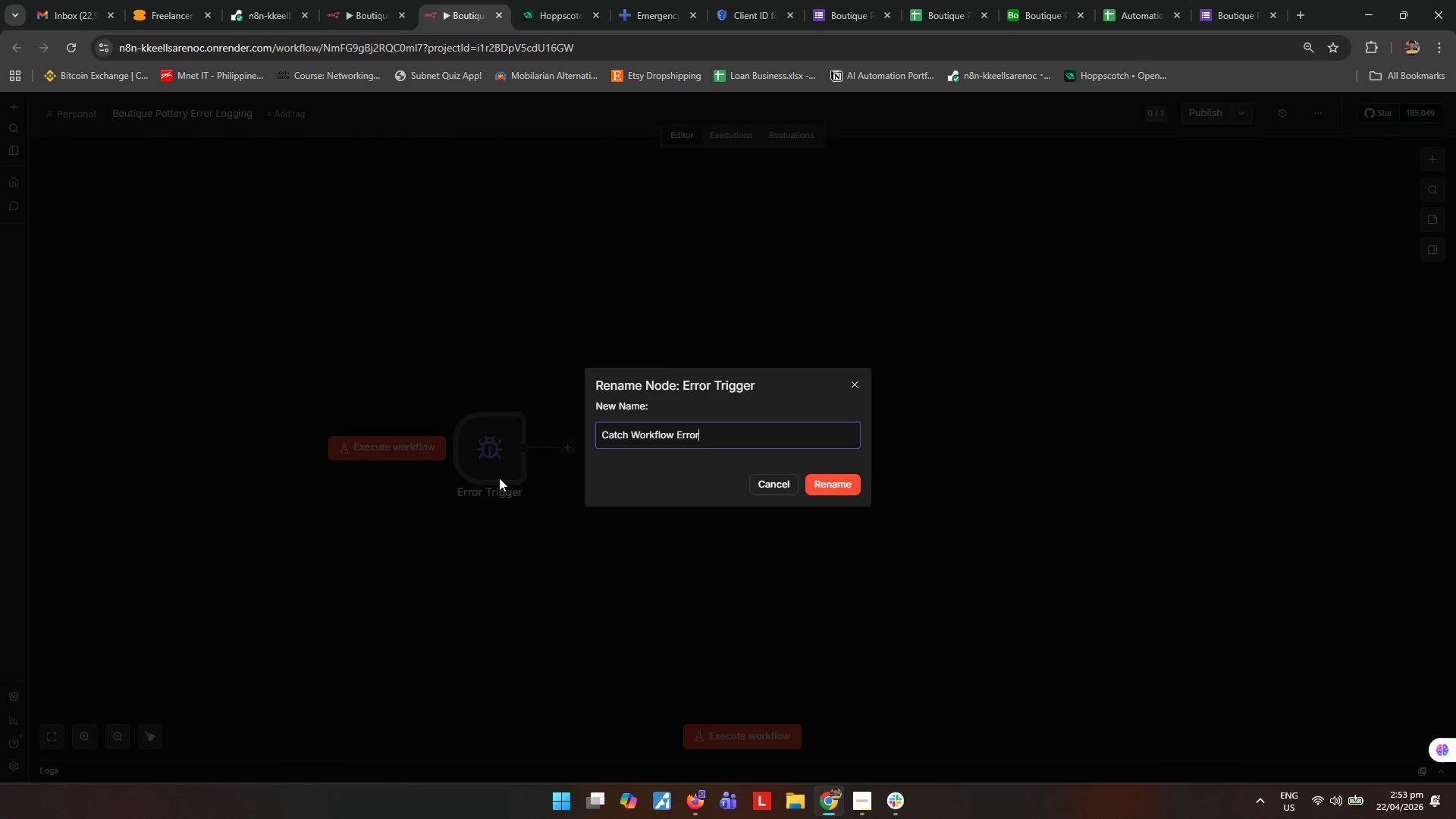 
key(Enter)
 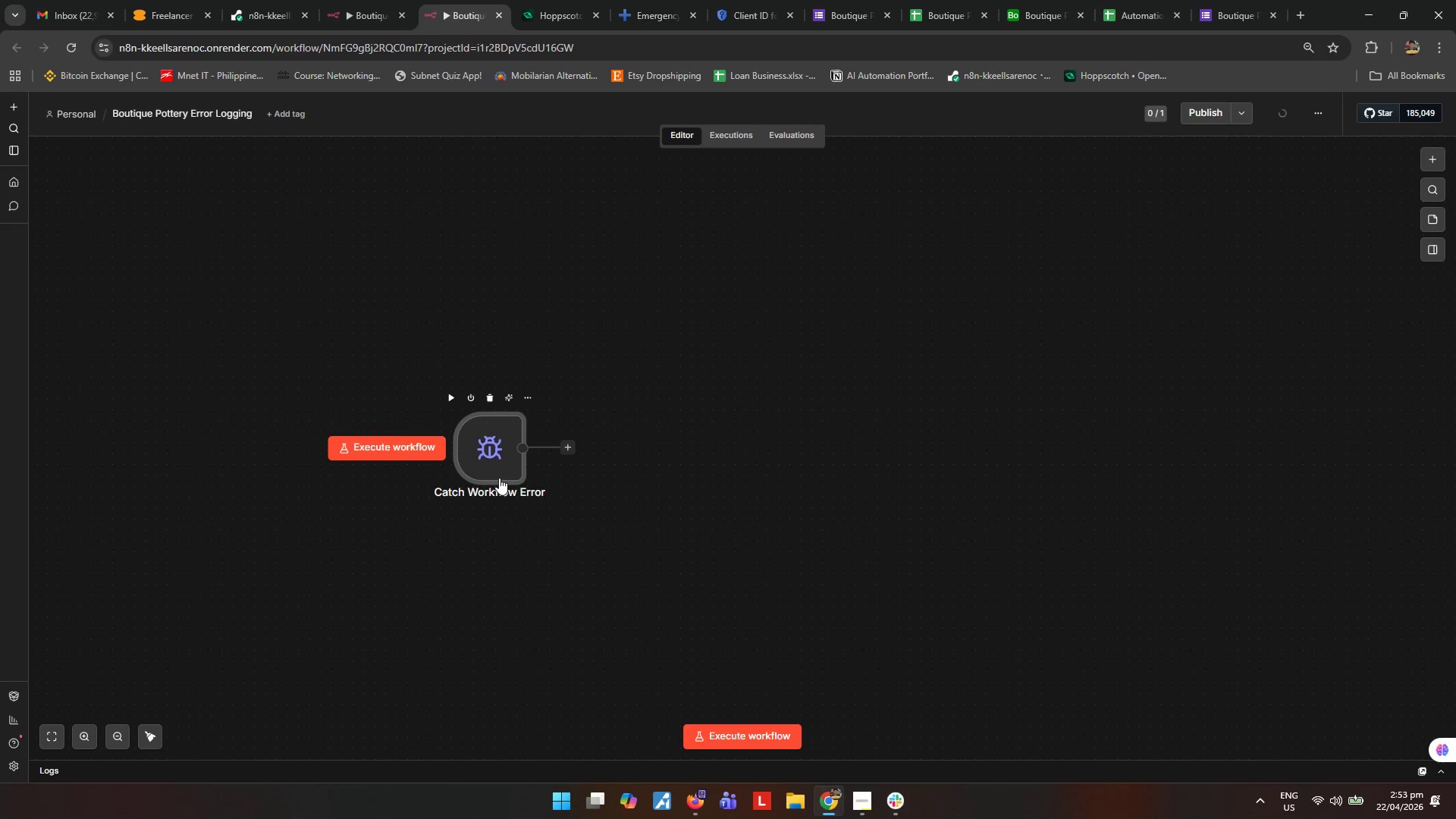 
left_click([576, 450])
 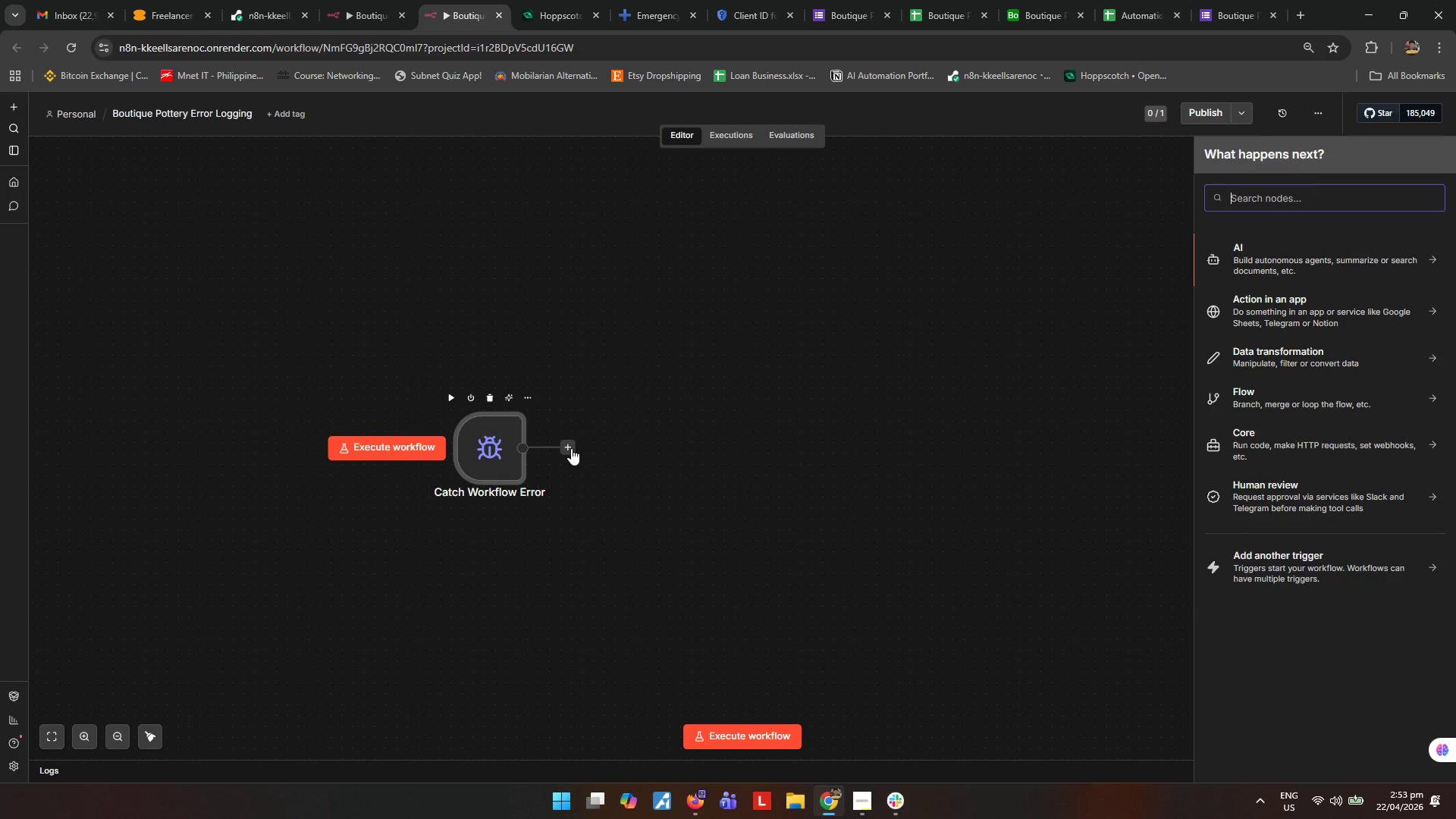 
type(goo)
 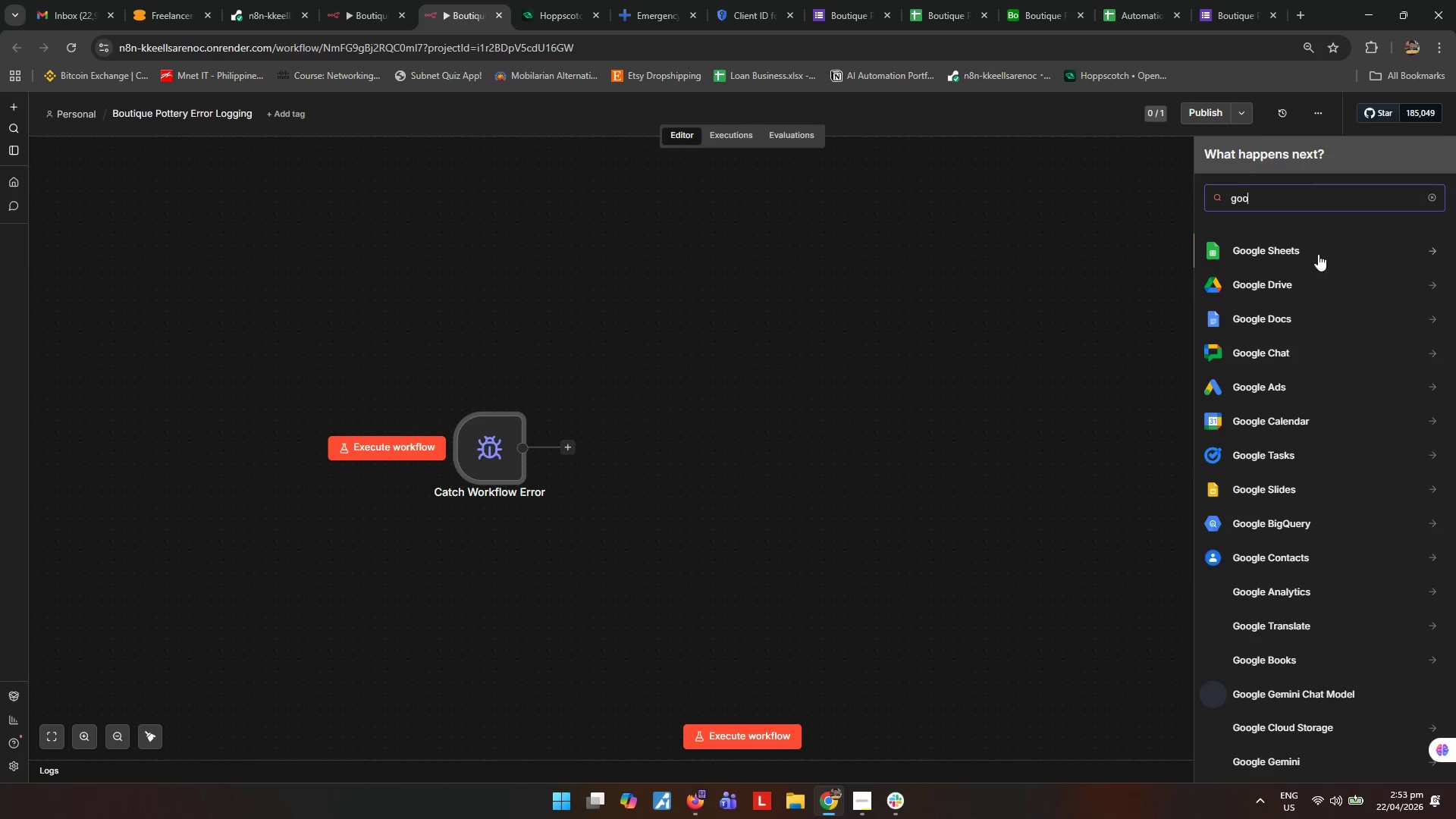 
left_click([1304, 255])
 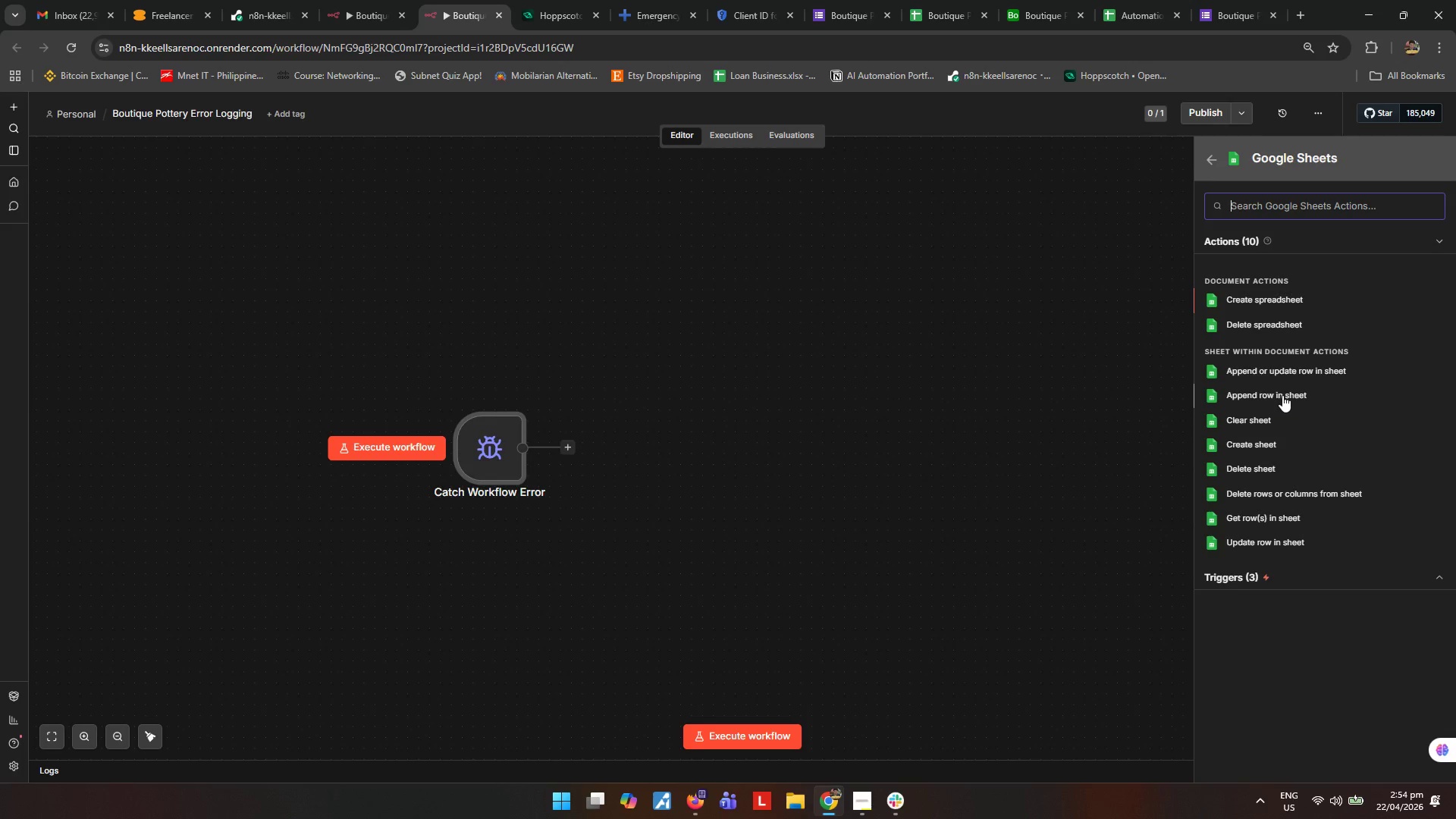 
wait(7.05)
 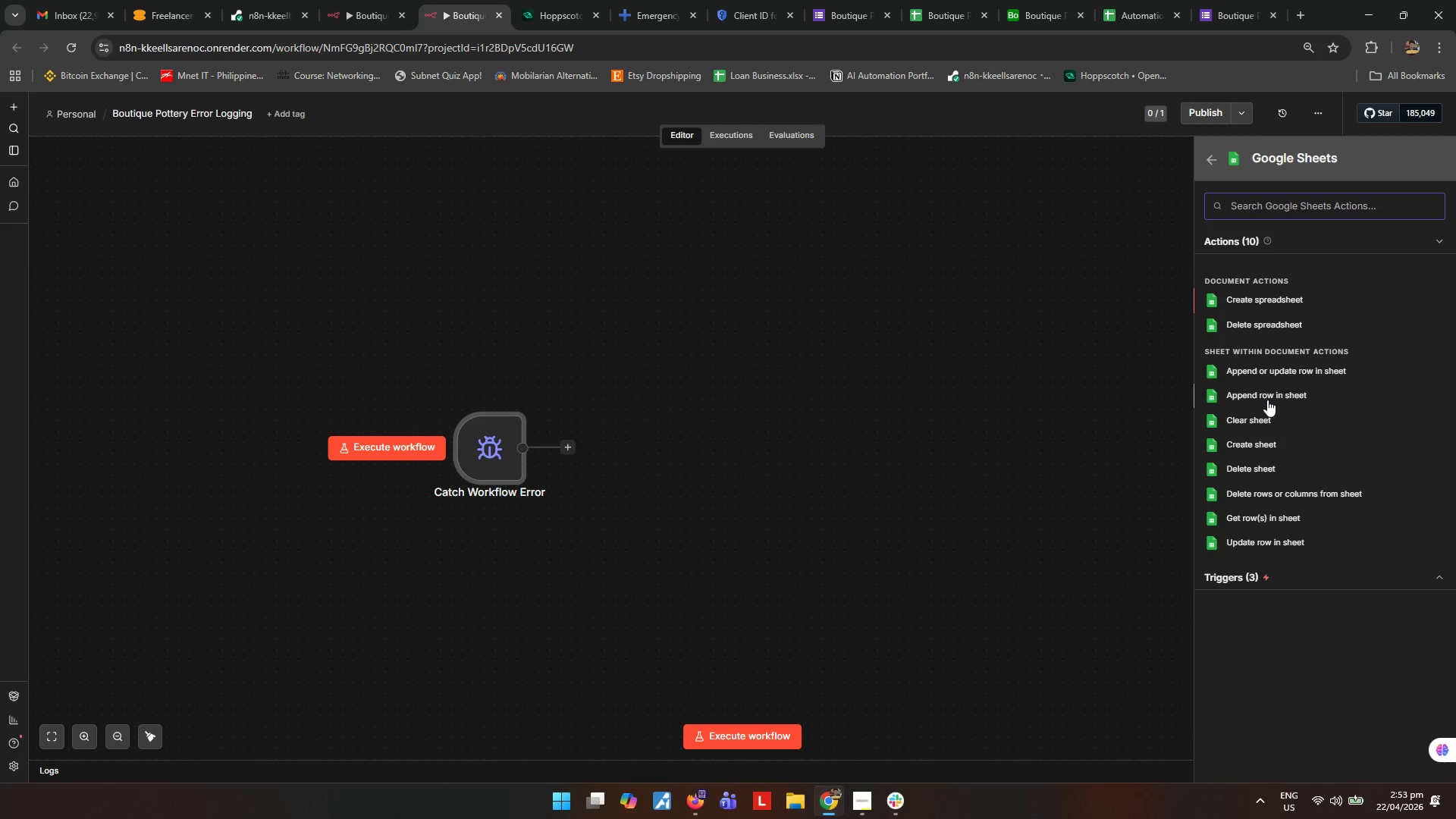 
left_click([1282, 395])
 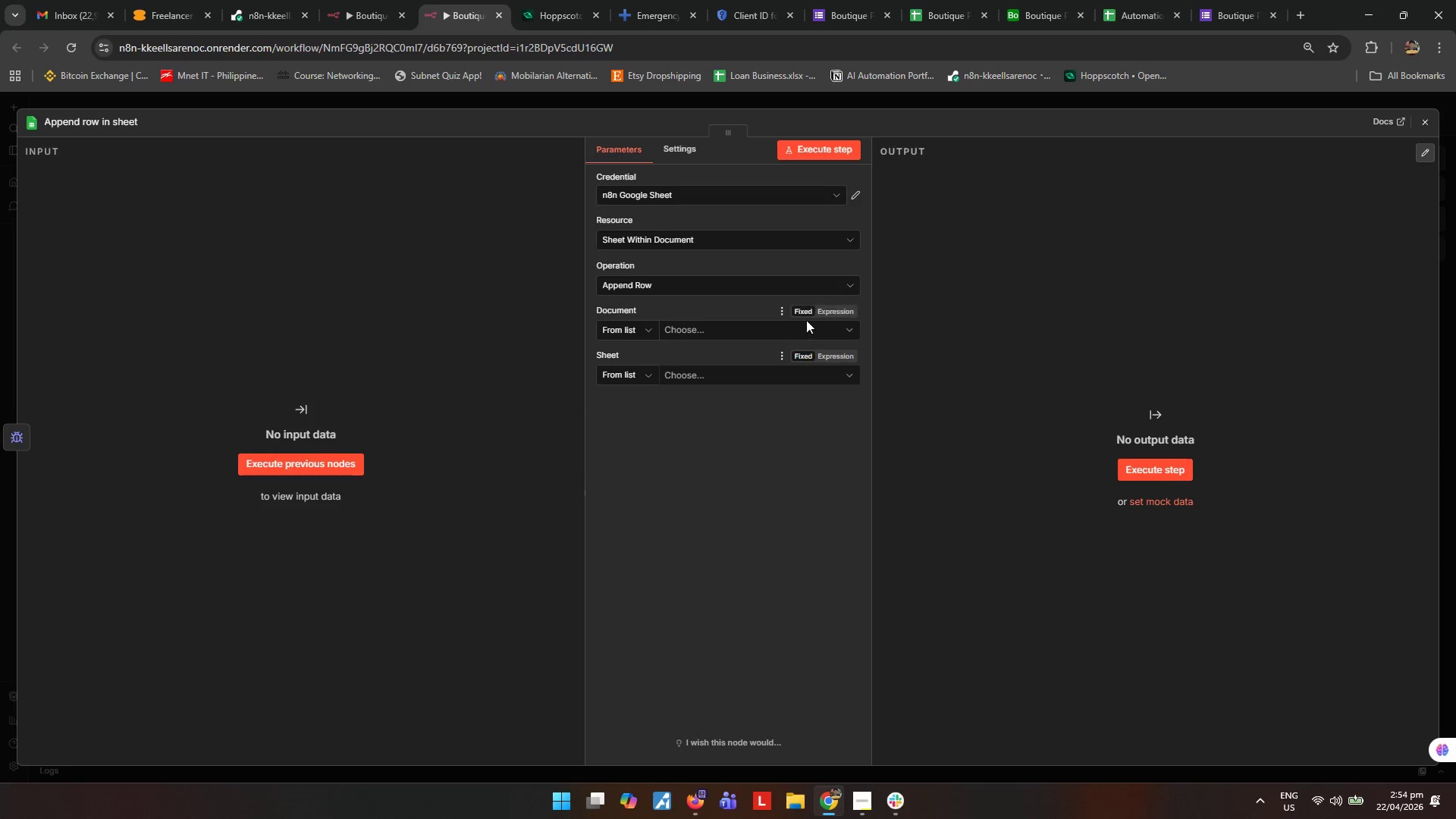 
left_click([827, 328])
 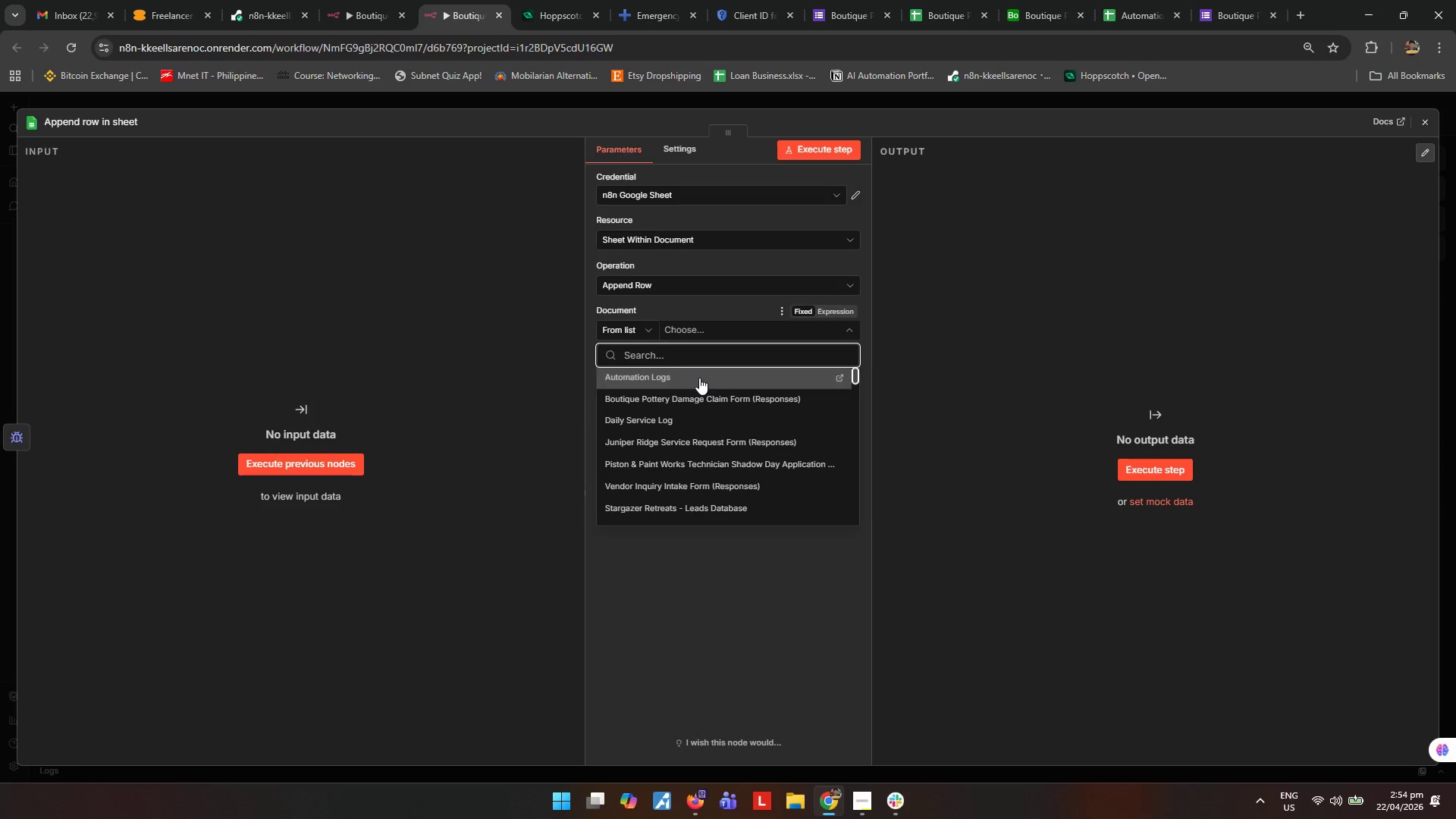 
left_click([704, 386])
 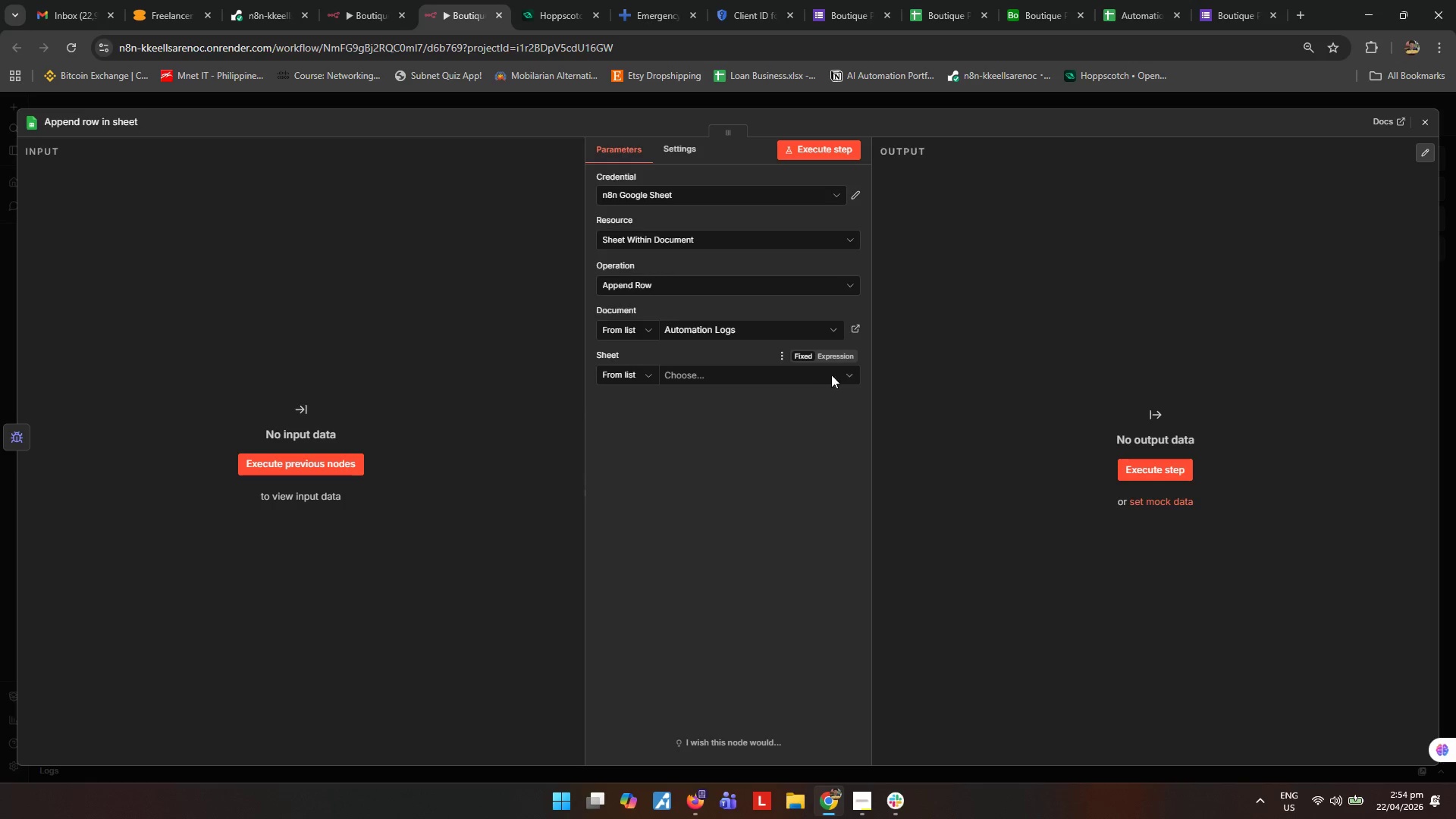 
left_click([851, 369])
 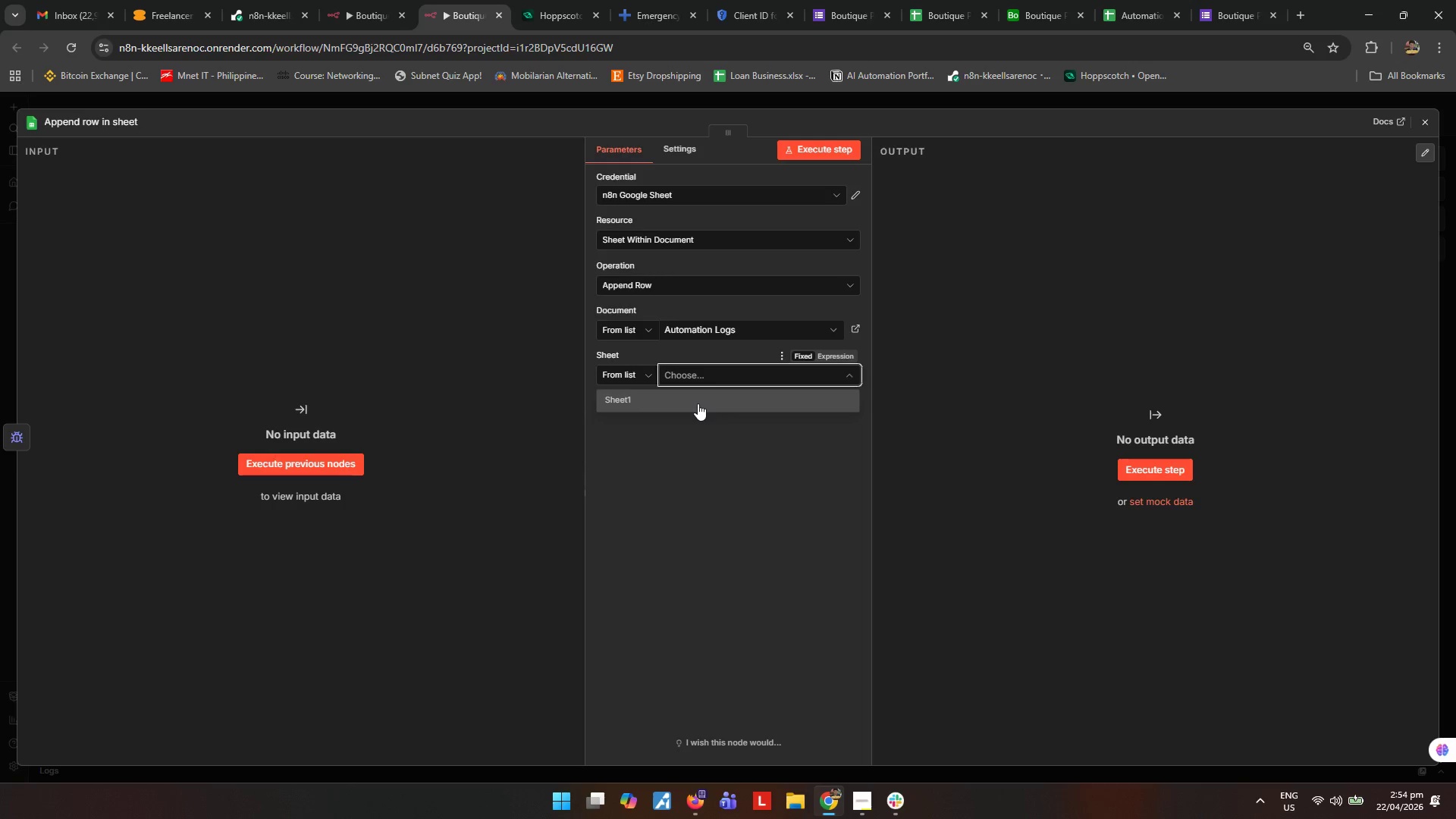 
left_click([698, 403])
 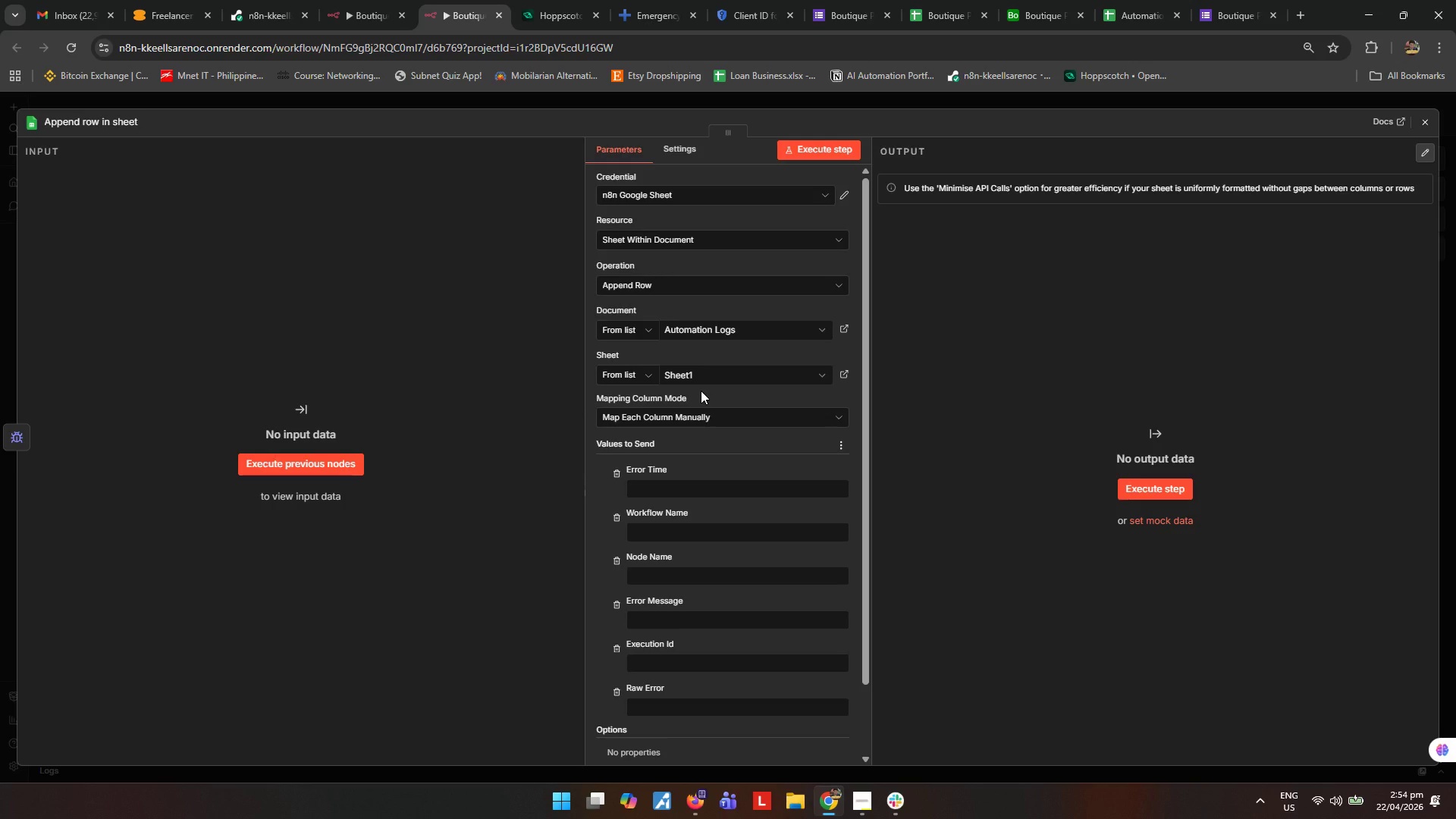 
wait(12.09)
 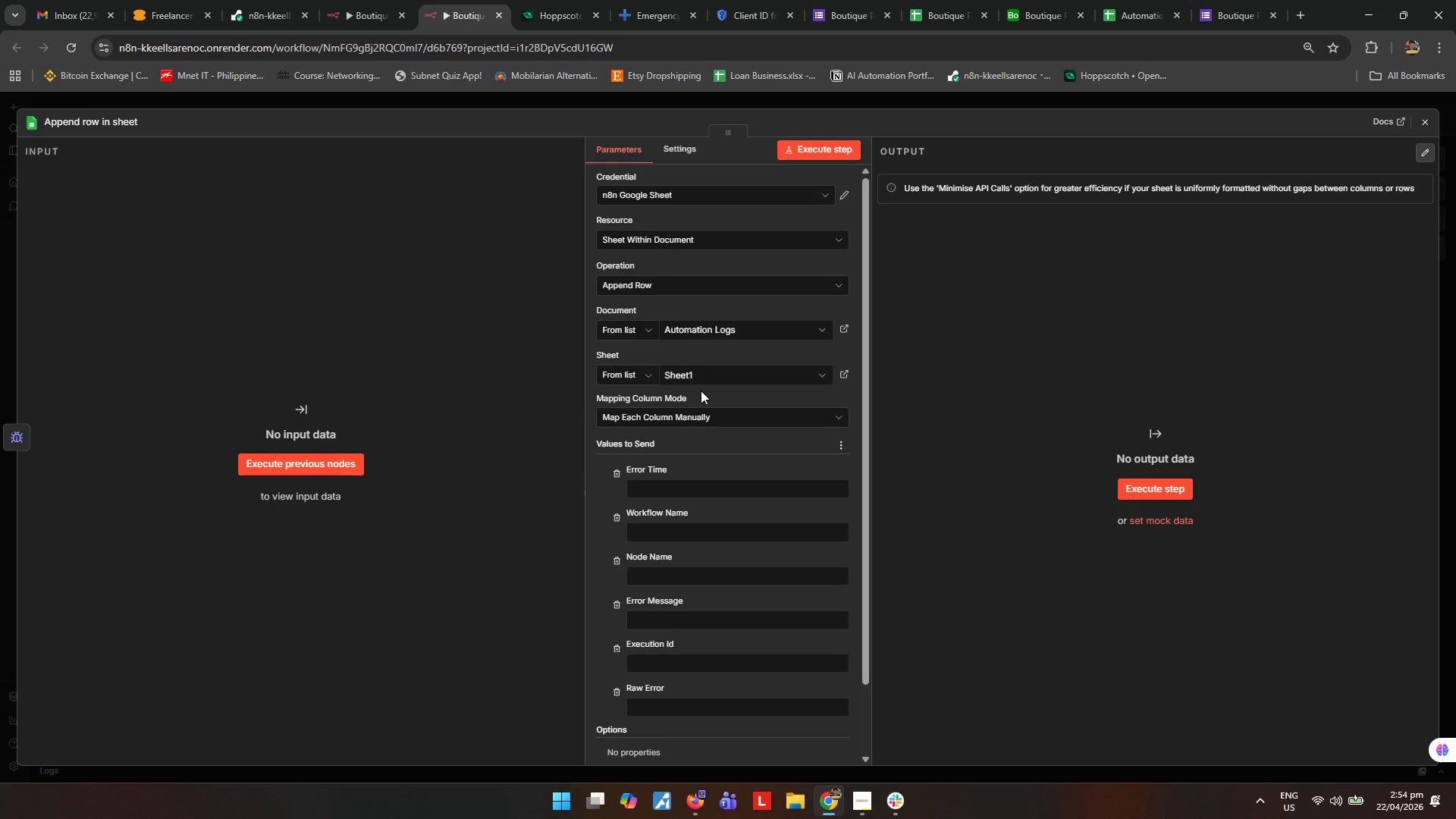 
scroll: coordinate [714, 407], scroll_direction: down, amount: 2.0
 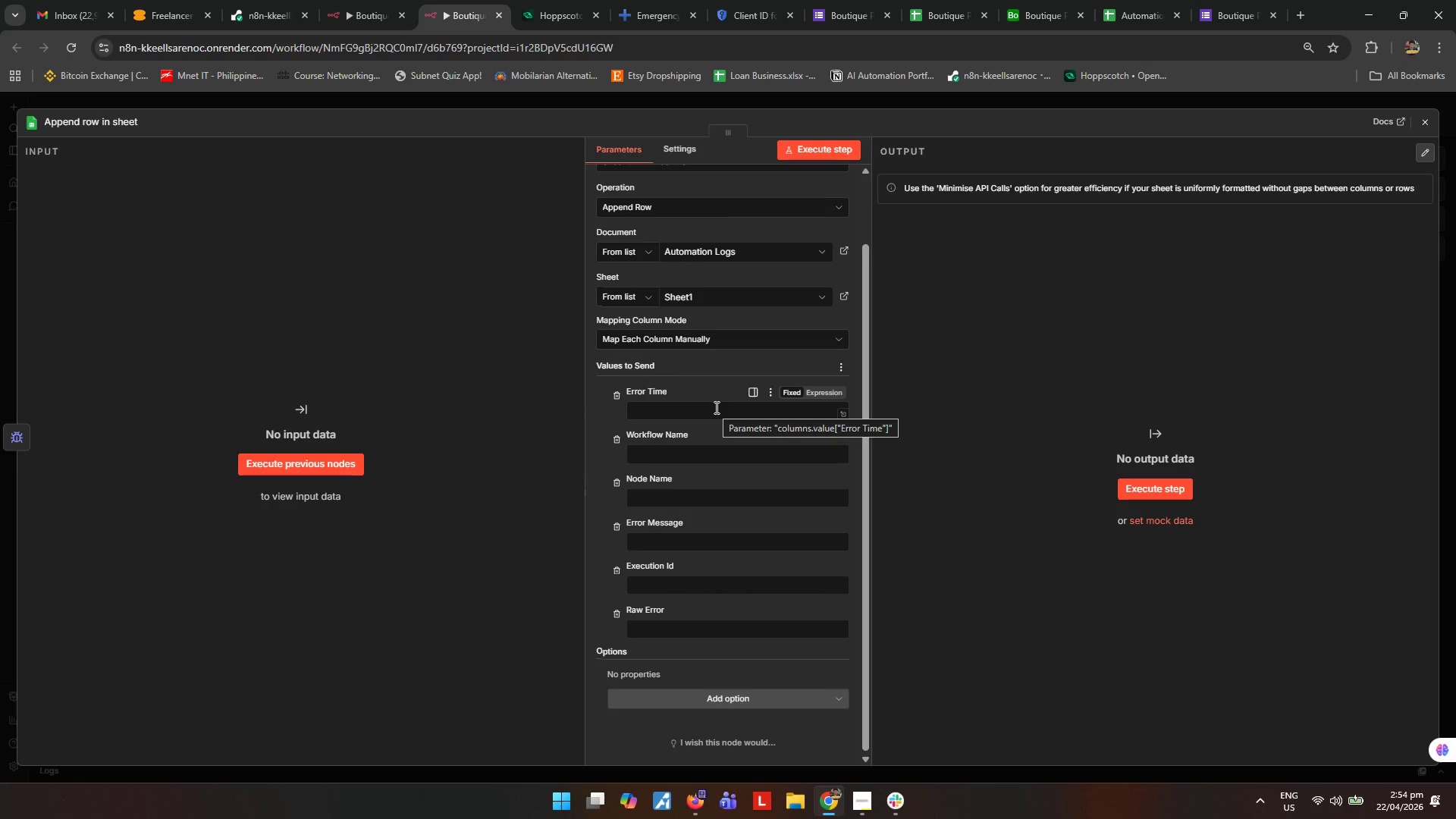 
left_click([715, 407])
 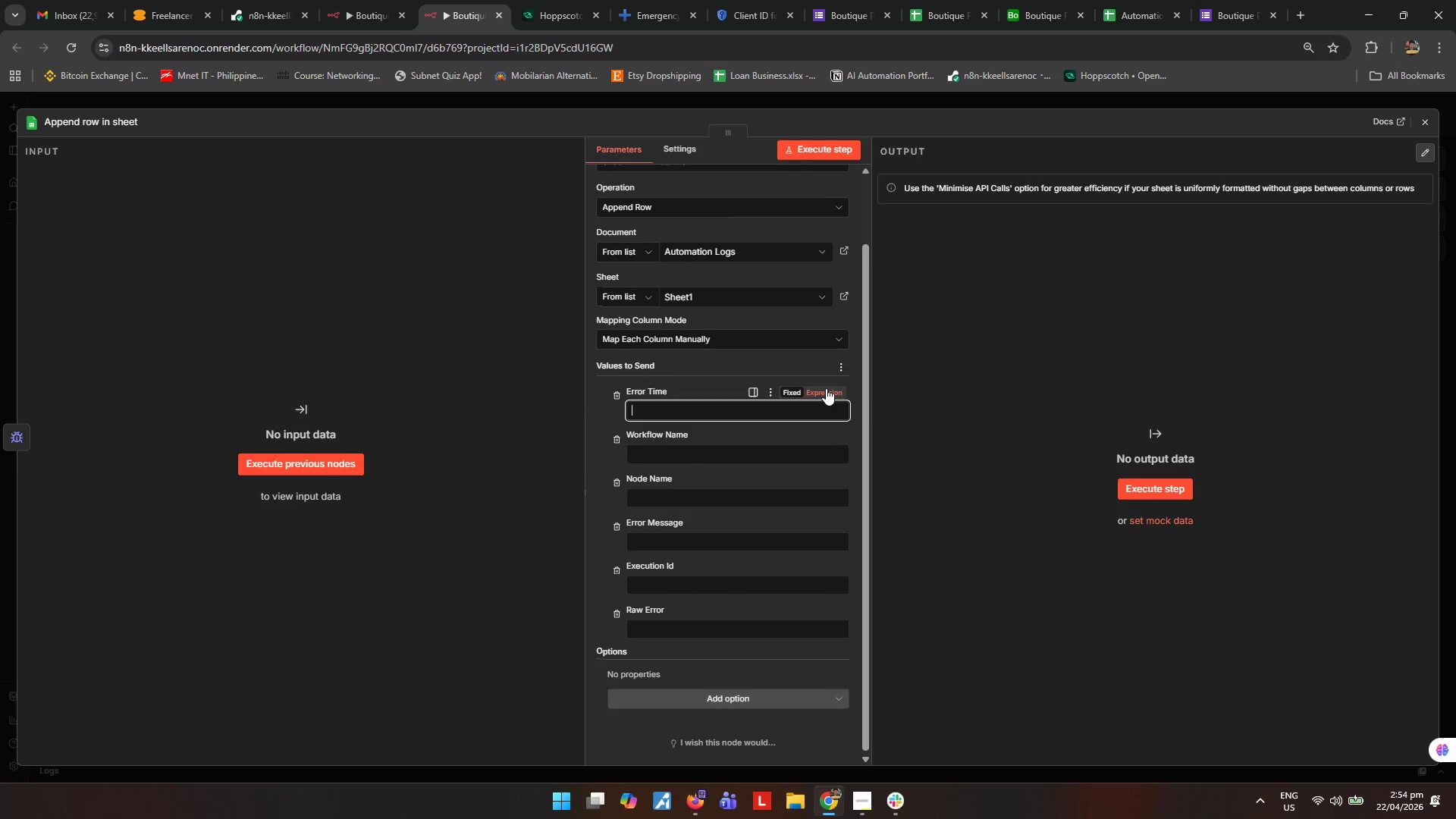 
double_click([686, 414])
 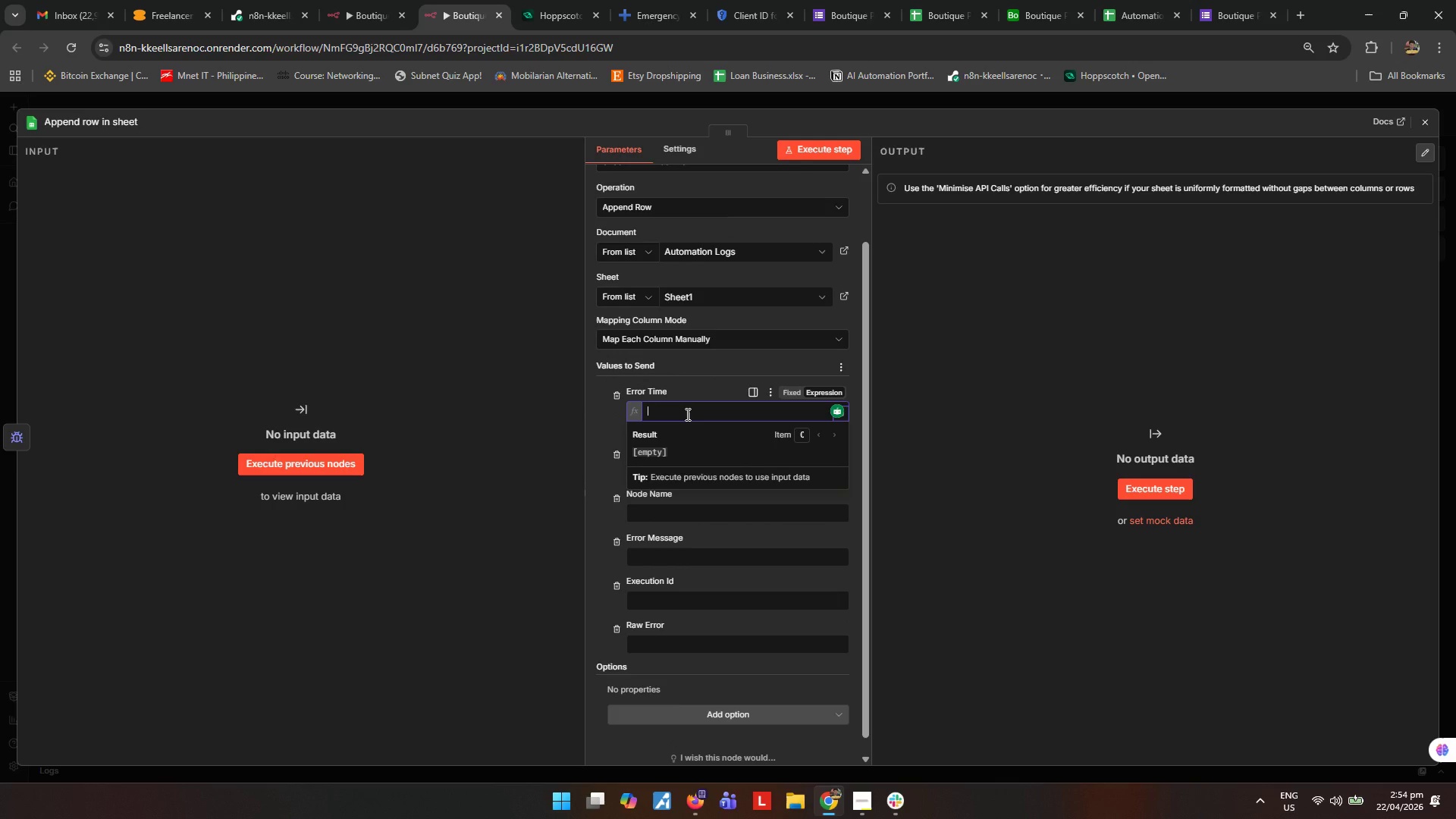 
type({{new Date()
 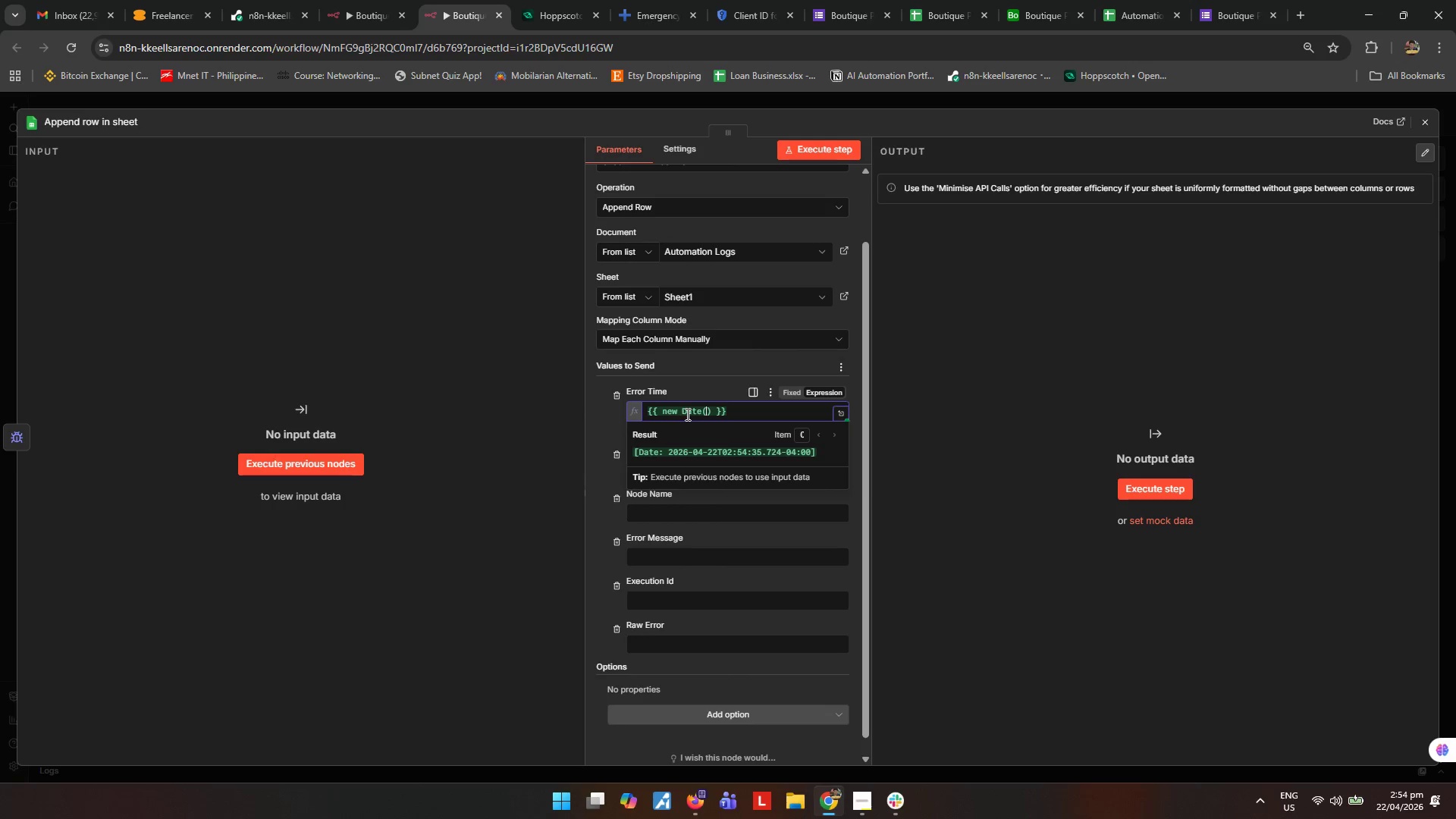 
key(ArrowRight)
 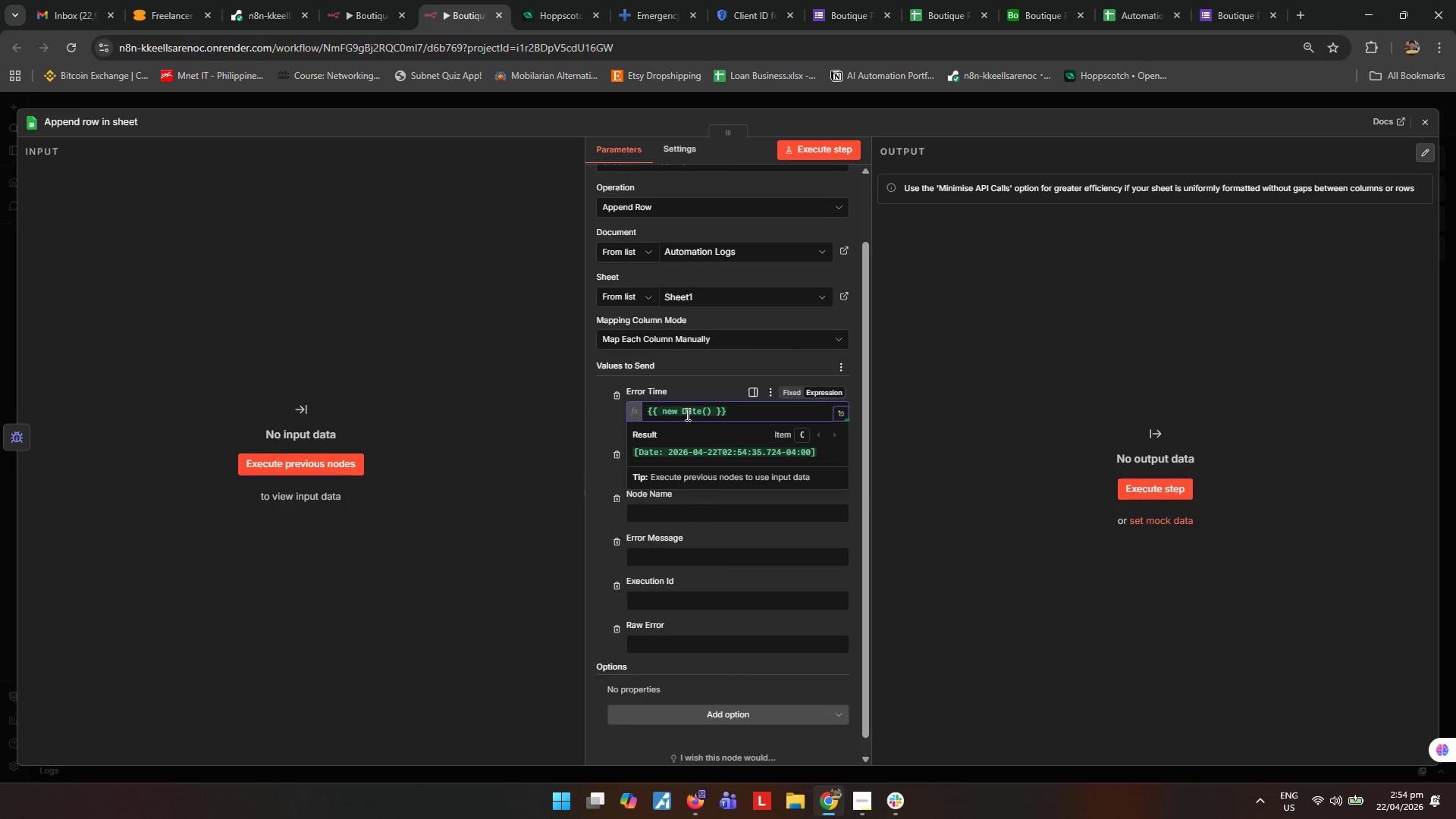 
type(.toISOString()
 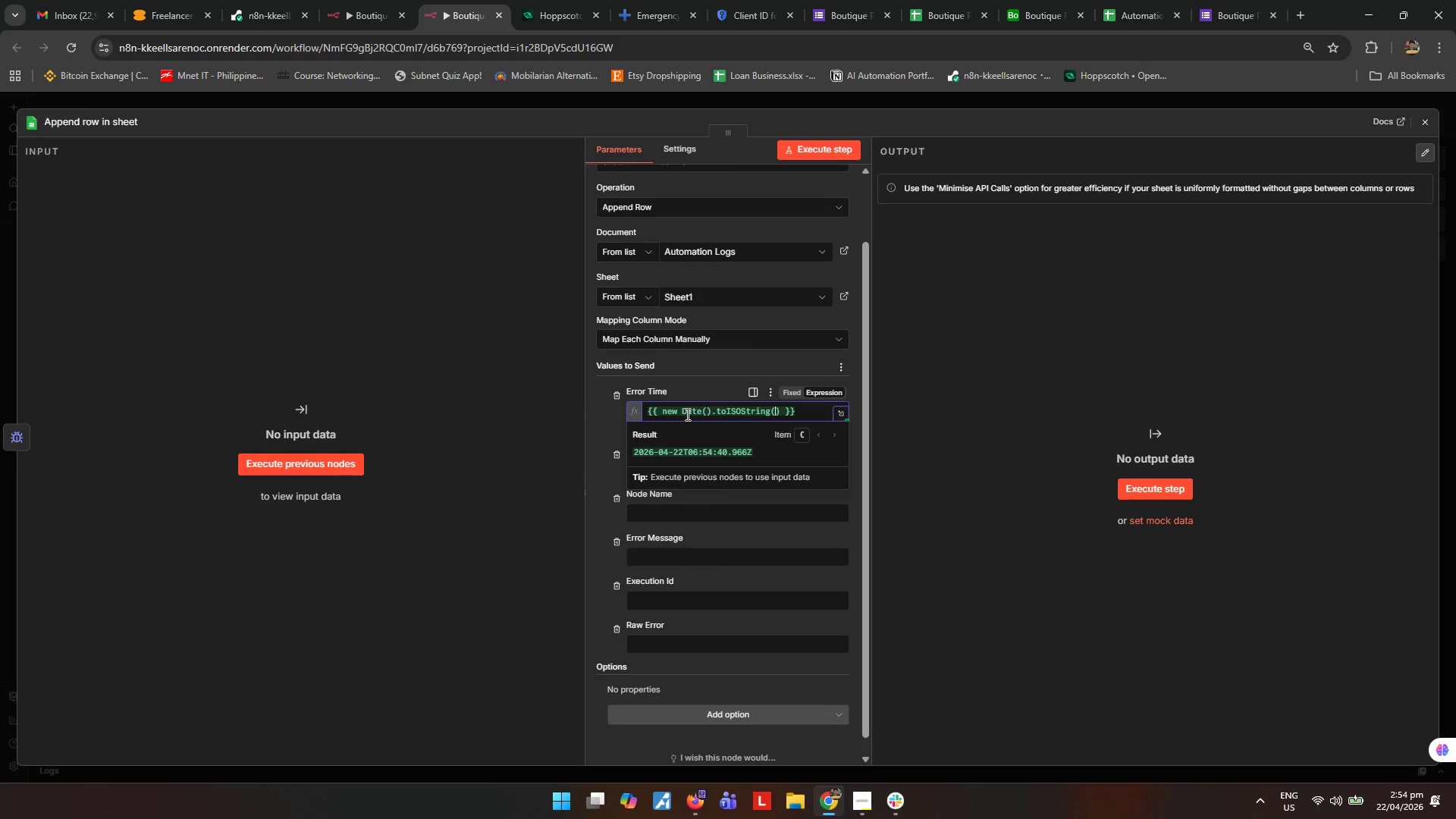 
left_click([922, 438])
 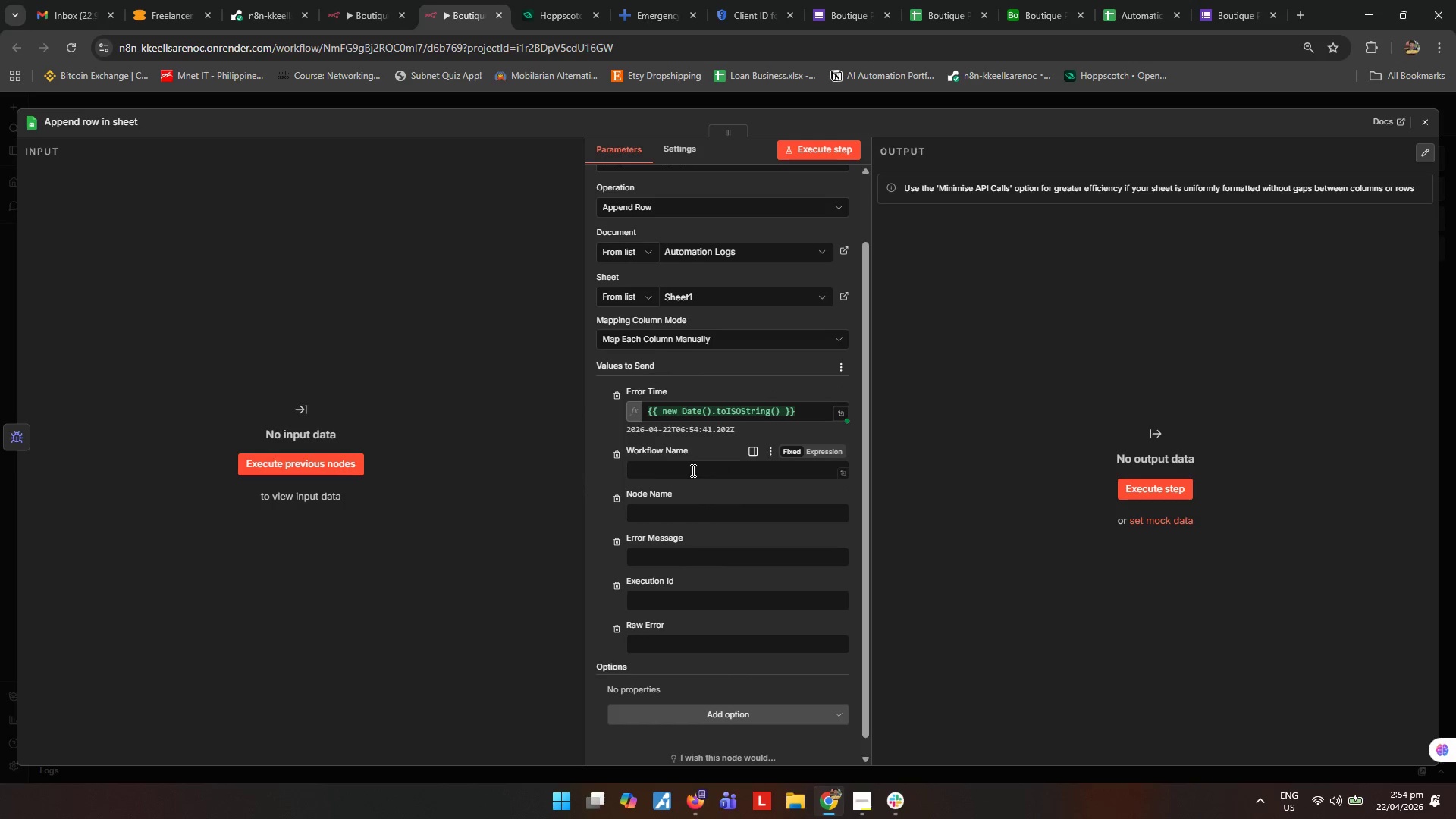 
left_click([691, 472])
 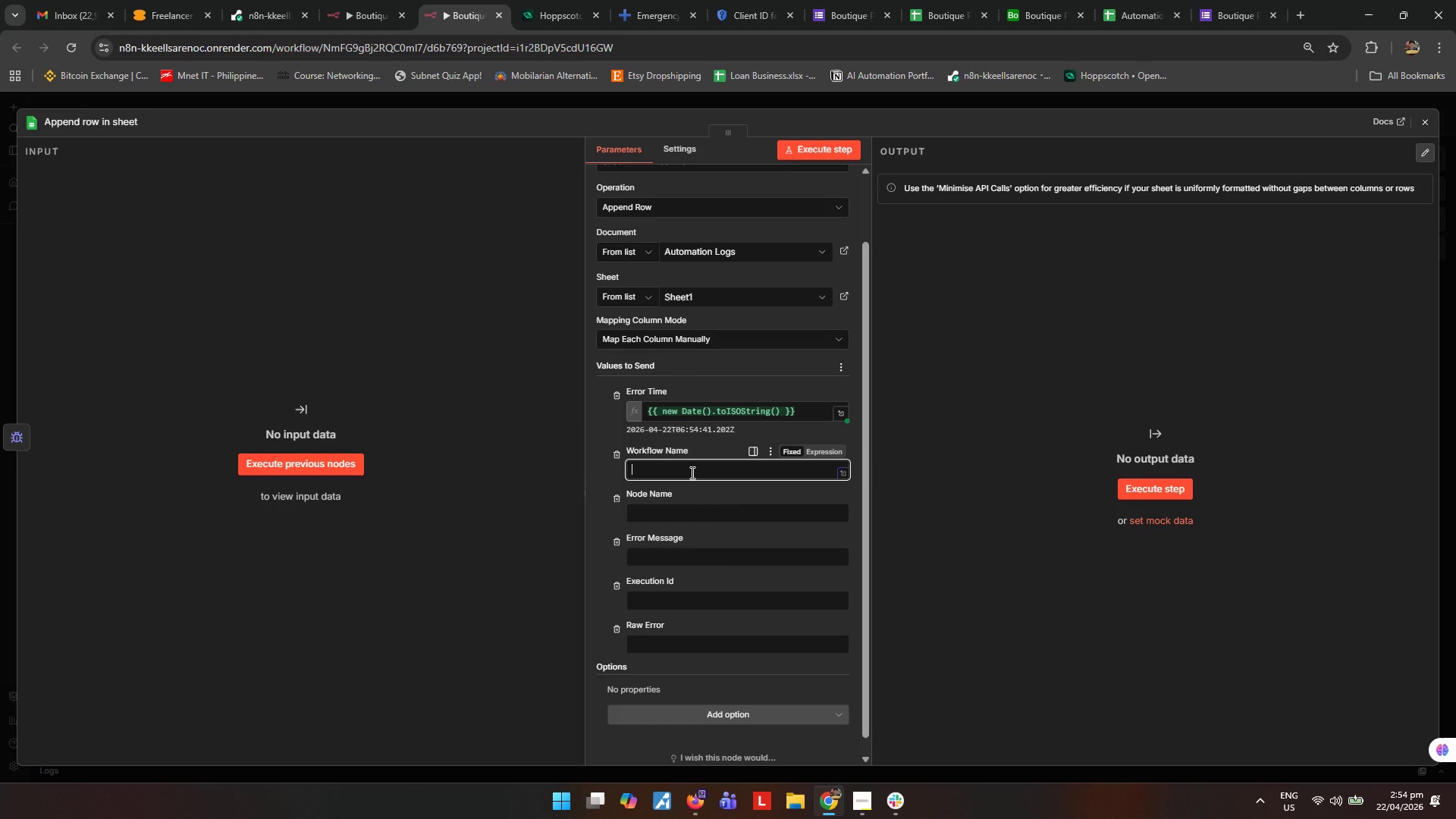 
wait(7.44)
 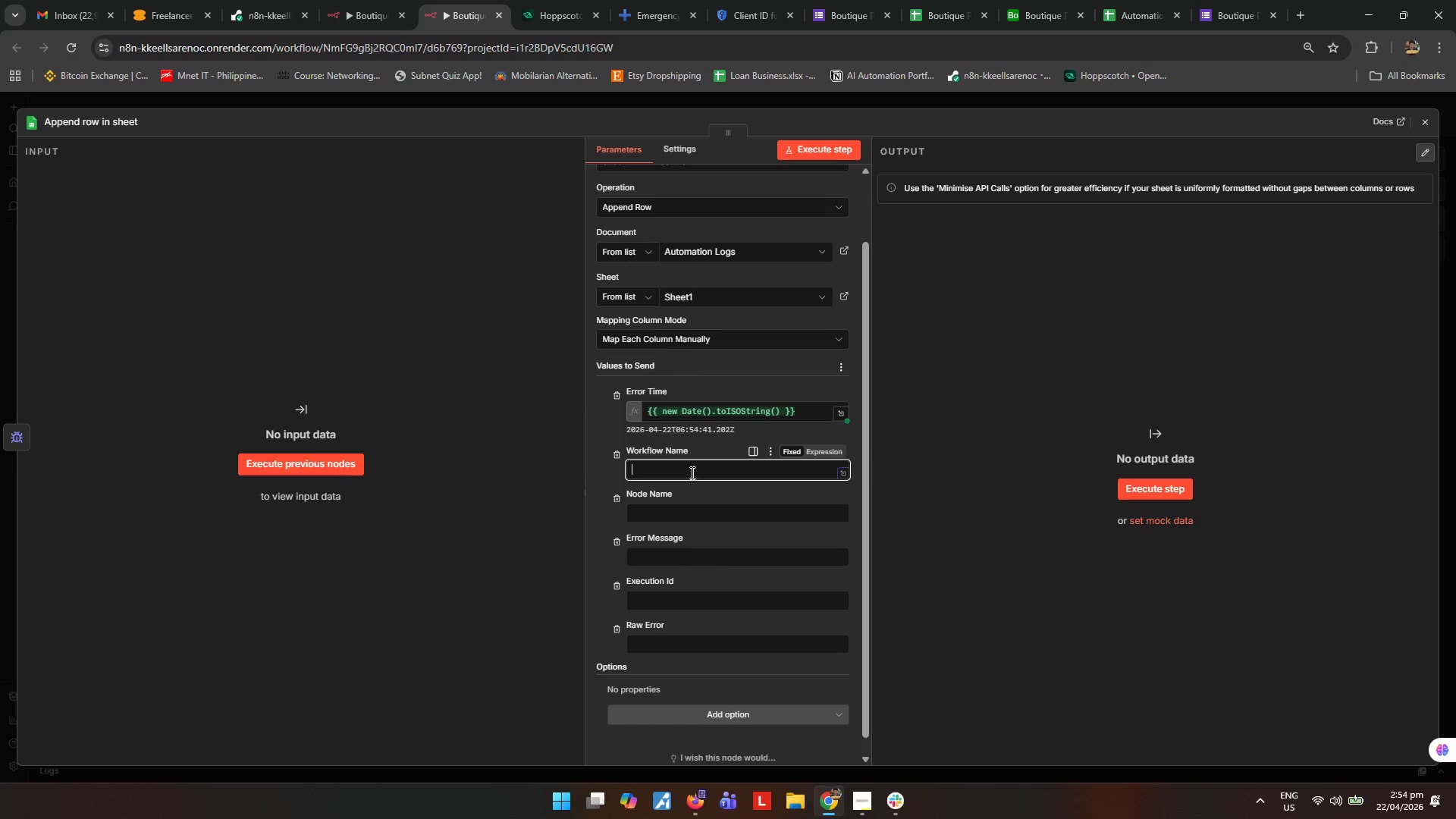 
type({{$)
key(Backspace)
key(Backspace)
type( $josn.wor)
key(Backspace)
key(Backspace)
key(Backspace)
key(Backspace)
key(Backspace)
key(Backspace)
key(Backspace)
type(son.workflow.name)
 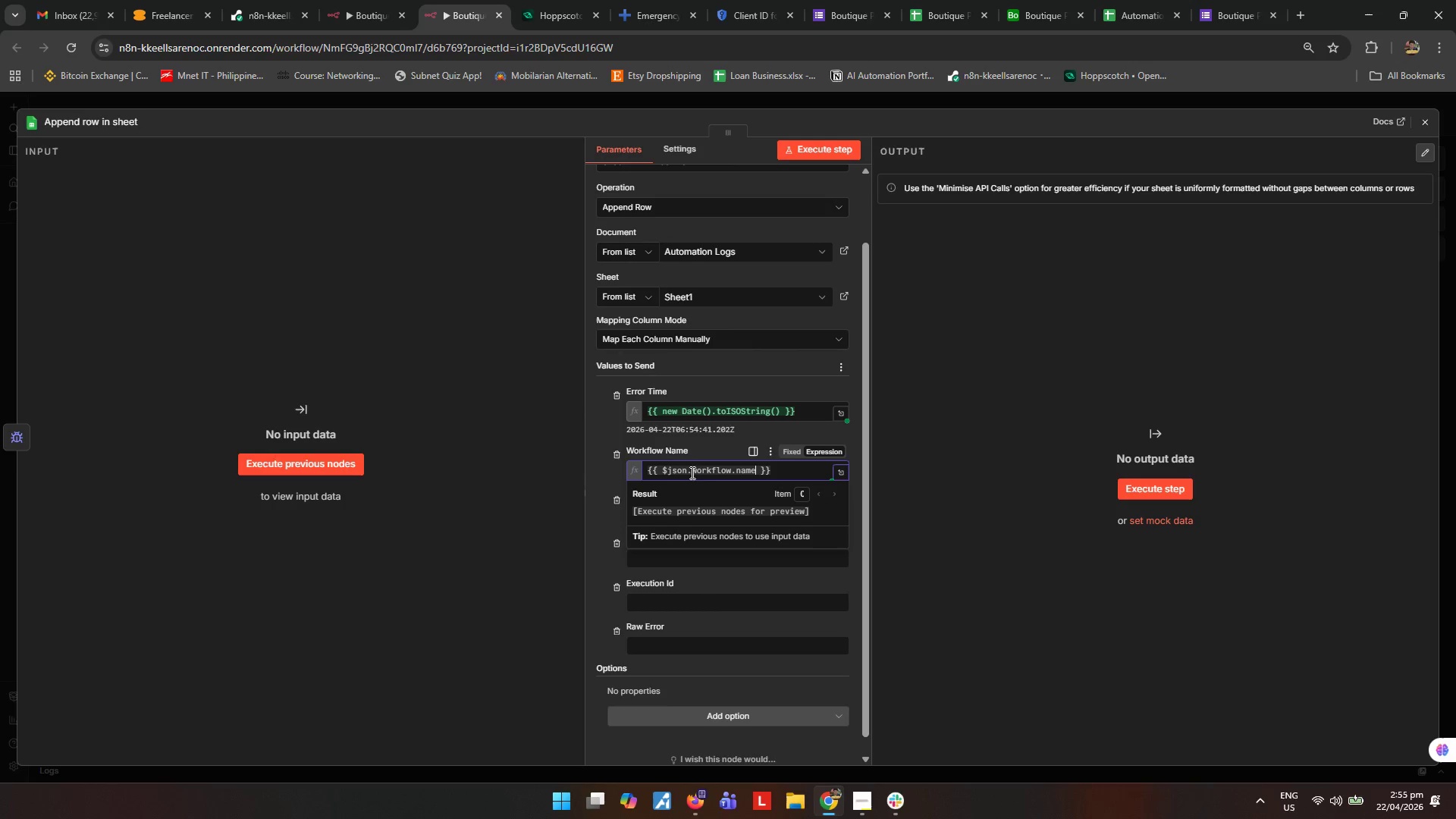 
left_click([834, 490])
 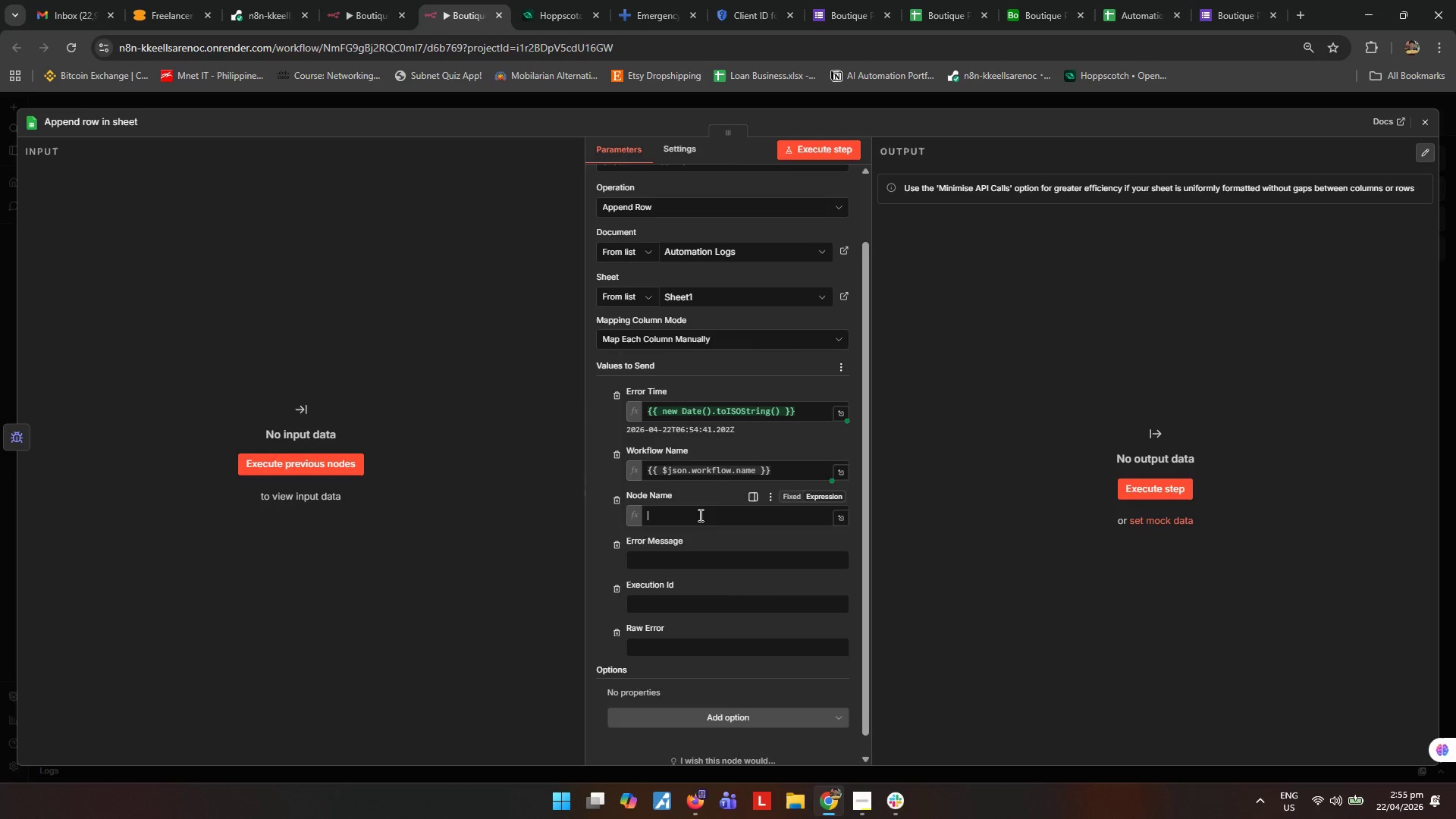 
double_click([699, 515])
 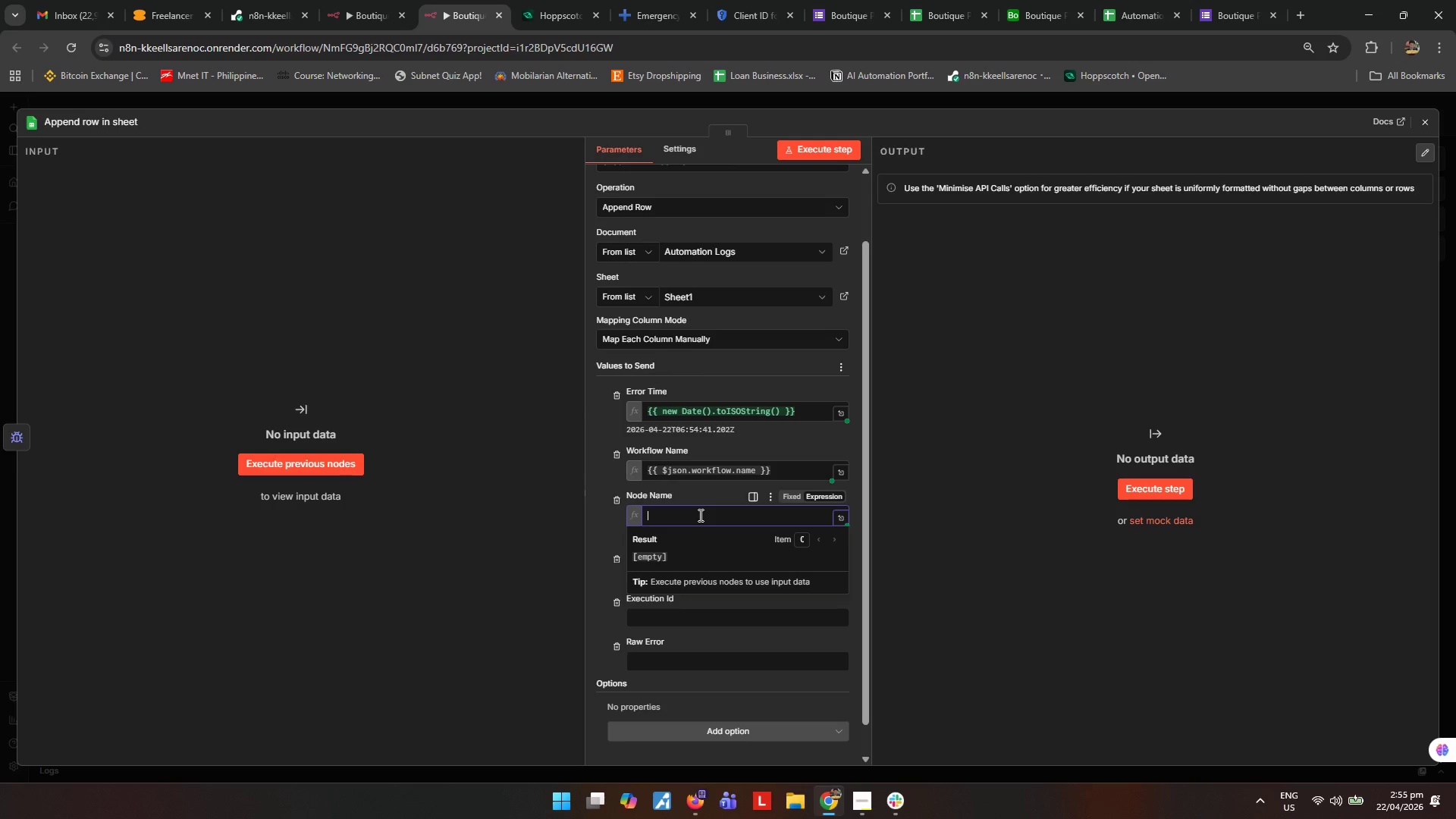 
type({{$json.execution.lastNodeExecuted)
 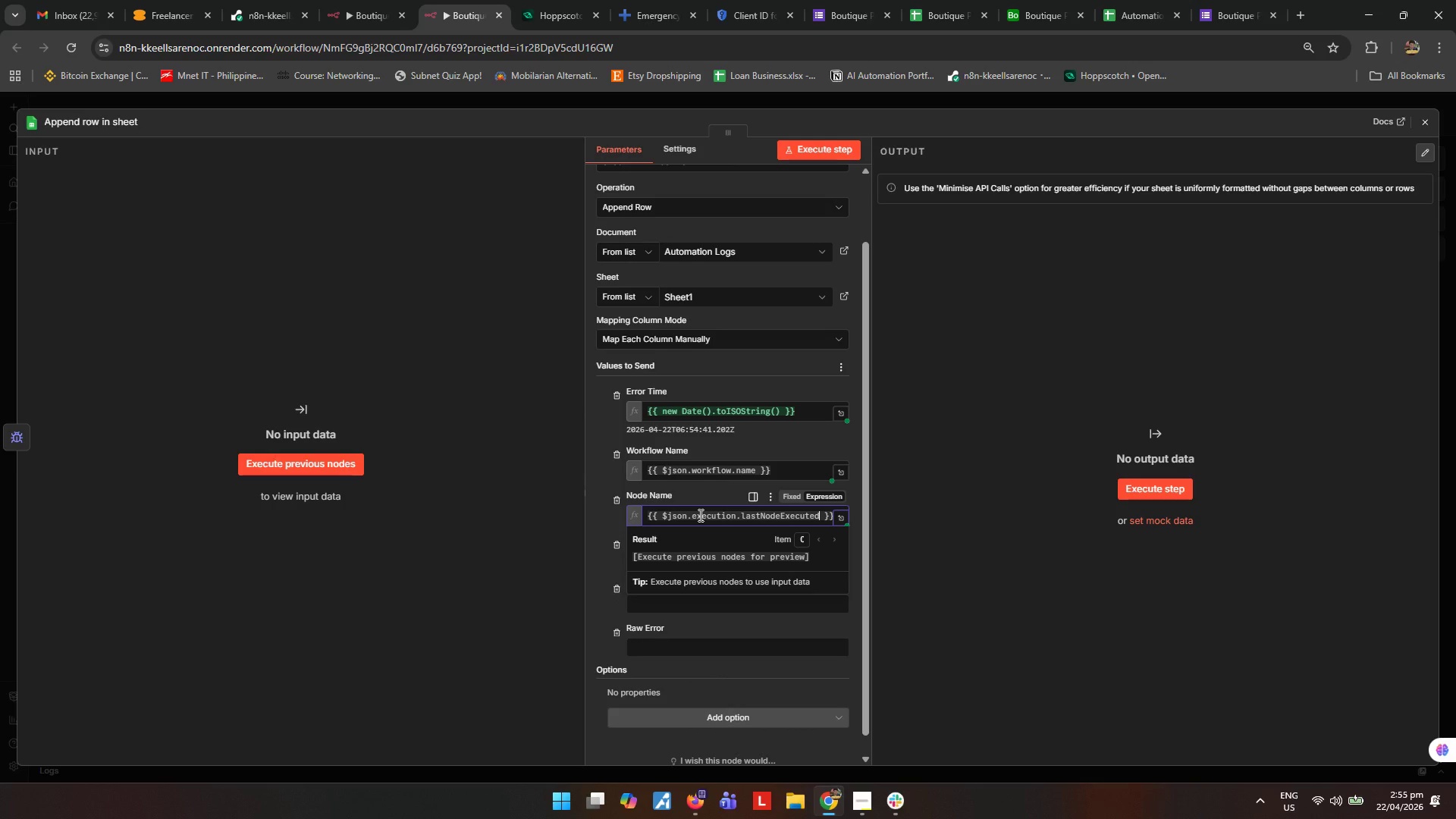 
left_click([924, 566])
 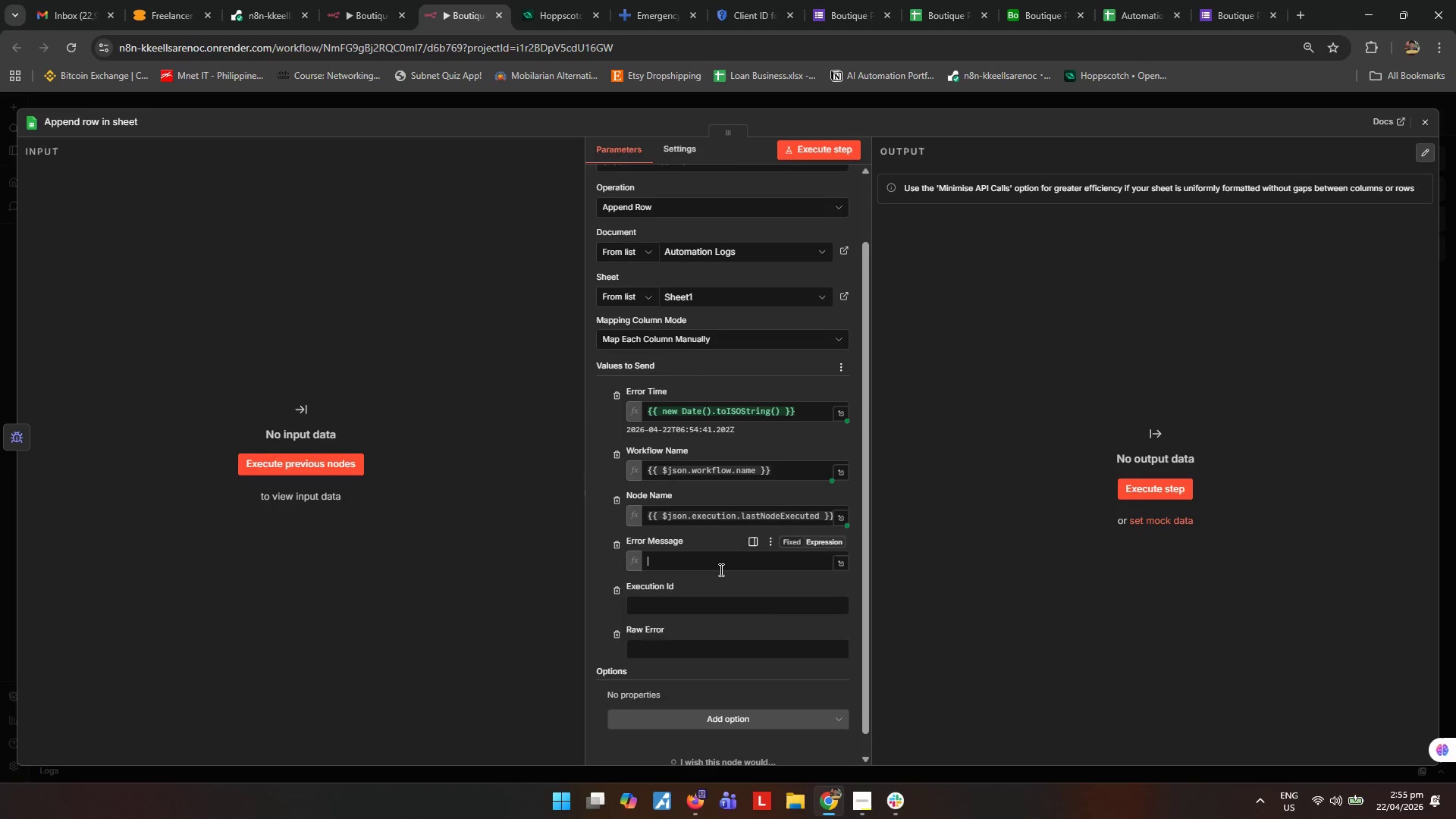 
double_click([720, 570])
 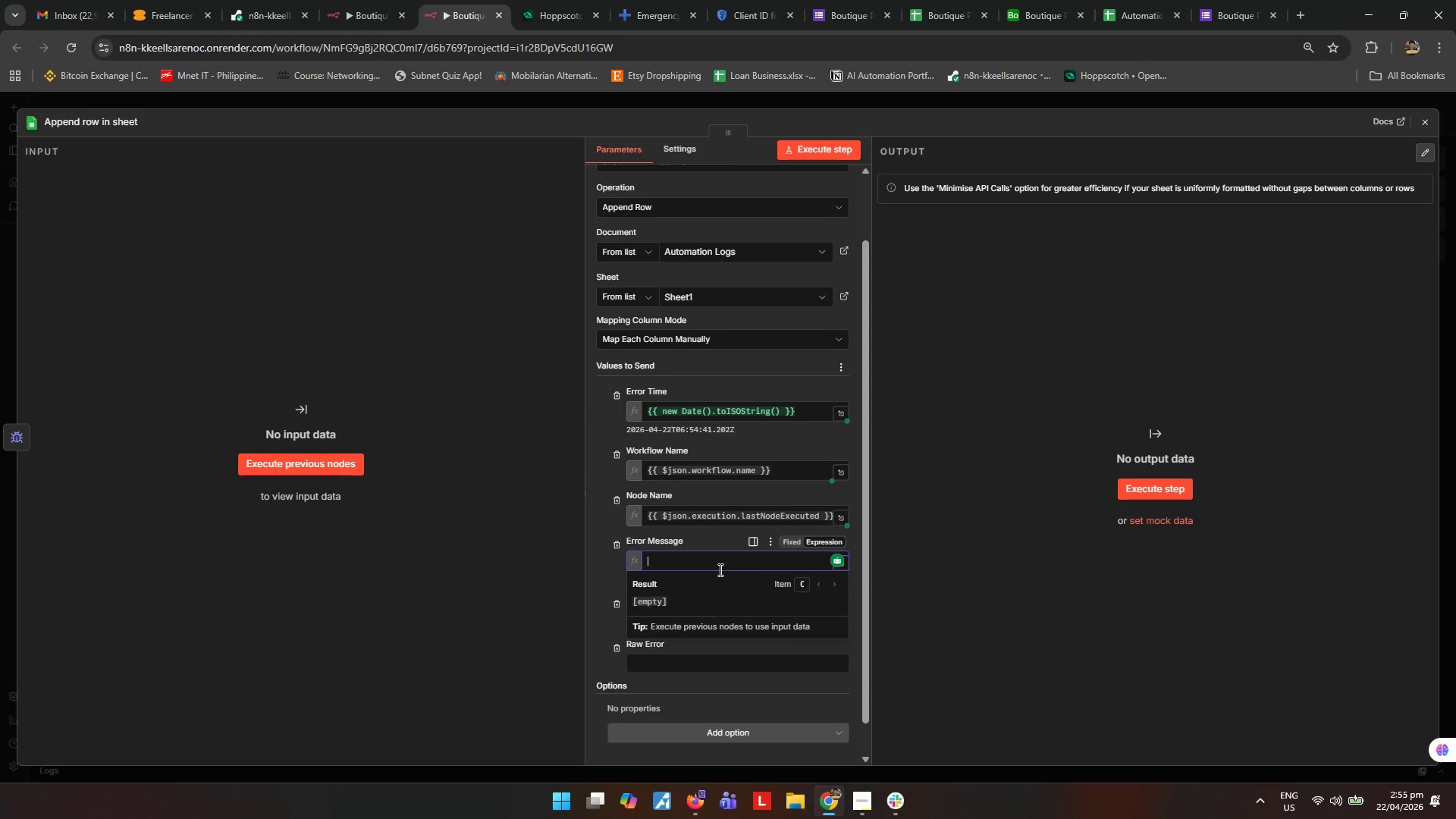 
key(Shift+BracketLeft)
 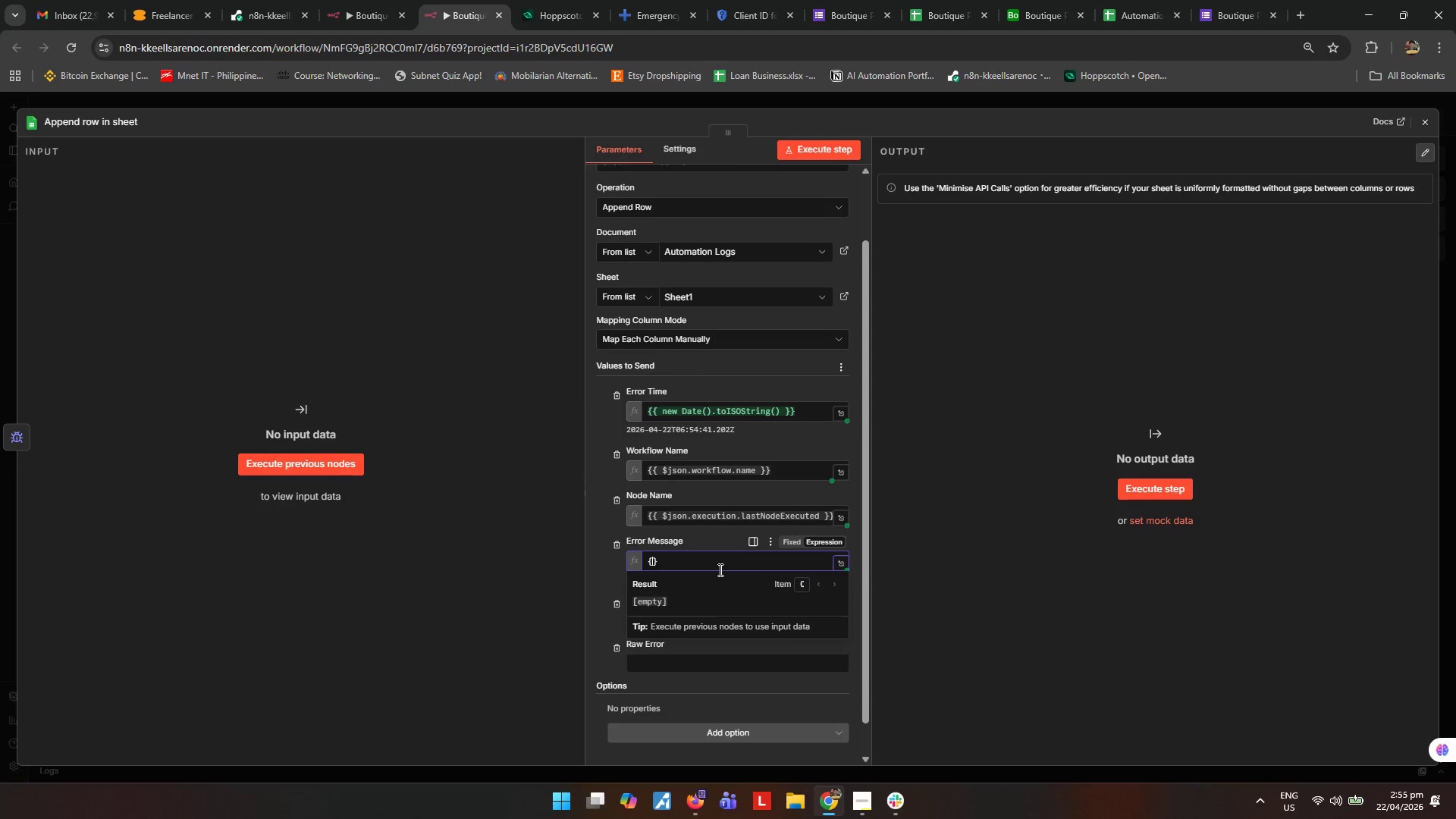 
key(Shift+BracketLeft)
 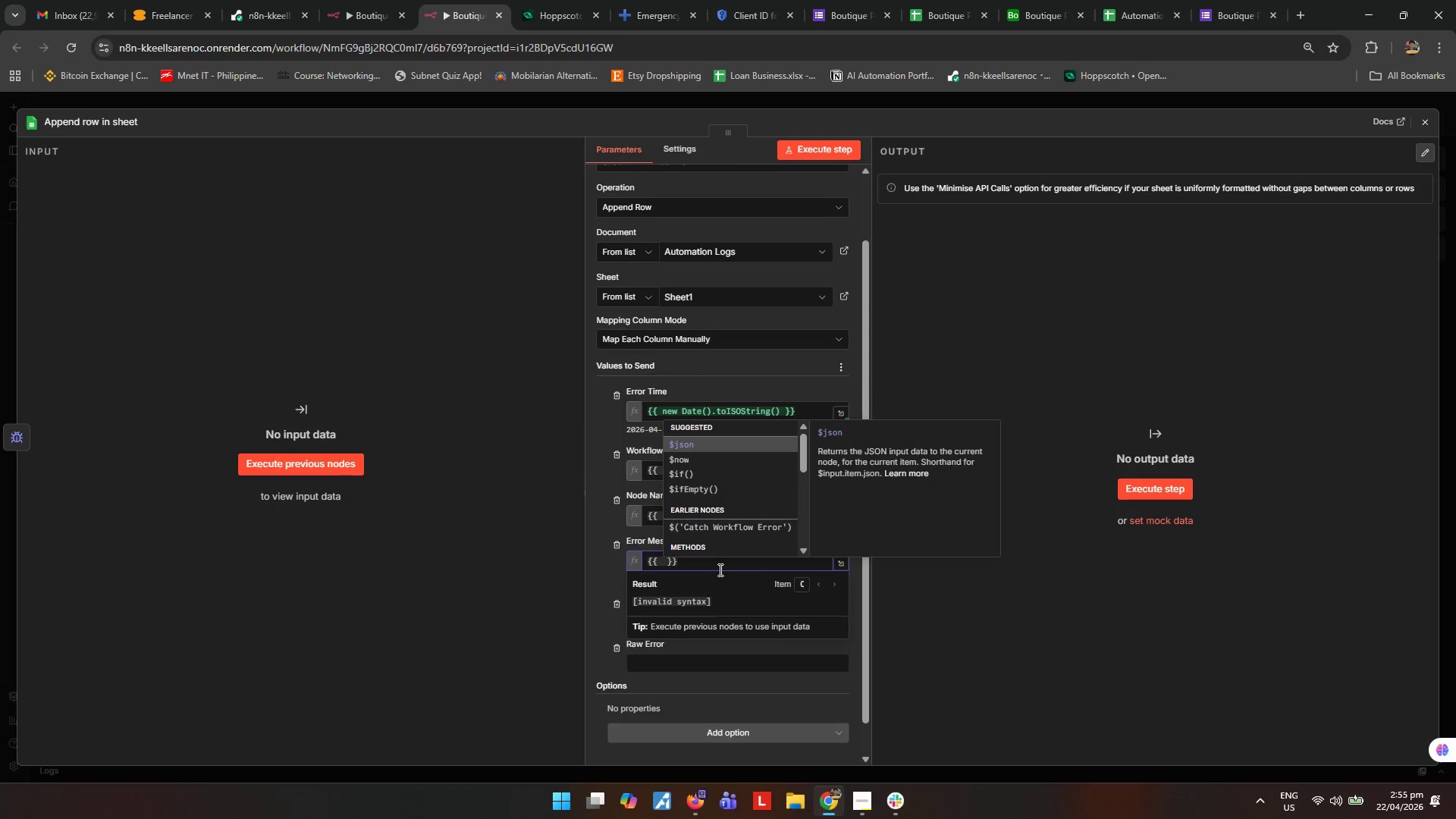 
wait(10.17)
 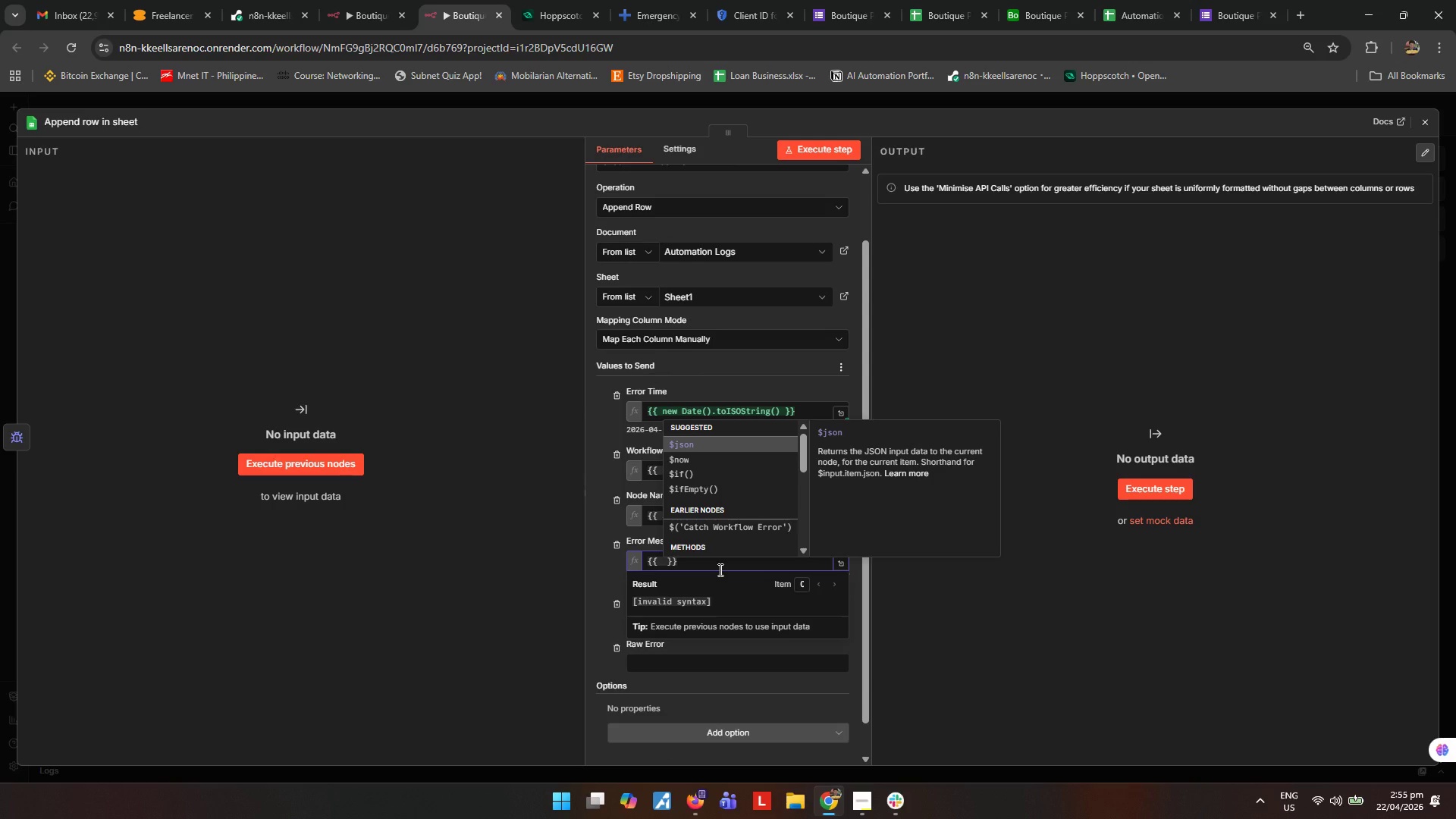 
type($json.execution.error ? $json.execution)
 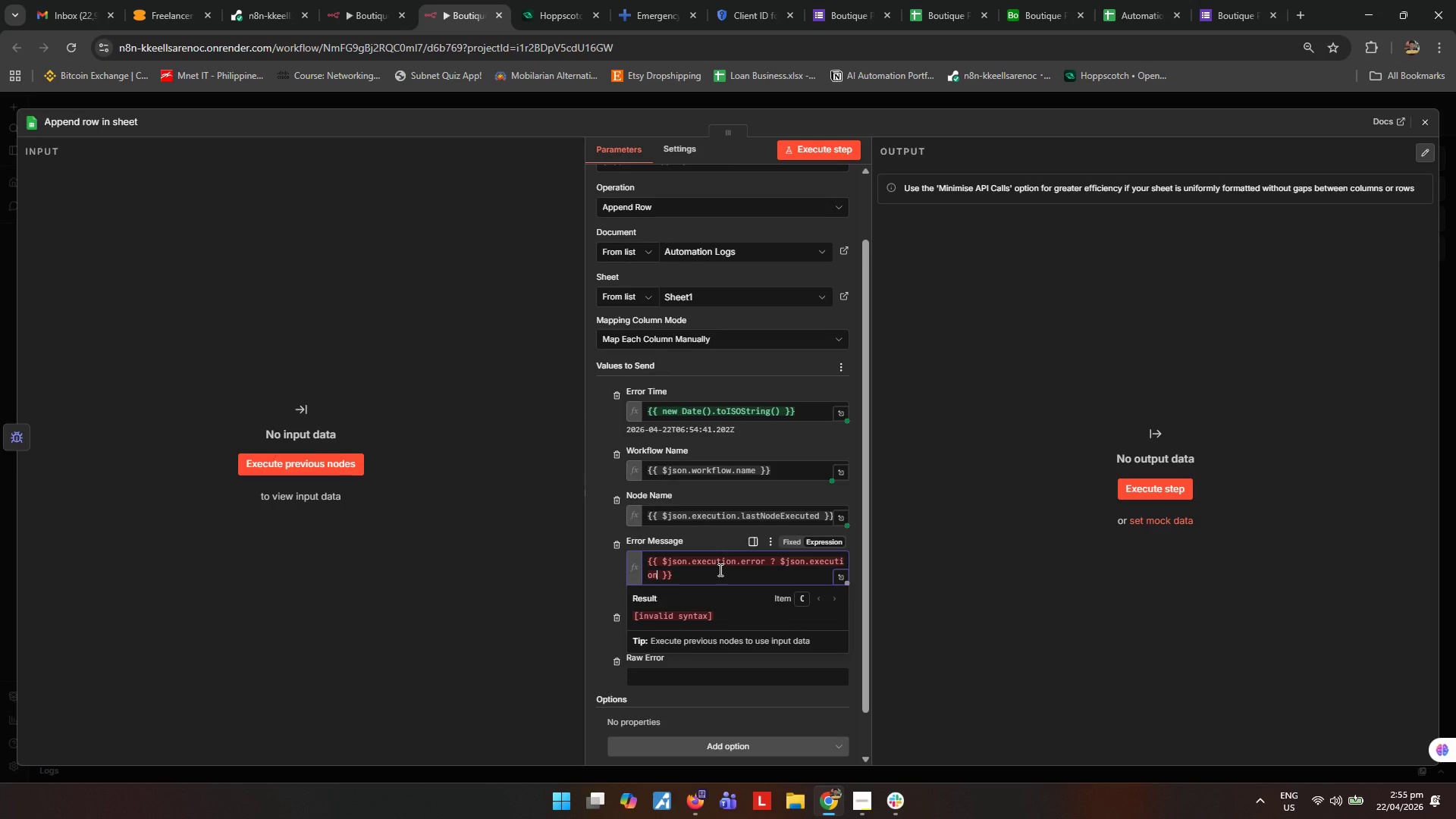 
type(.error.message)
 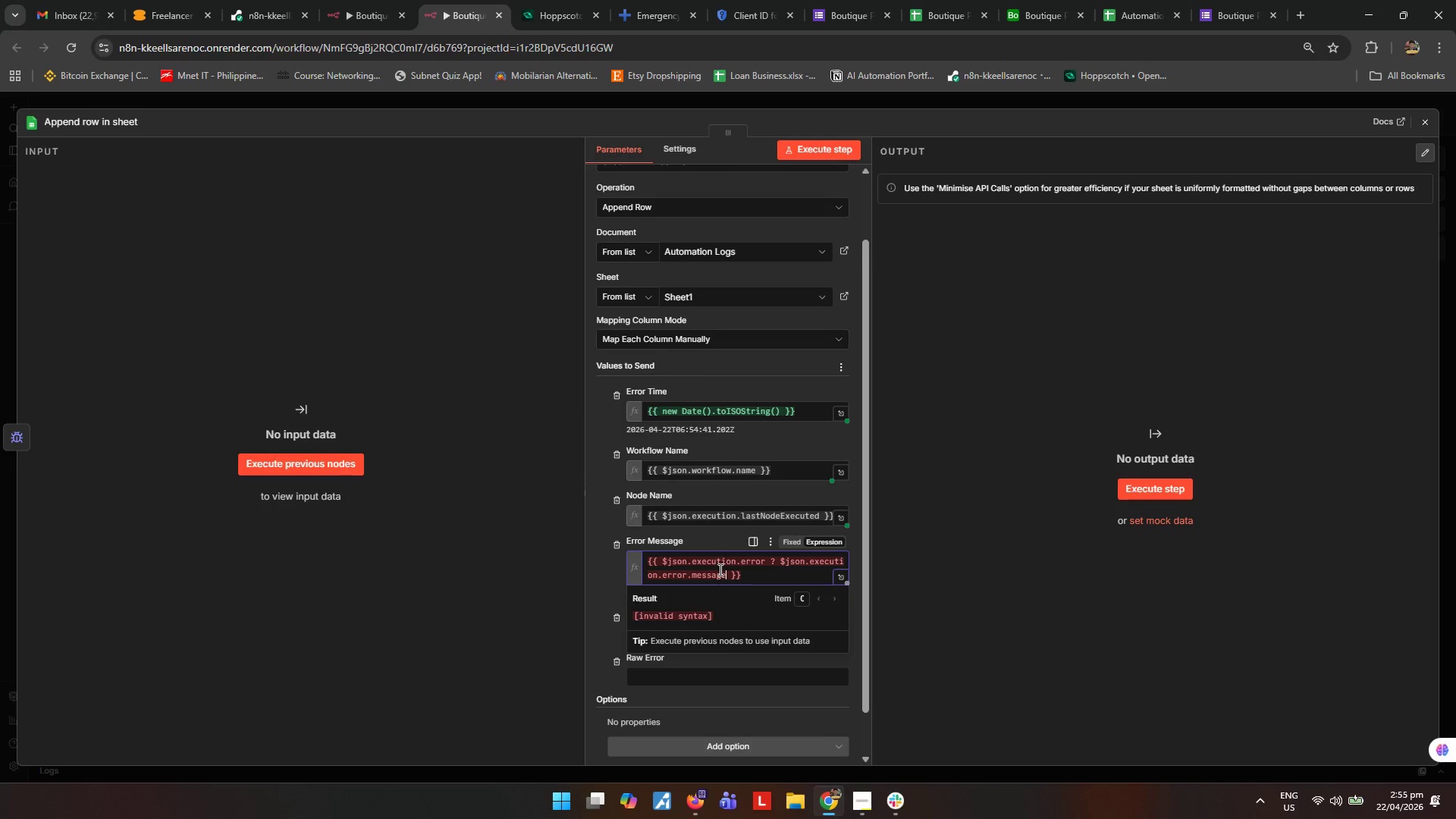 
type( : "Ink)
key(Backspace)
key(Backspace)
key(Backspace)
type(Unknown Error)
 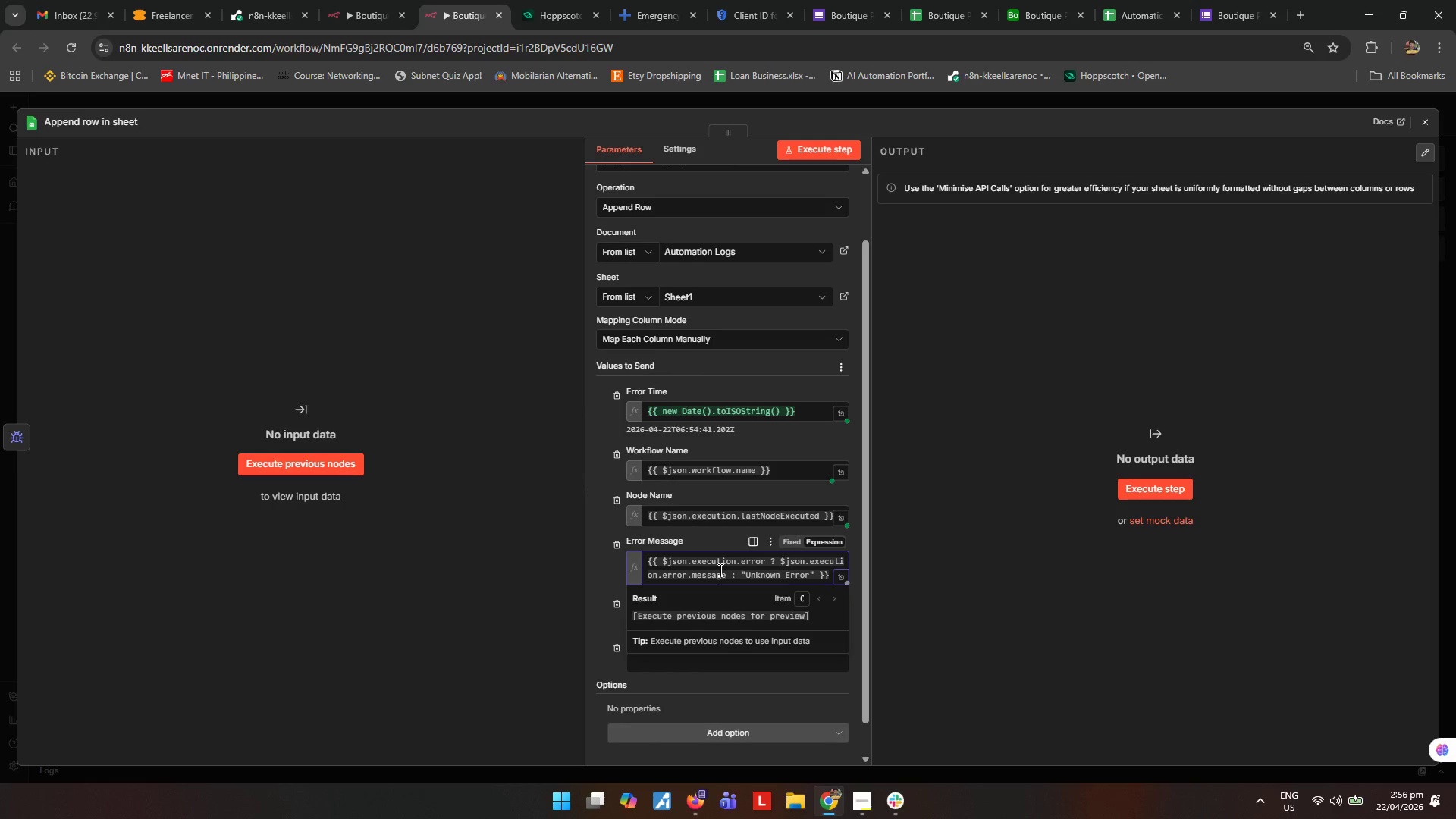 
wait(5.69)
 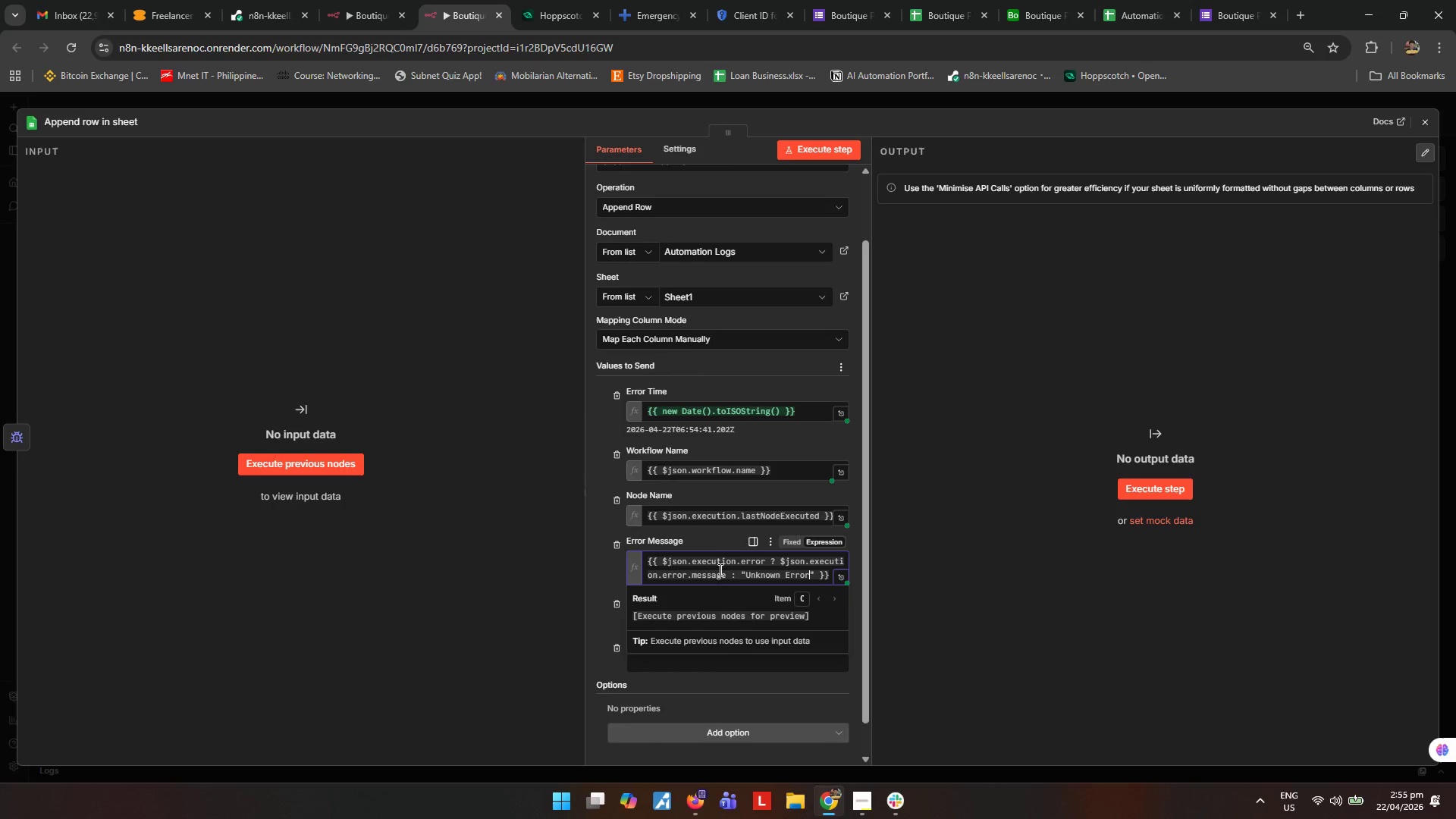 
left_click([936, 533])
 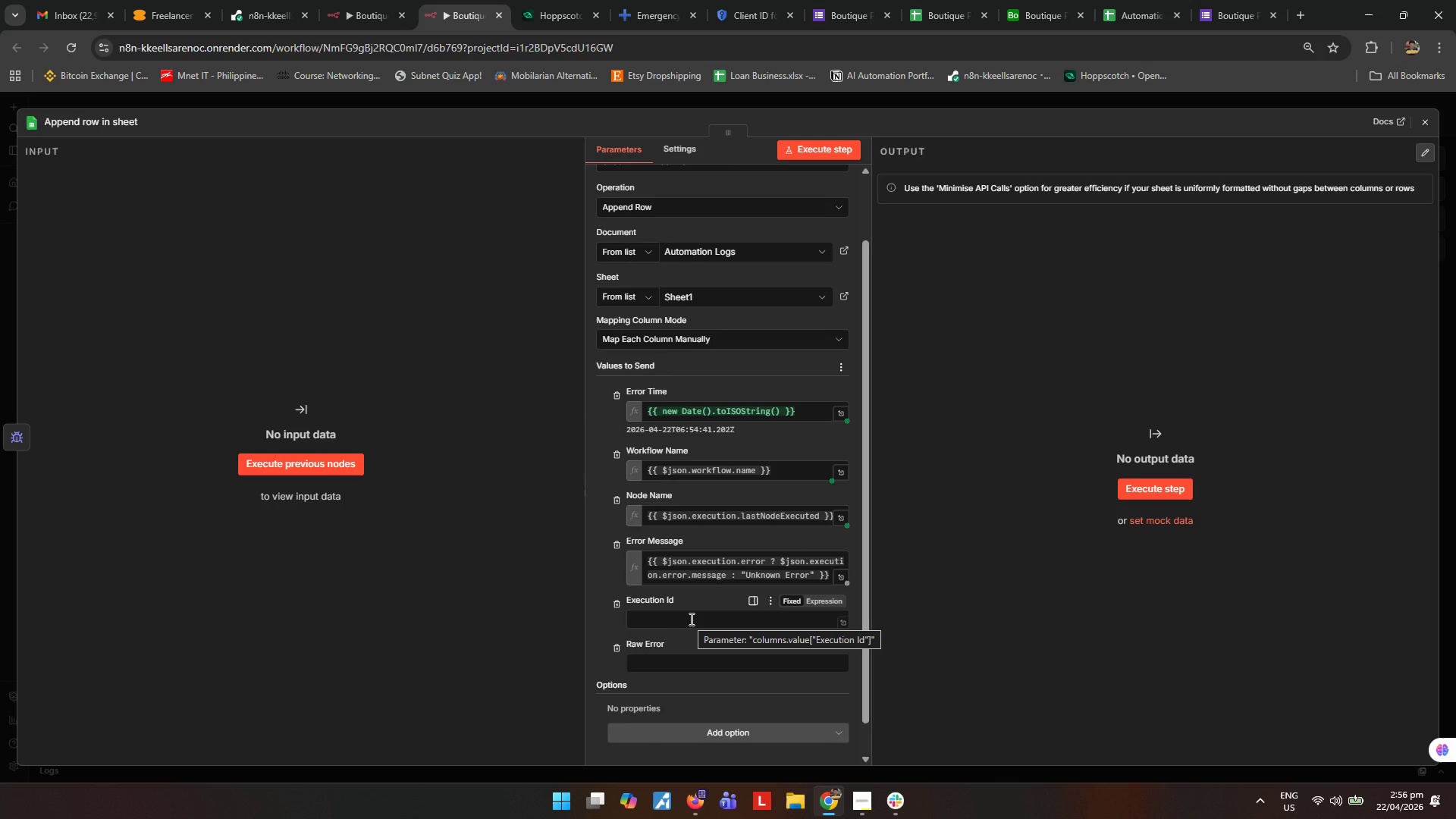 
left_click([690, 619])
 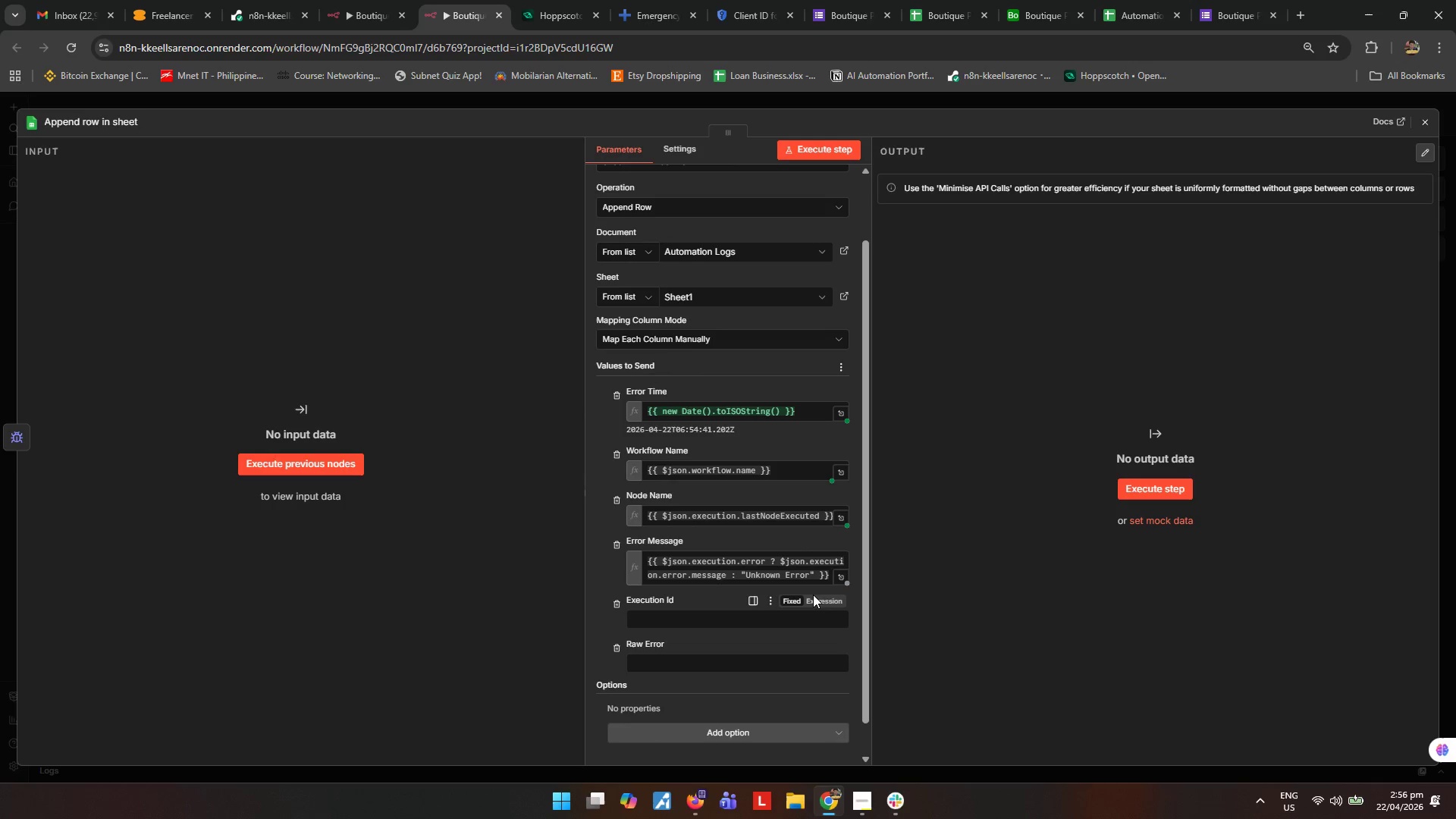 
double_click([816, 602])
 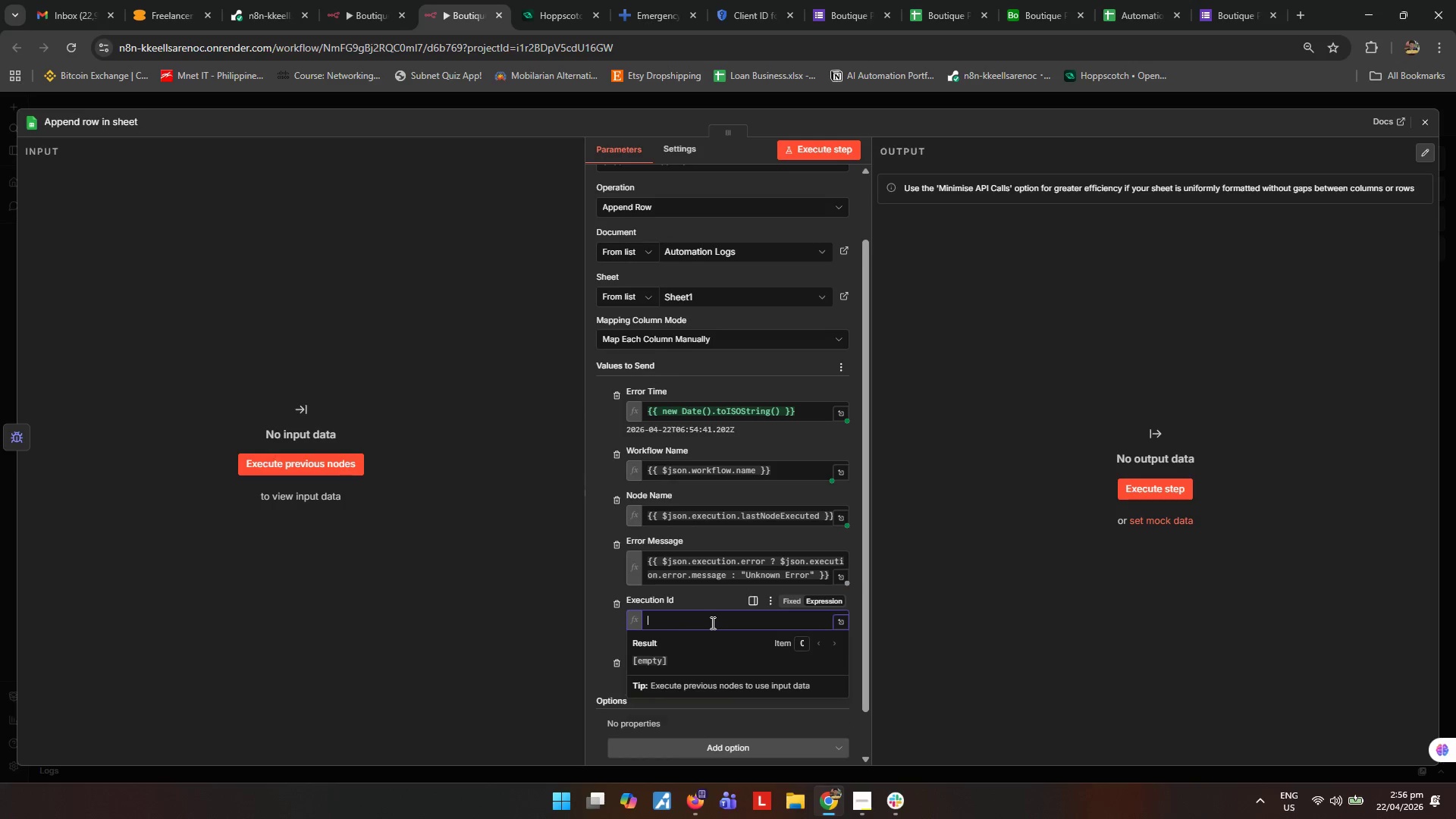 
triple_click([711, 623])
 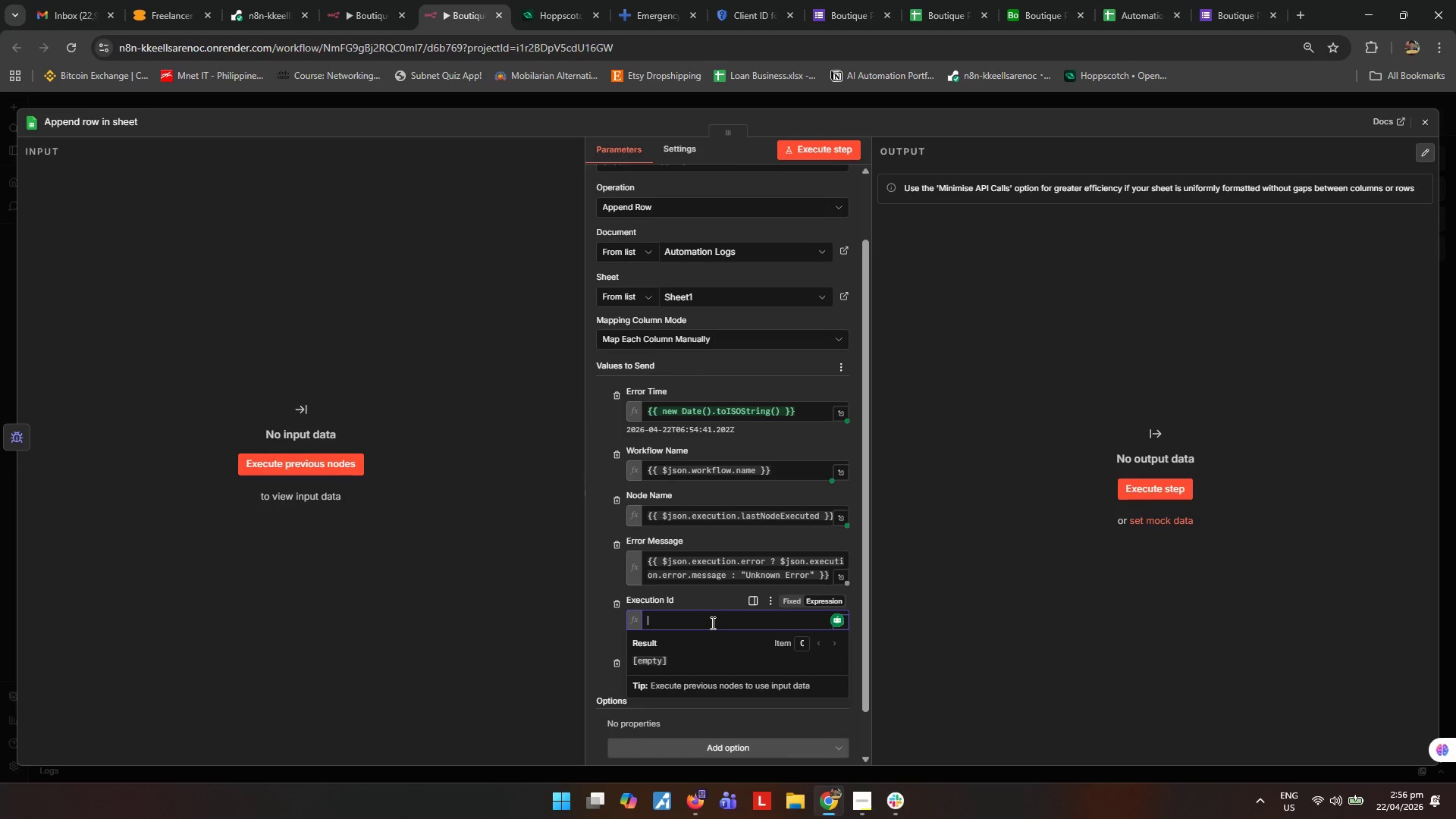 
type({{$json.execution ? $json.execution )
key(Backspace)
type(.id : ")
 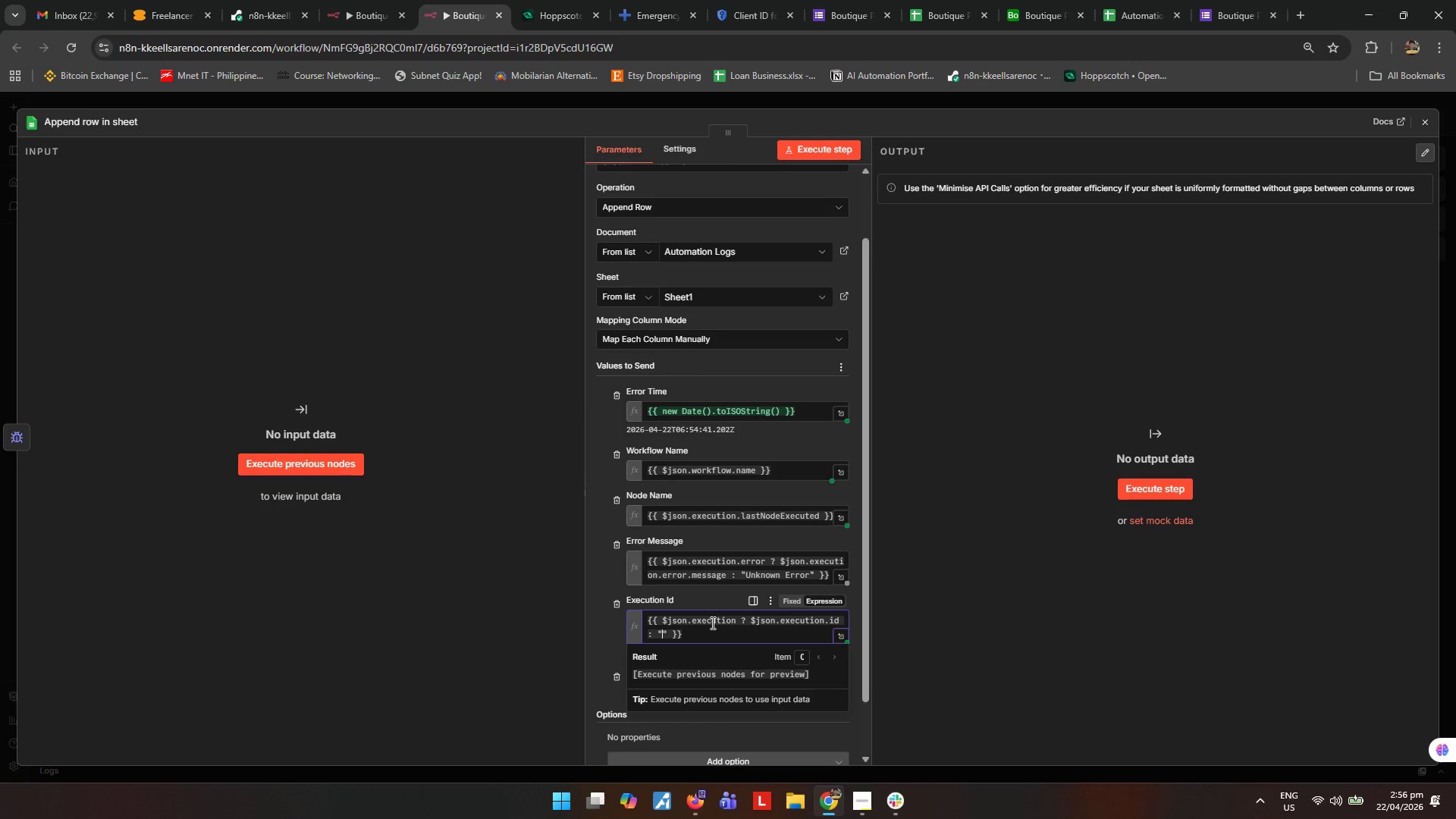 
left_click([990, 593])
 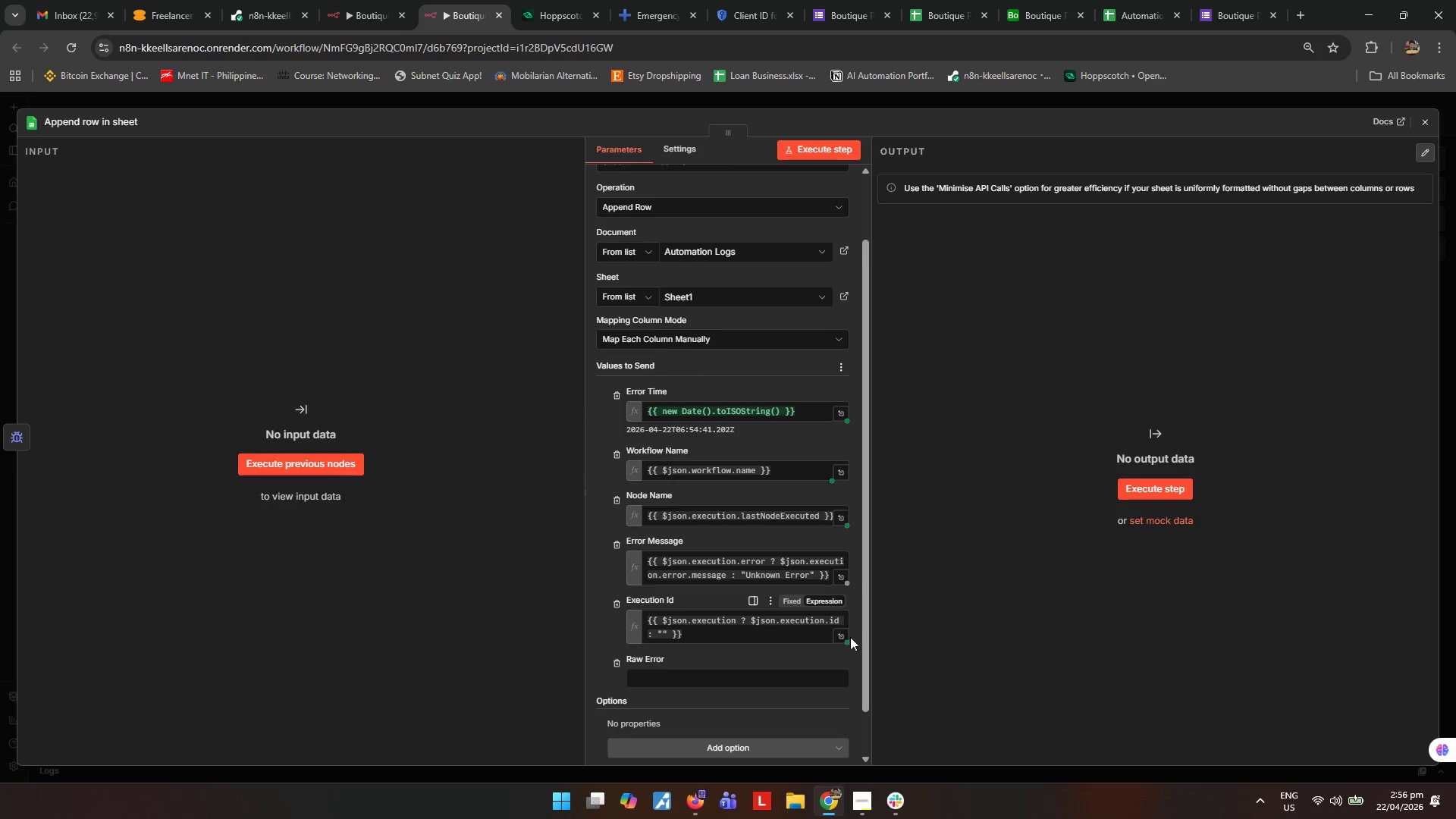 
scroll: coordinate [846, 639], scroll_direction: down, amount: 3.0
 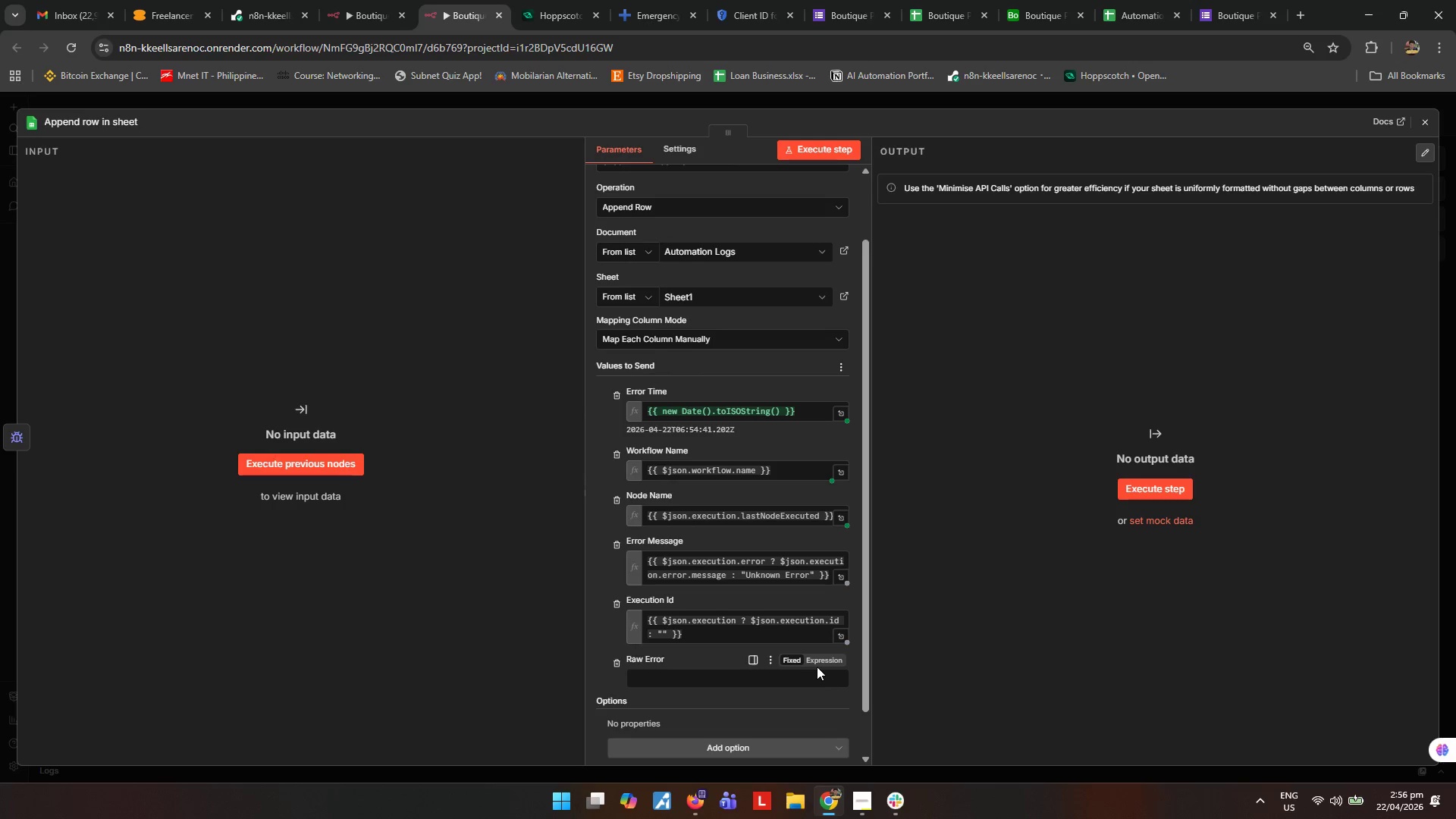 
left_click([822, 663])
 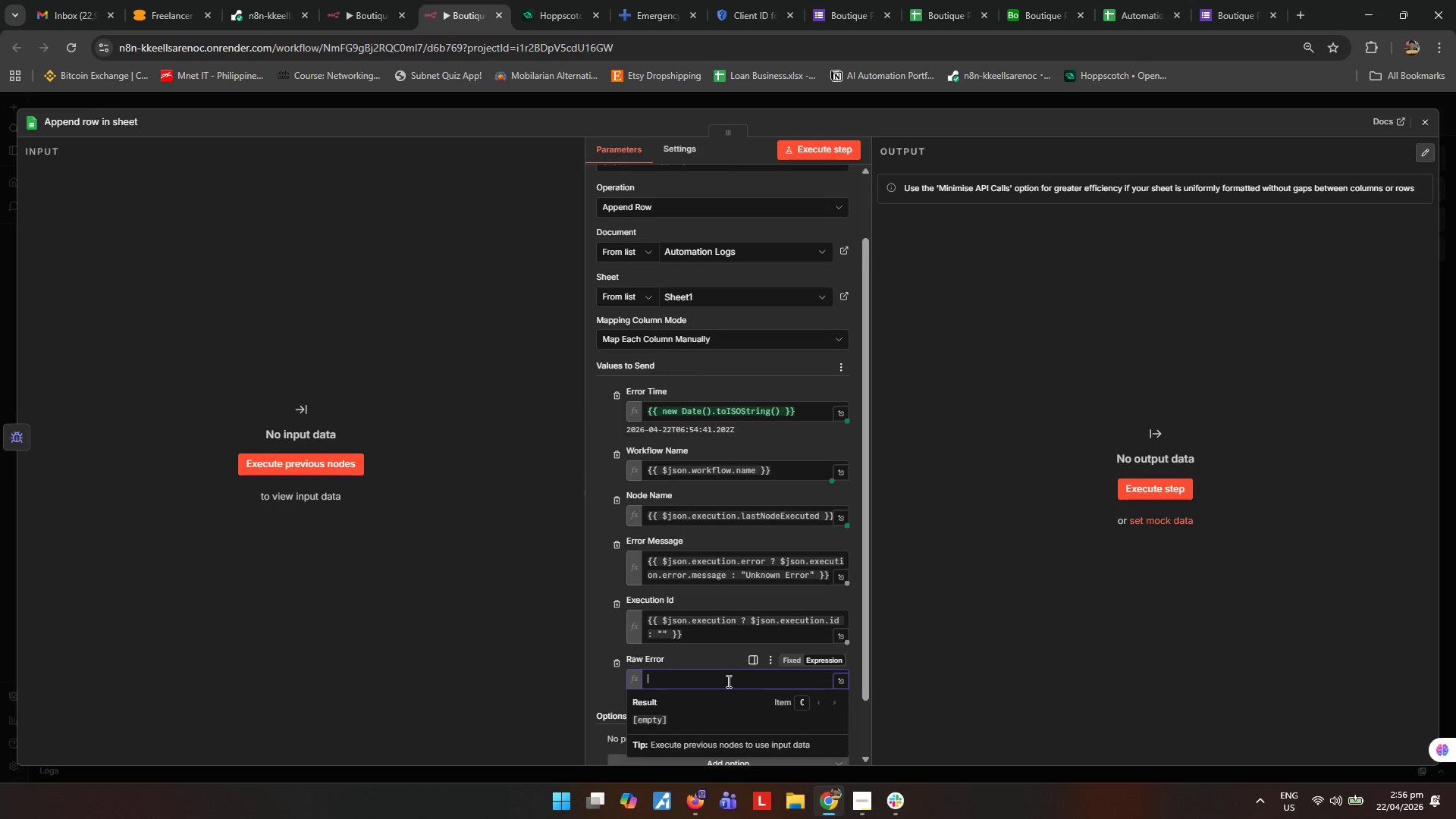 
double_click([727, 681])
 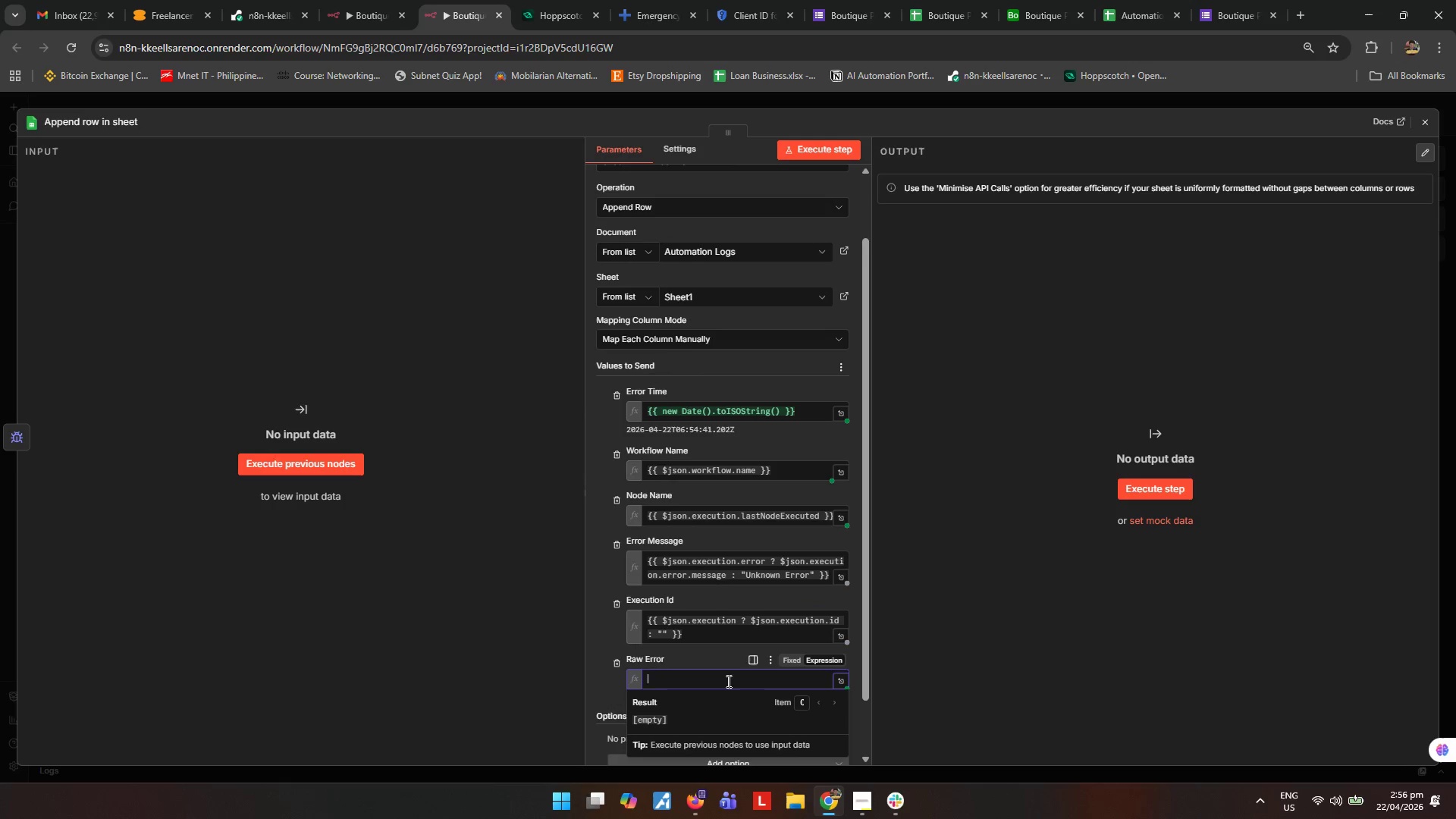 
hold_key(key=ShiftRight, duration=0.56)
 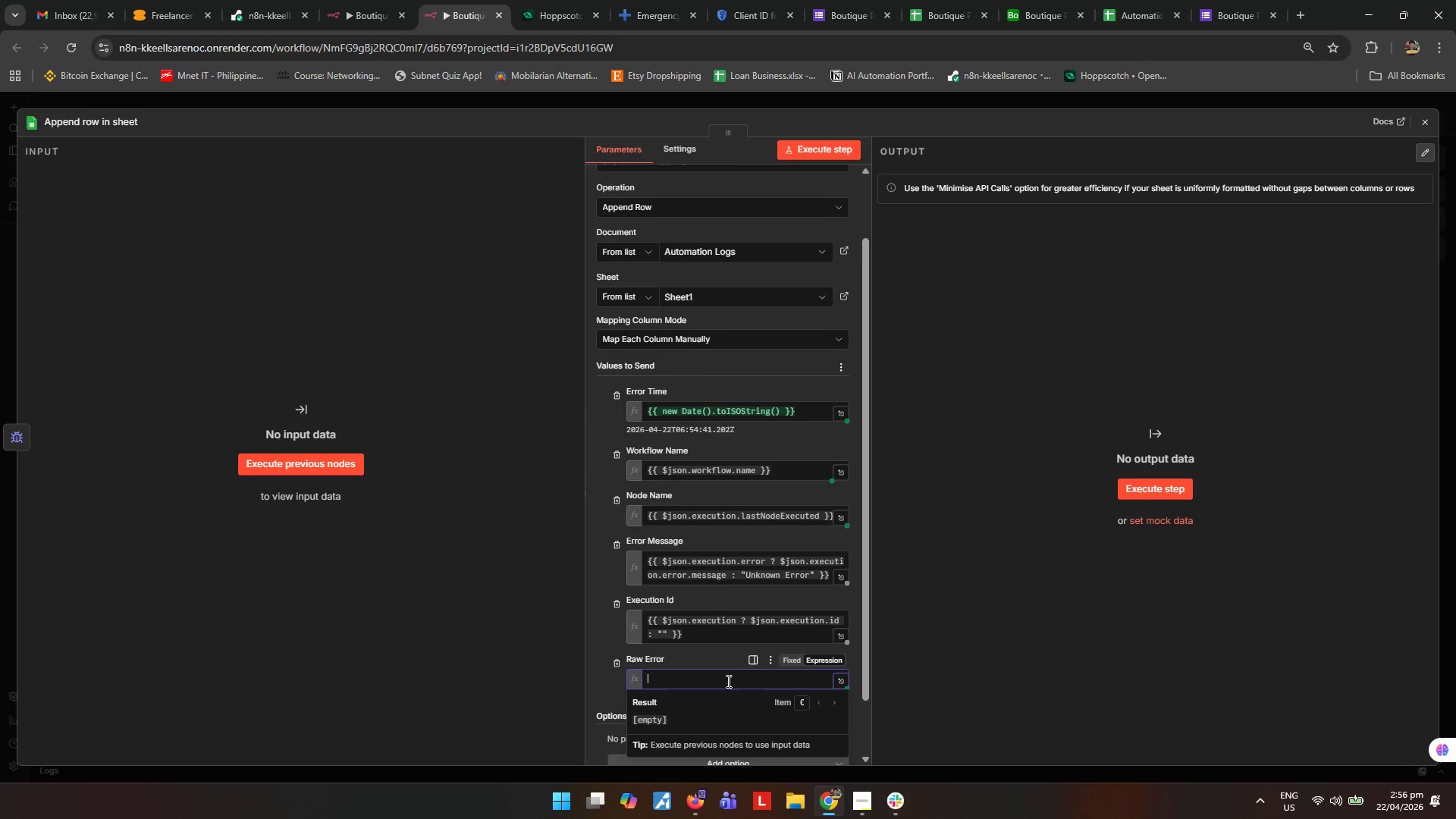 
type({{$)
key(Backspace)
type(JSON.stringify(json)
 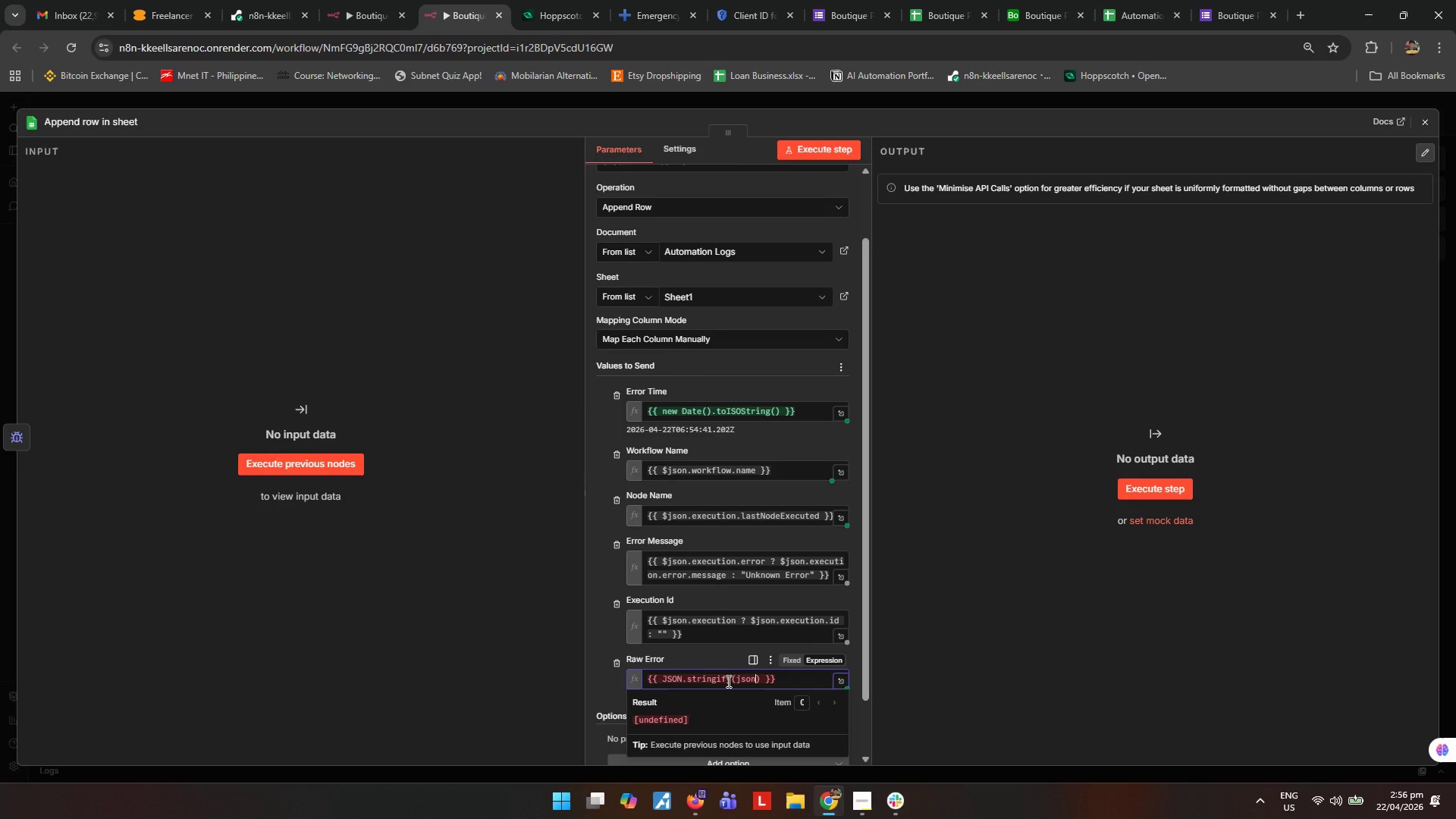 
key(ArrowLeft)
 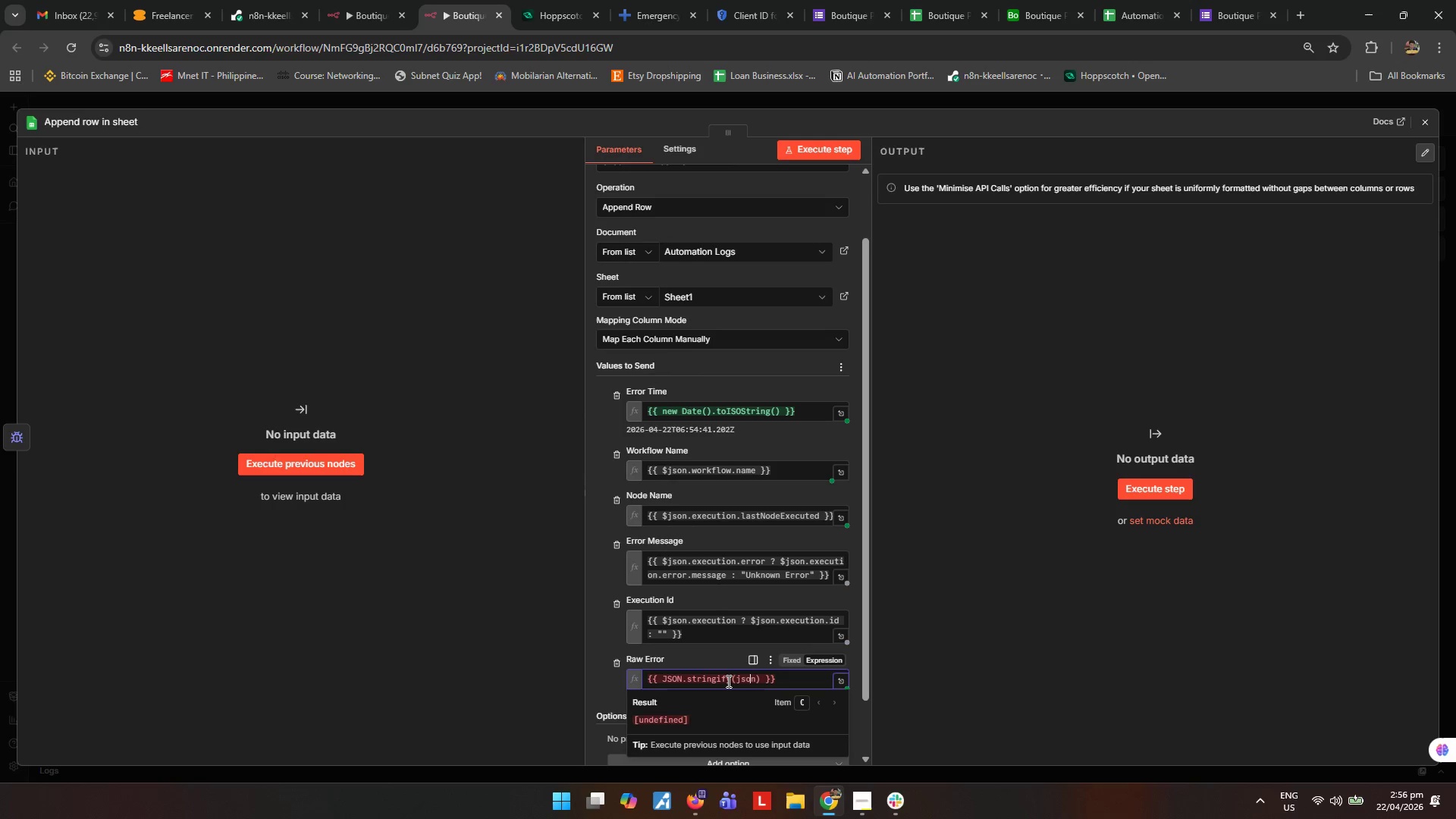 
key(ArrowLeft)
 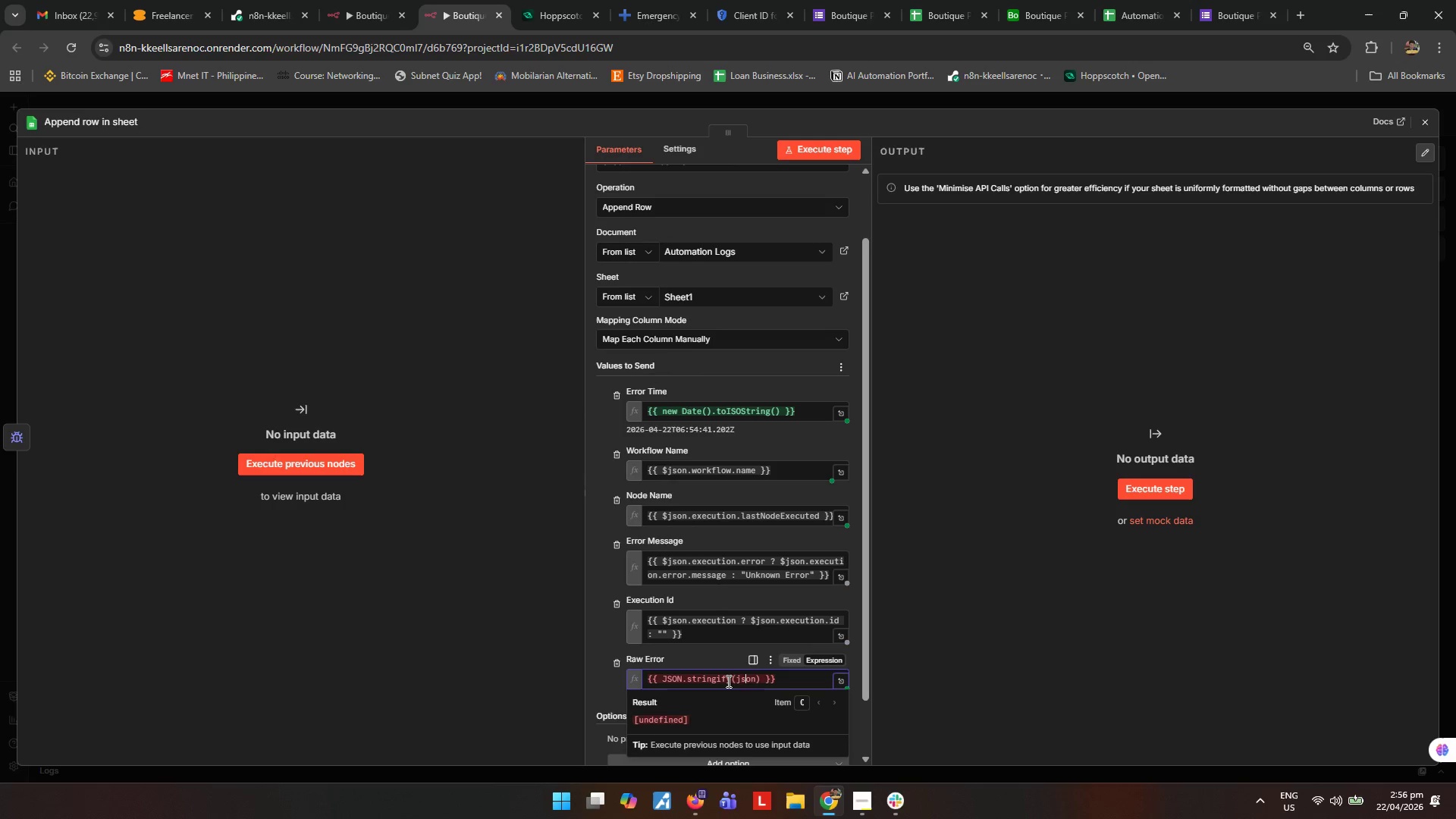 
key(ArrowLeft)
 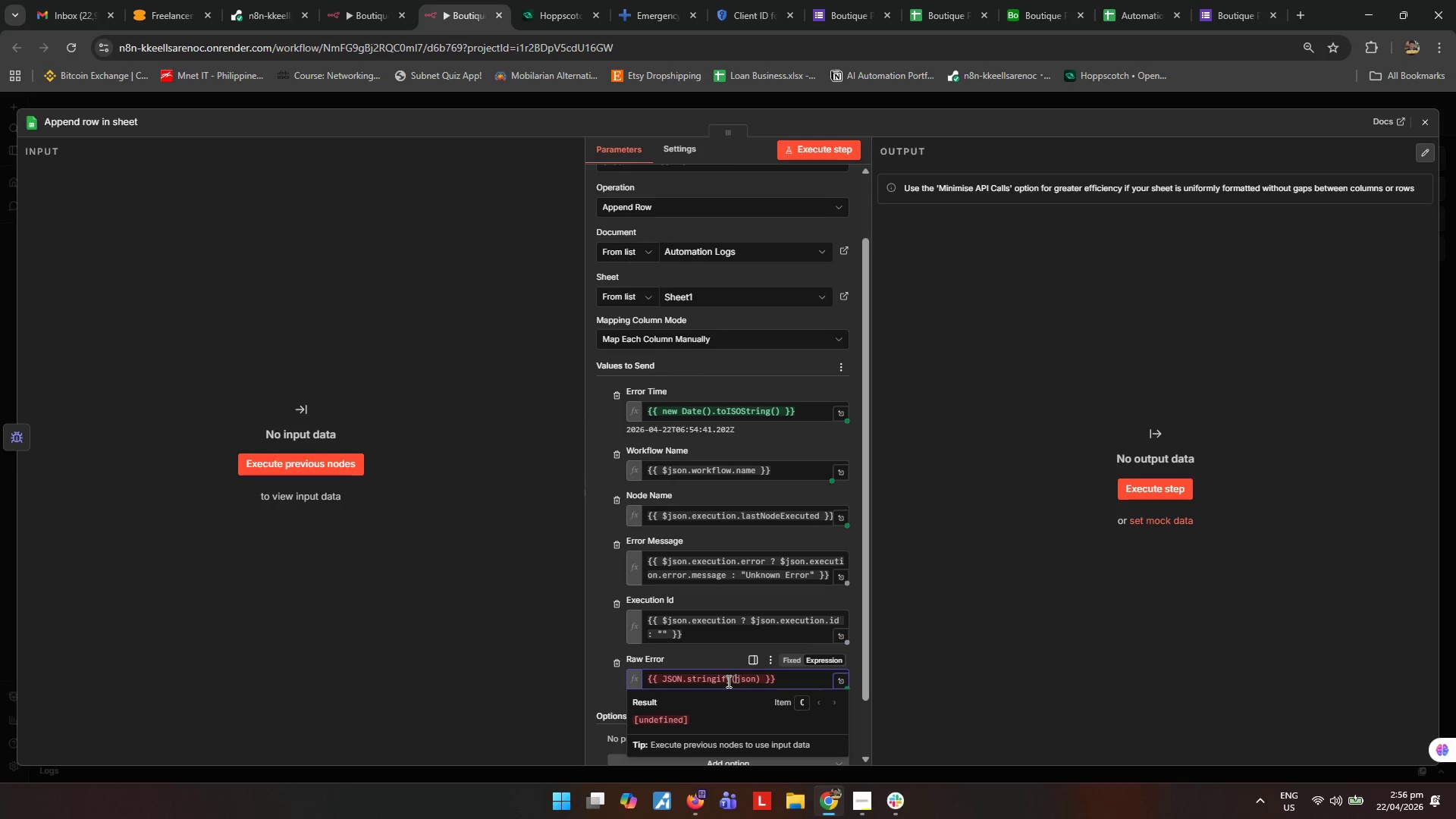 
key(ArrowLeft)
 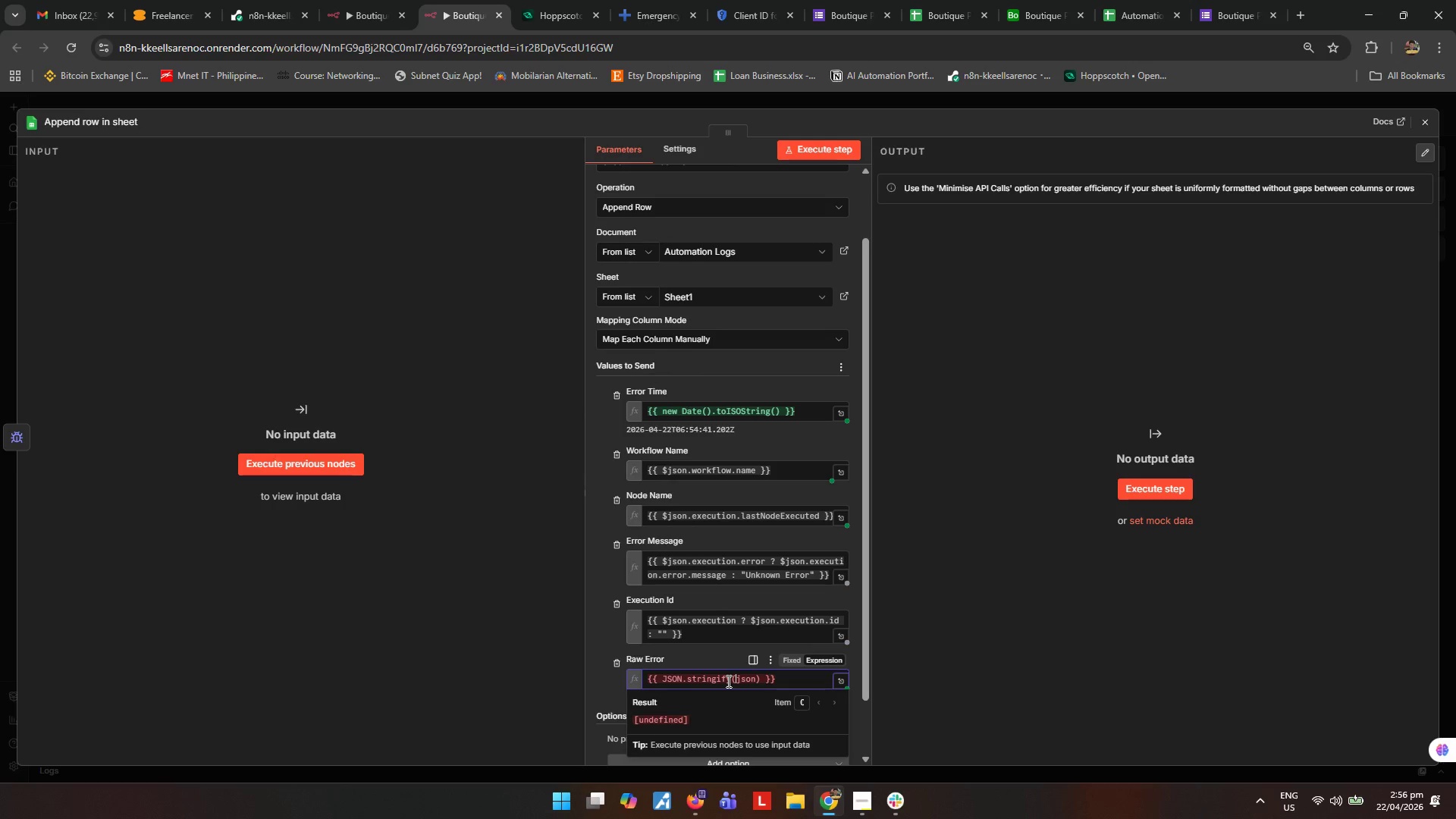 
key(Shift+ShiftLeft)
 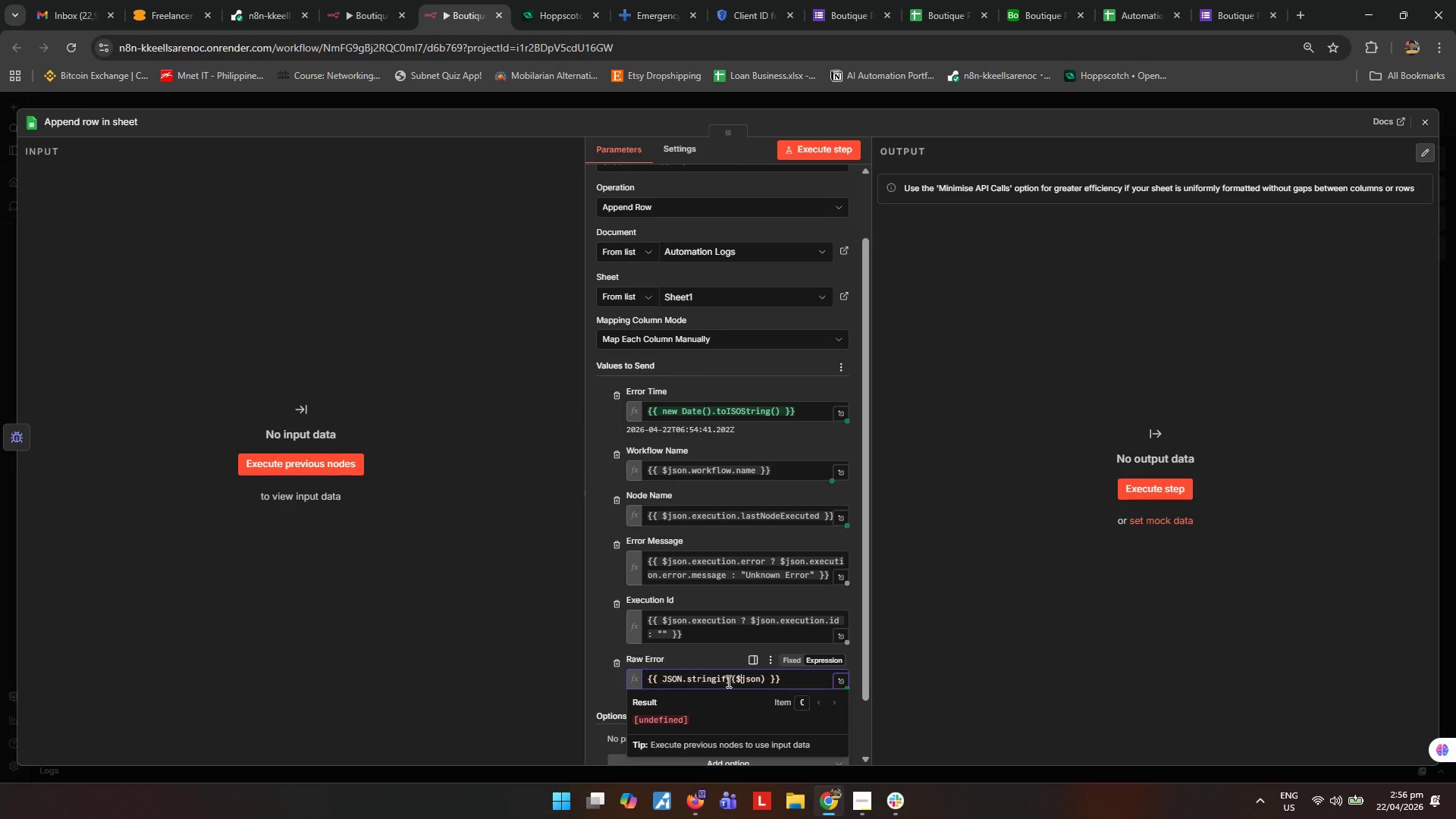 
key(Shift+4)
 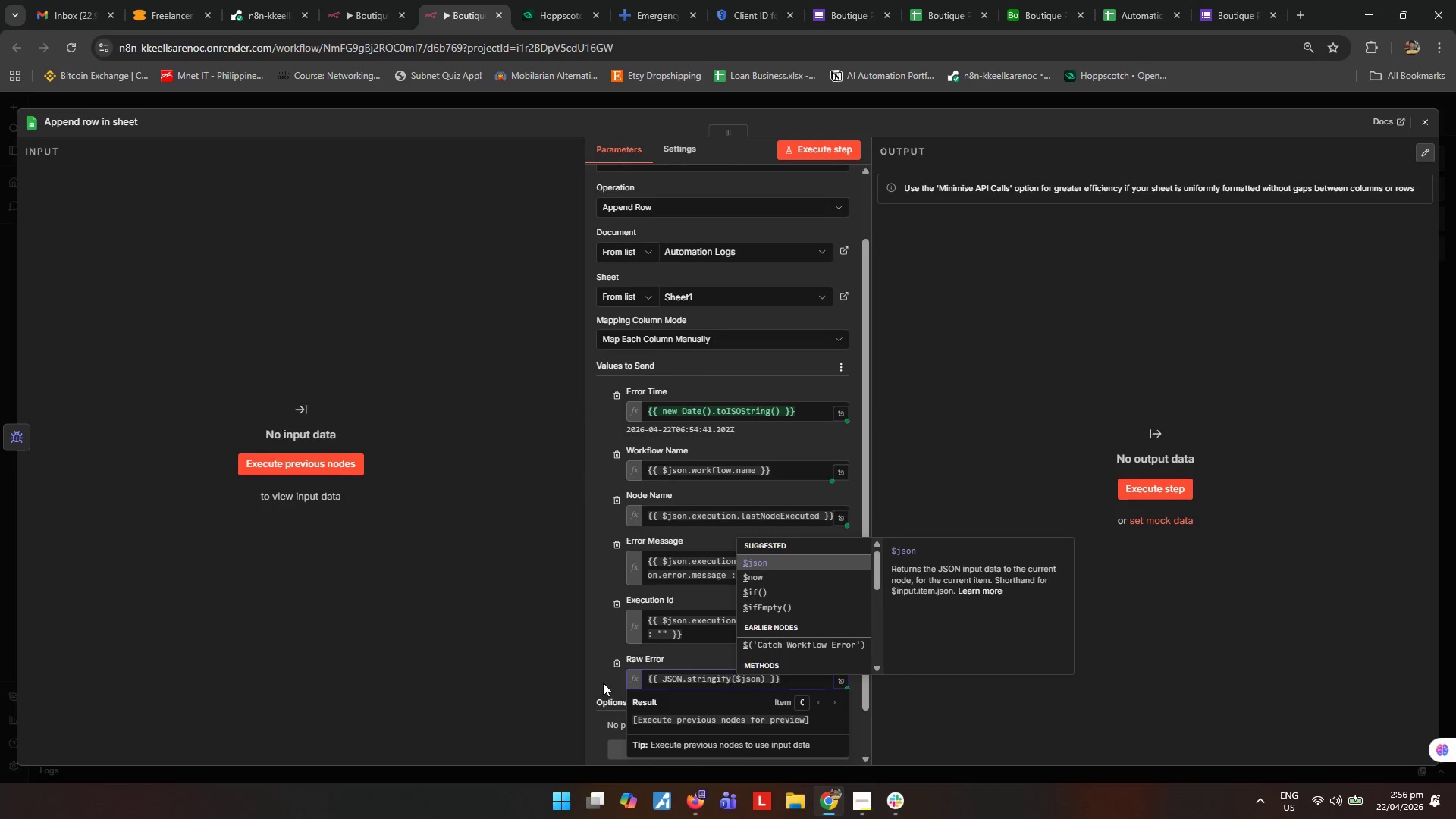 
left_click([376, 662])
 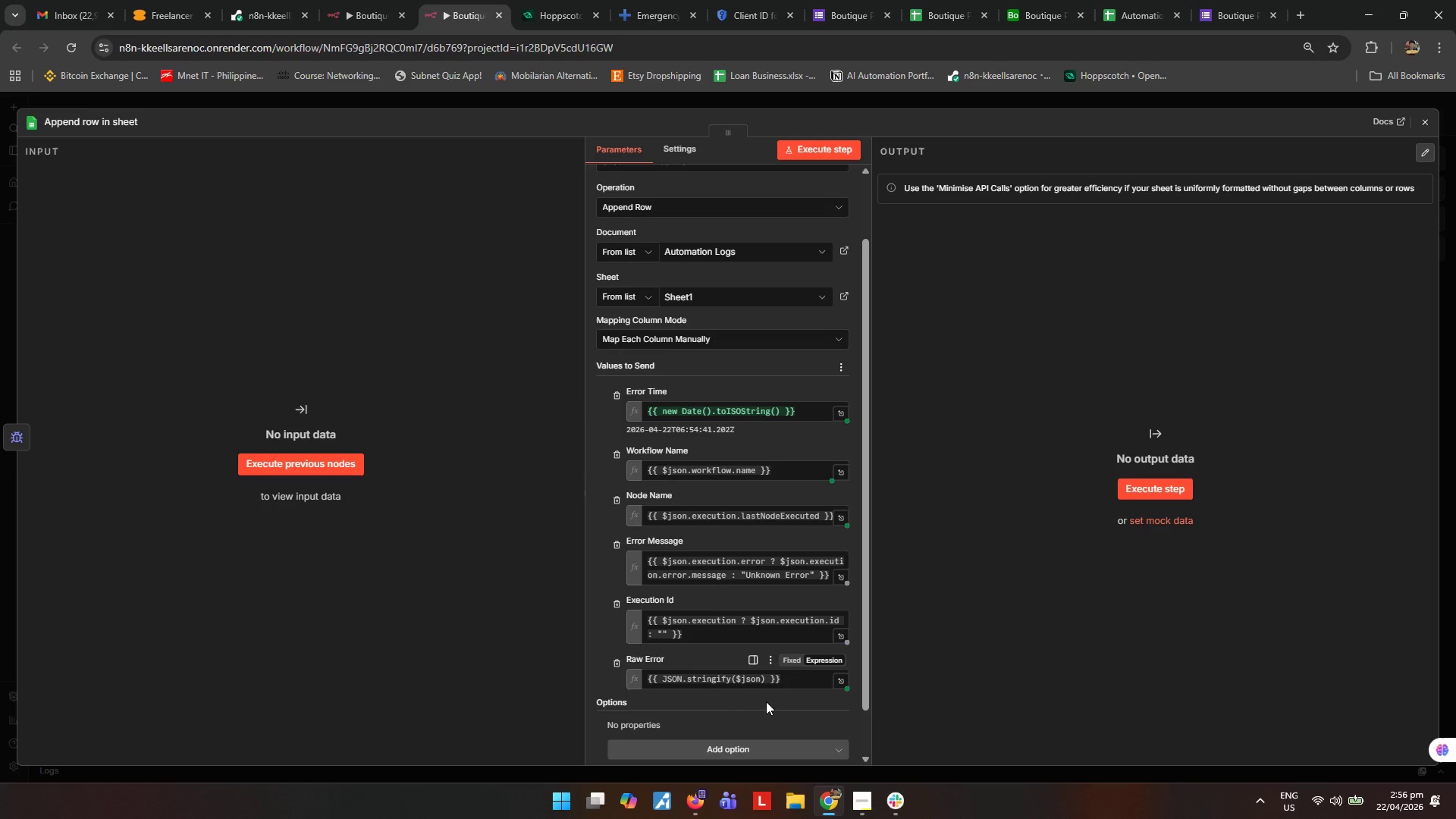 
scroll: coordinate [748, 566], scroll_direction: up, amount: 2.0
 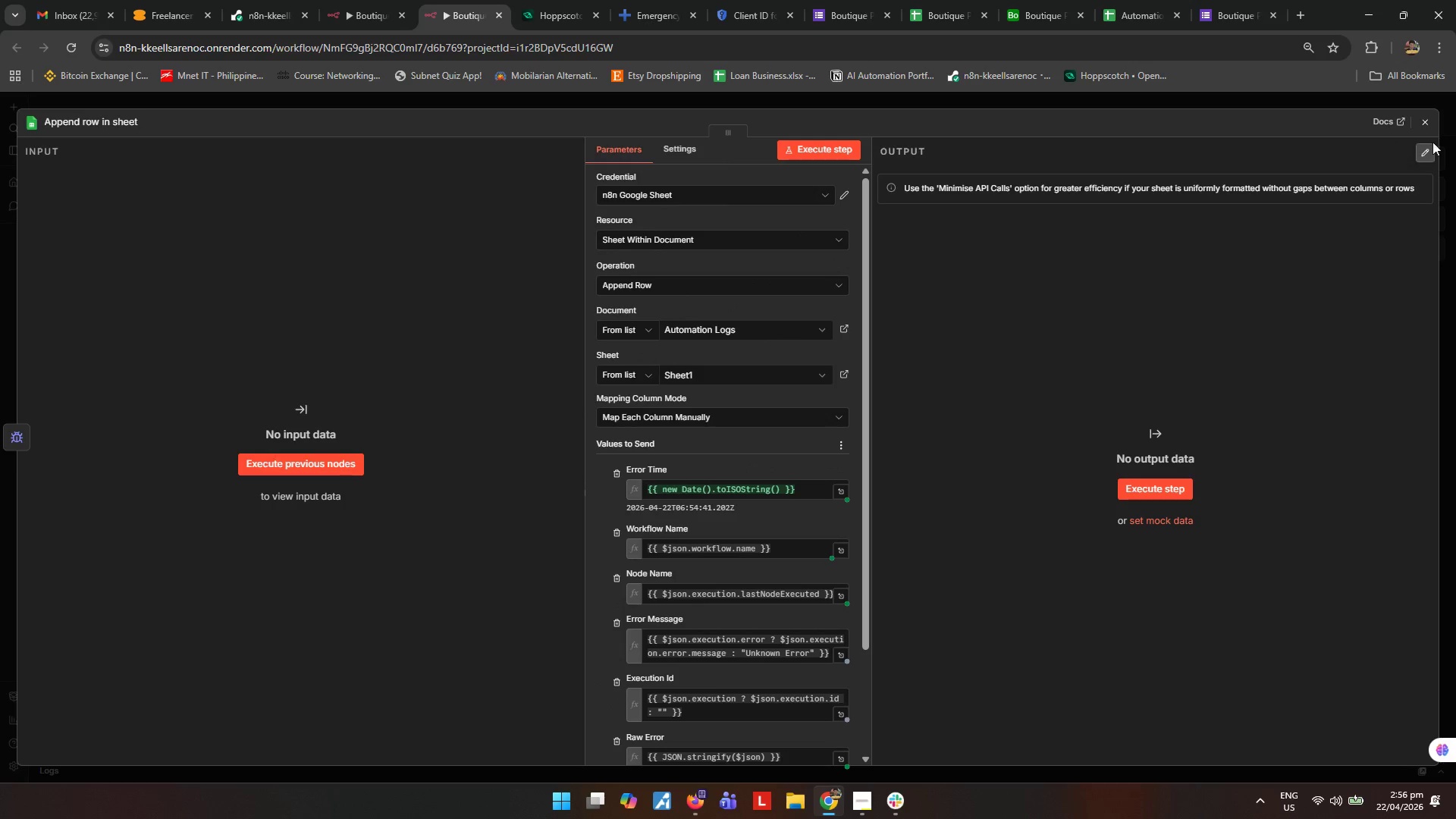 
left_click([1426, 125])
 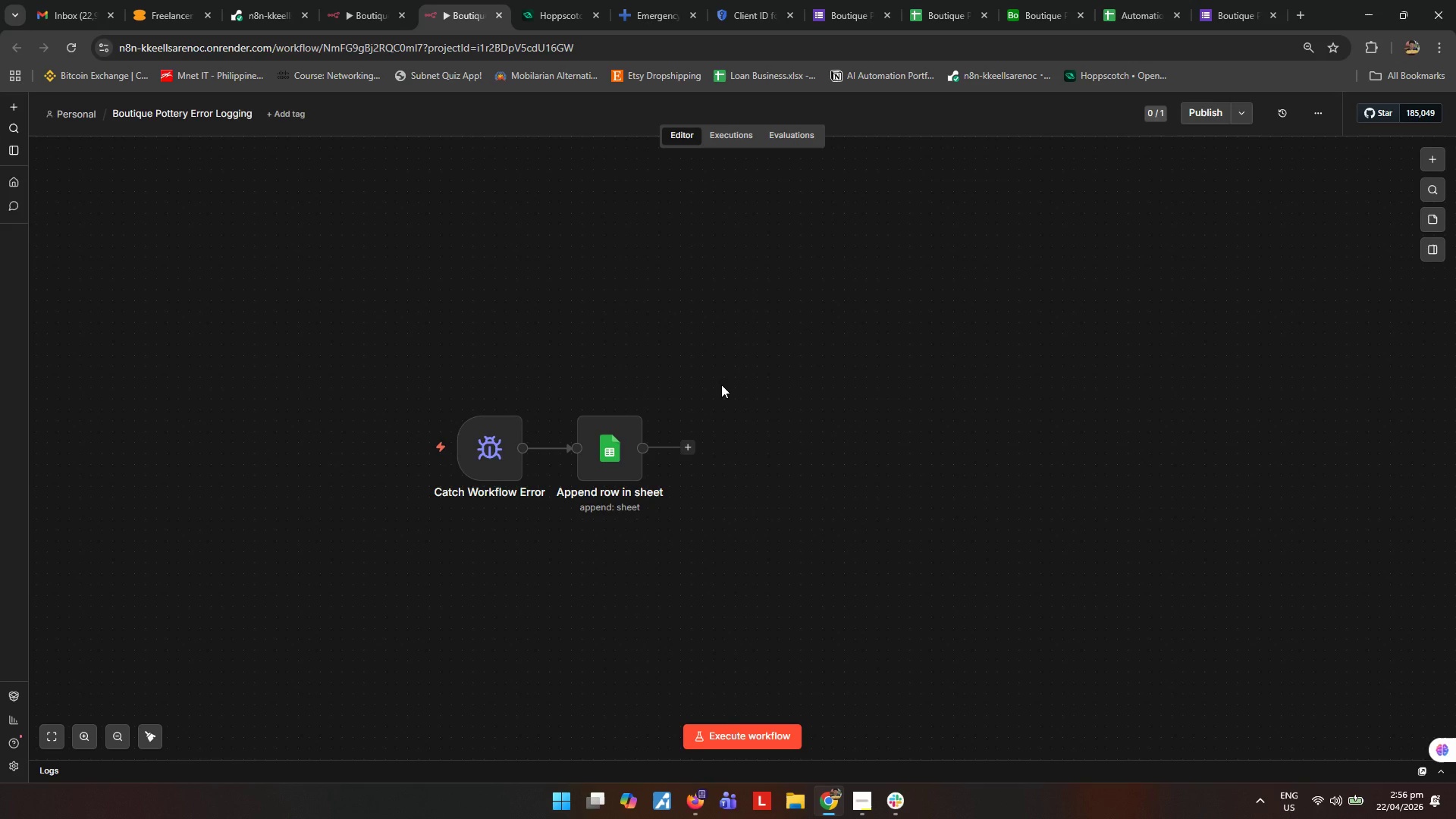 
wait(5.81)
 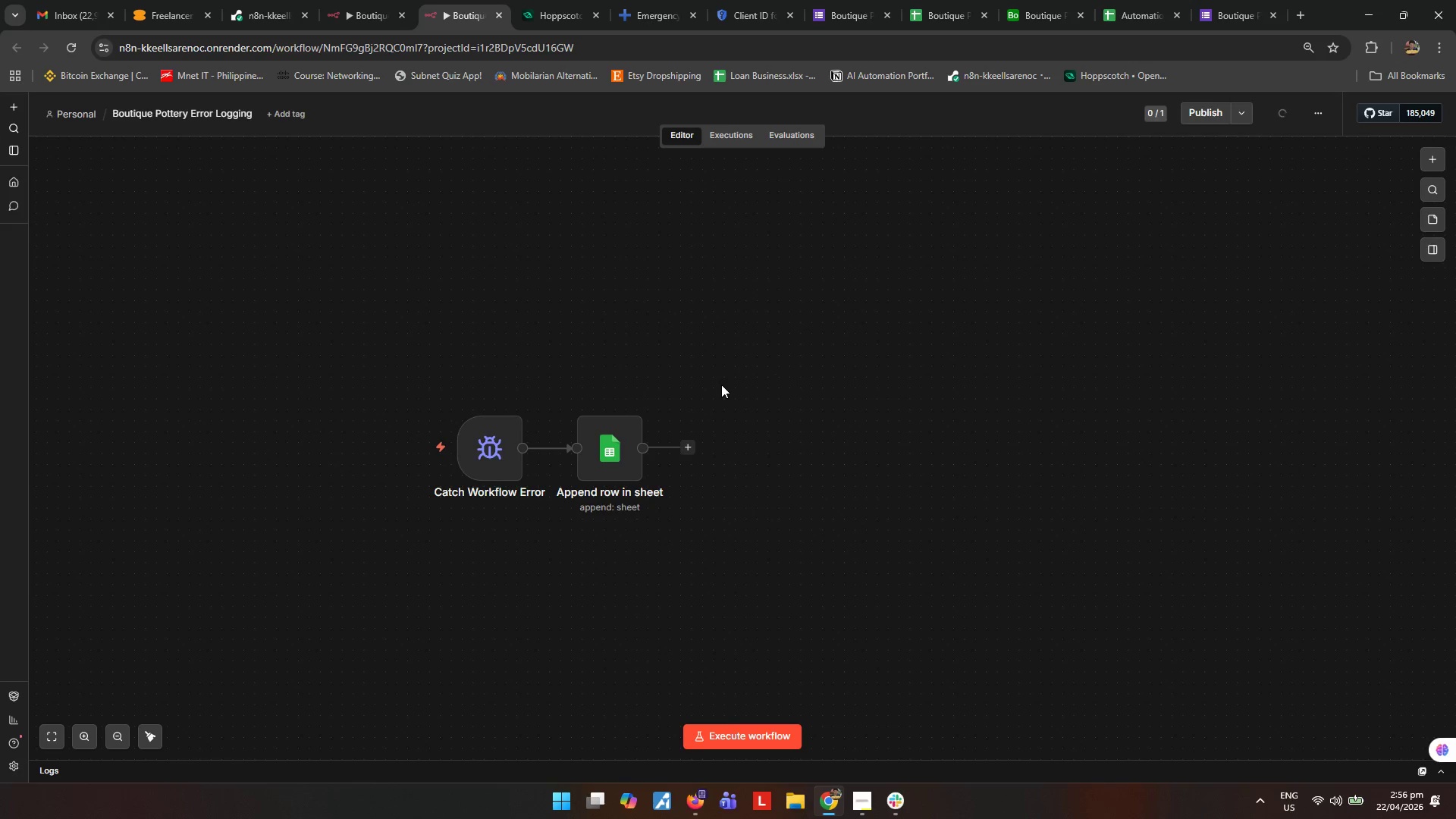 
left_click([610, 445])
 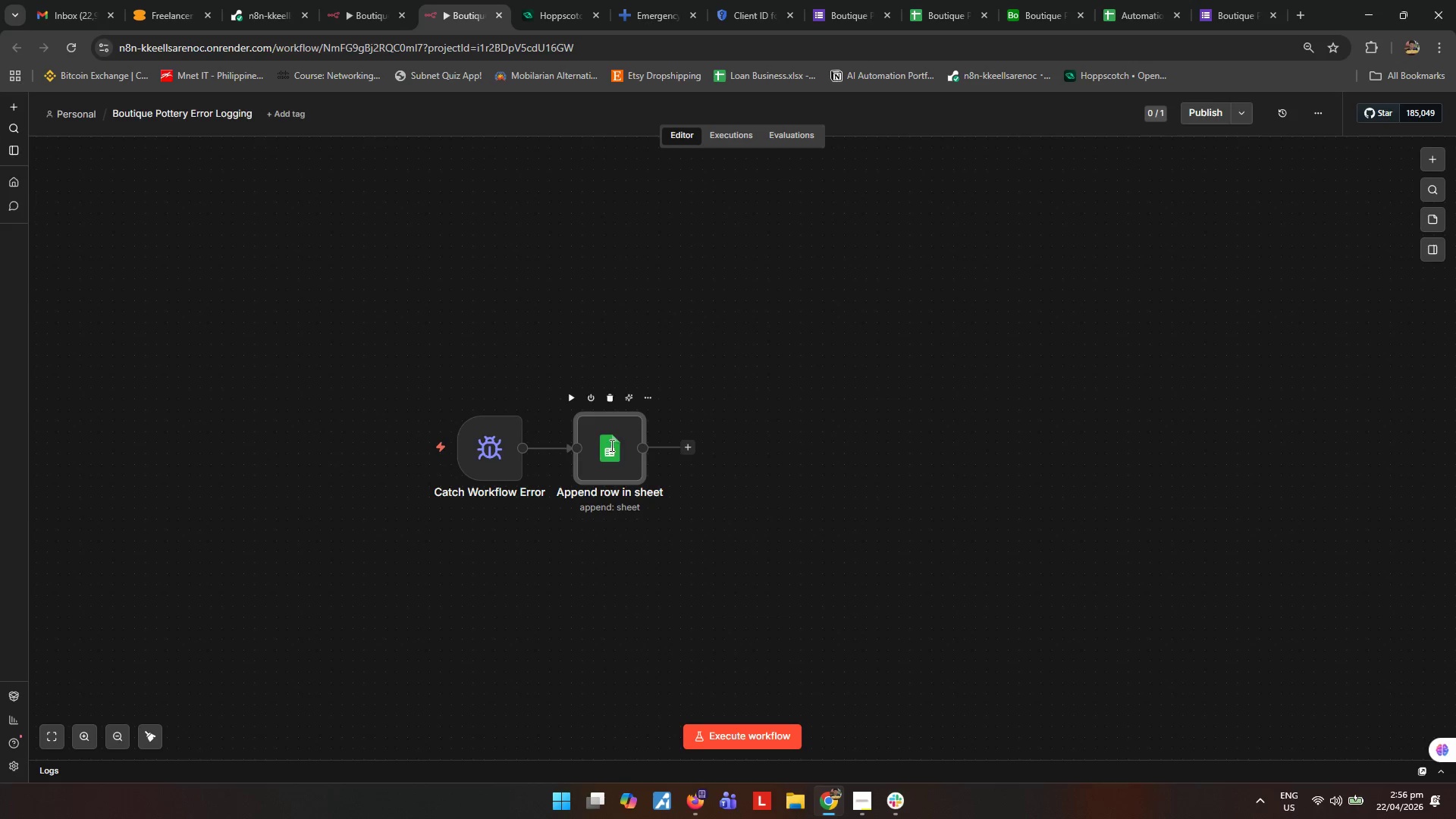 
type([F2]Log Workflow Error To Automation Logs)
 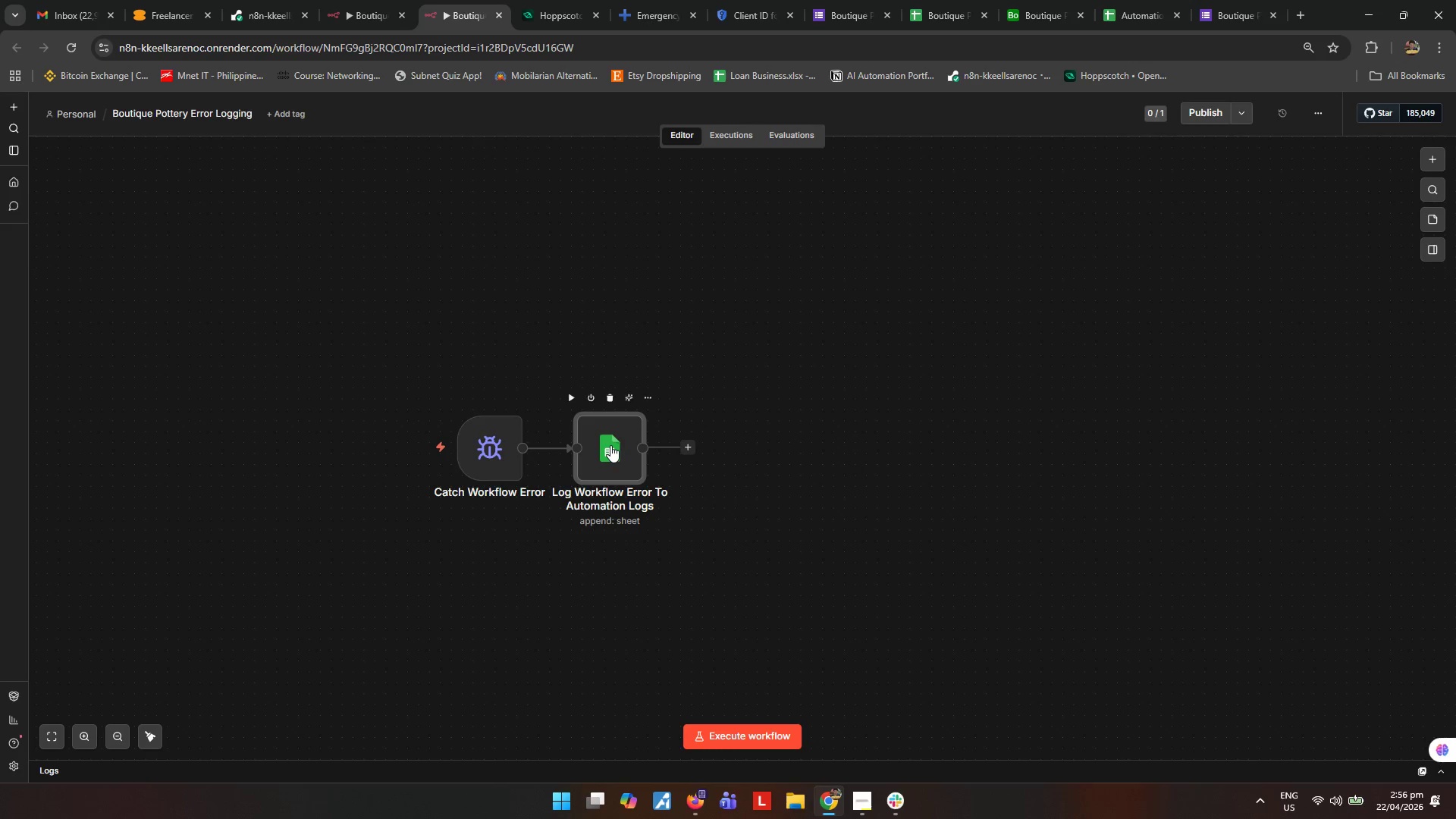 
 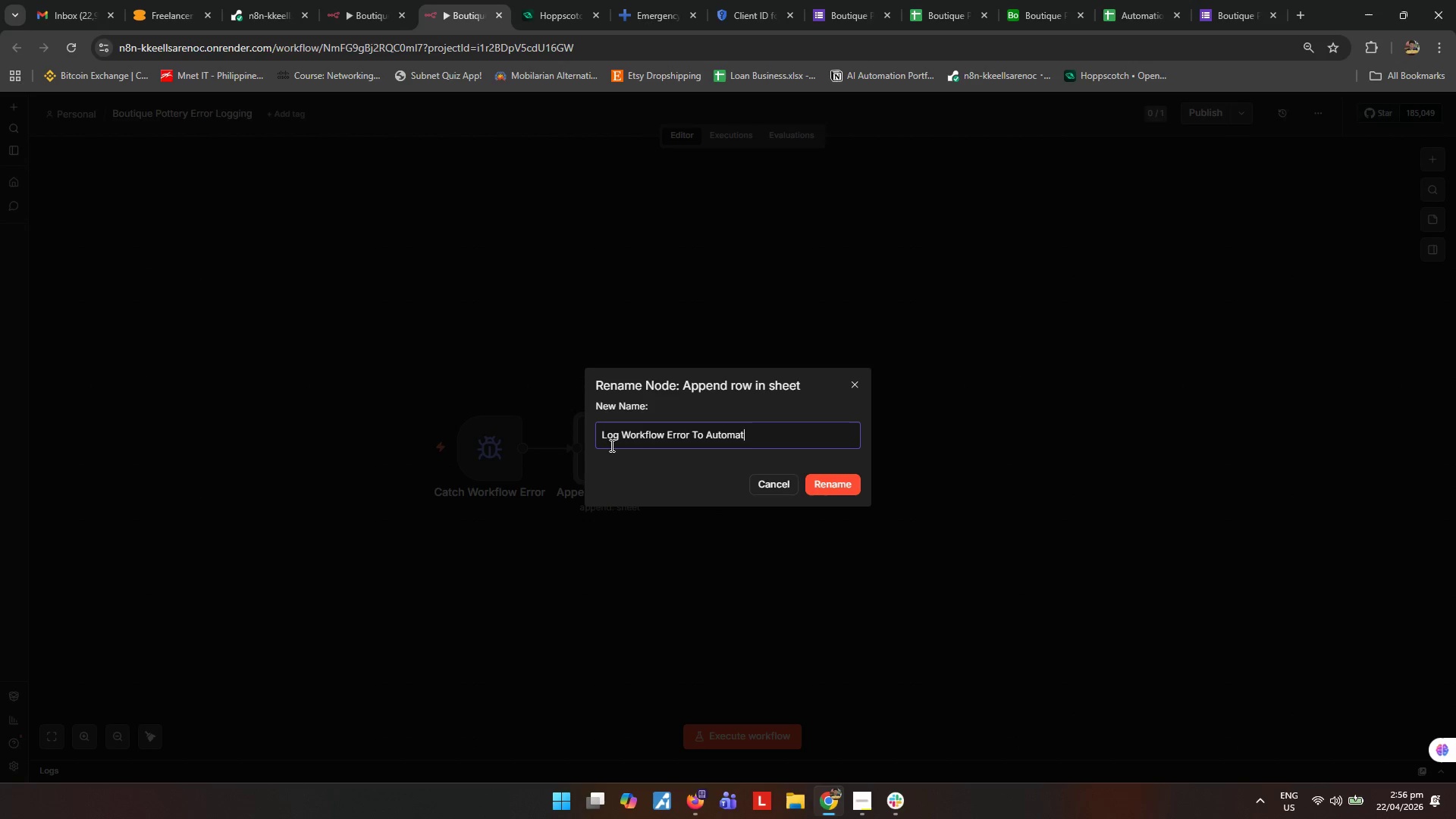 
key(Enter)
 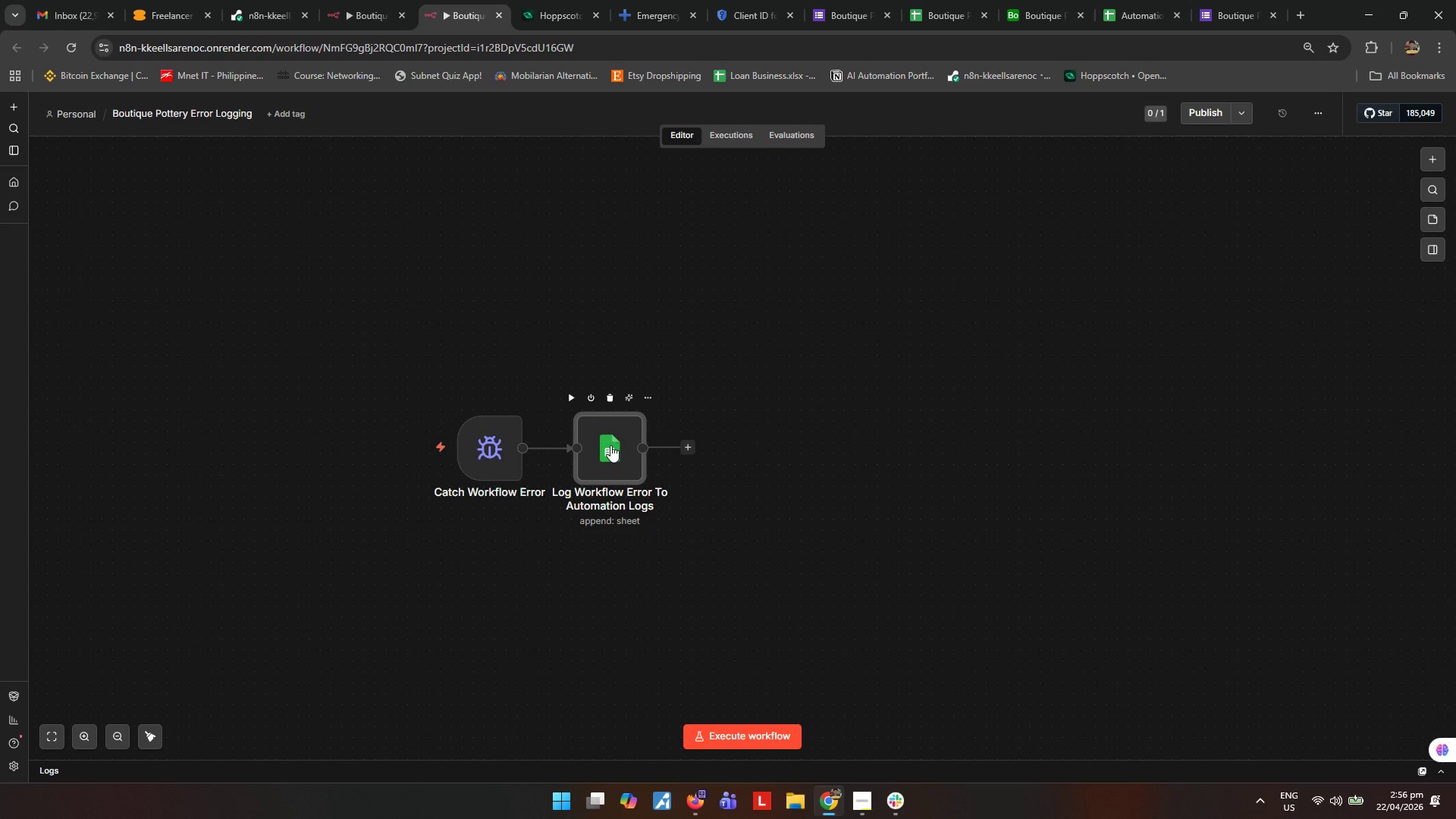 
left_click_drag(start_coordinate=[610, 445], to_coordinate=[646, 446])
 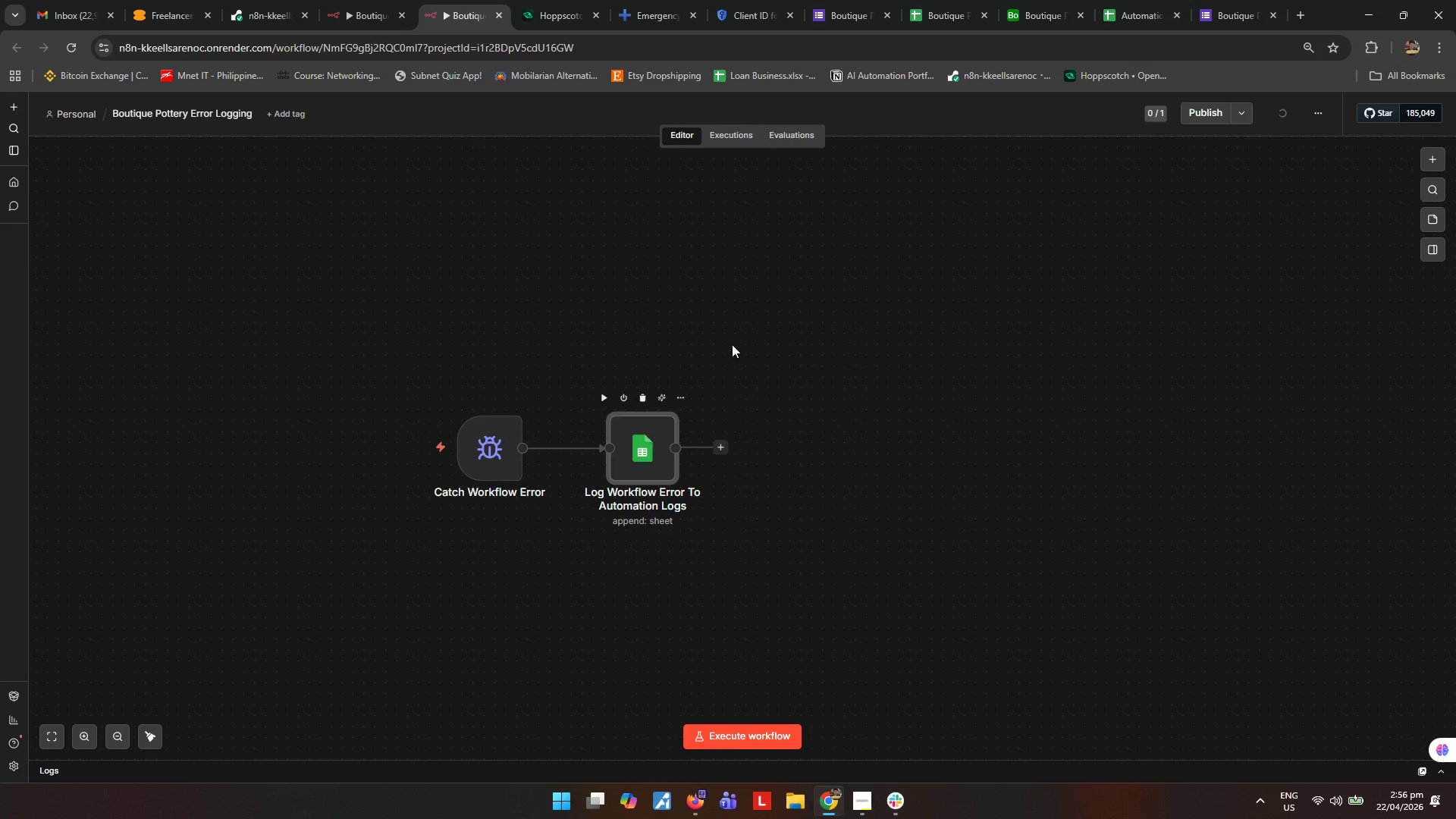 
left_click([748, 334])
 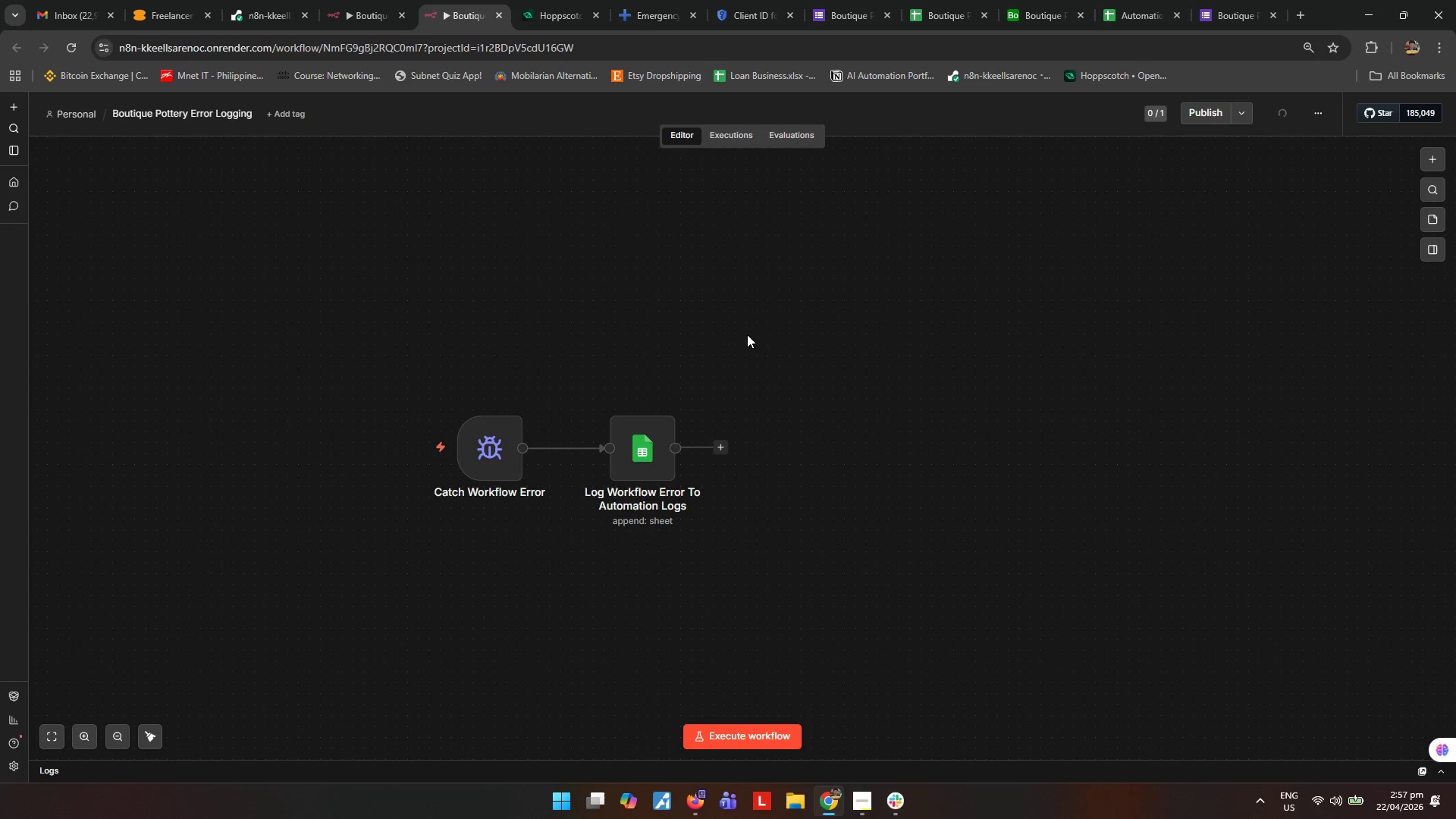 
wait(7.23)
 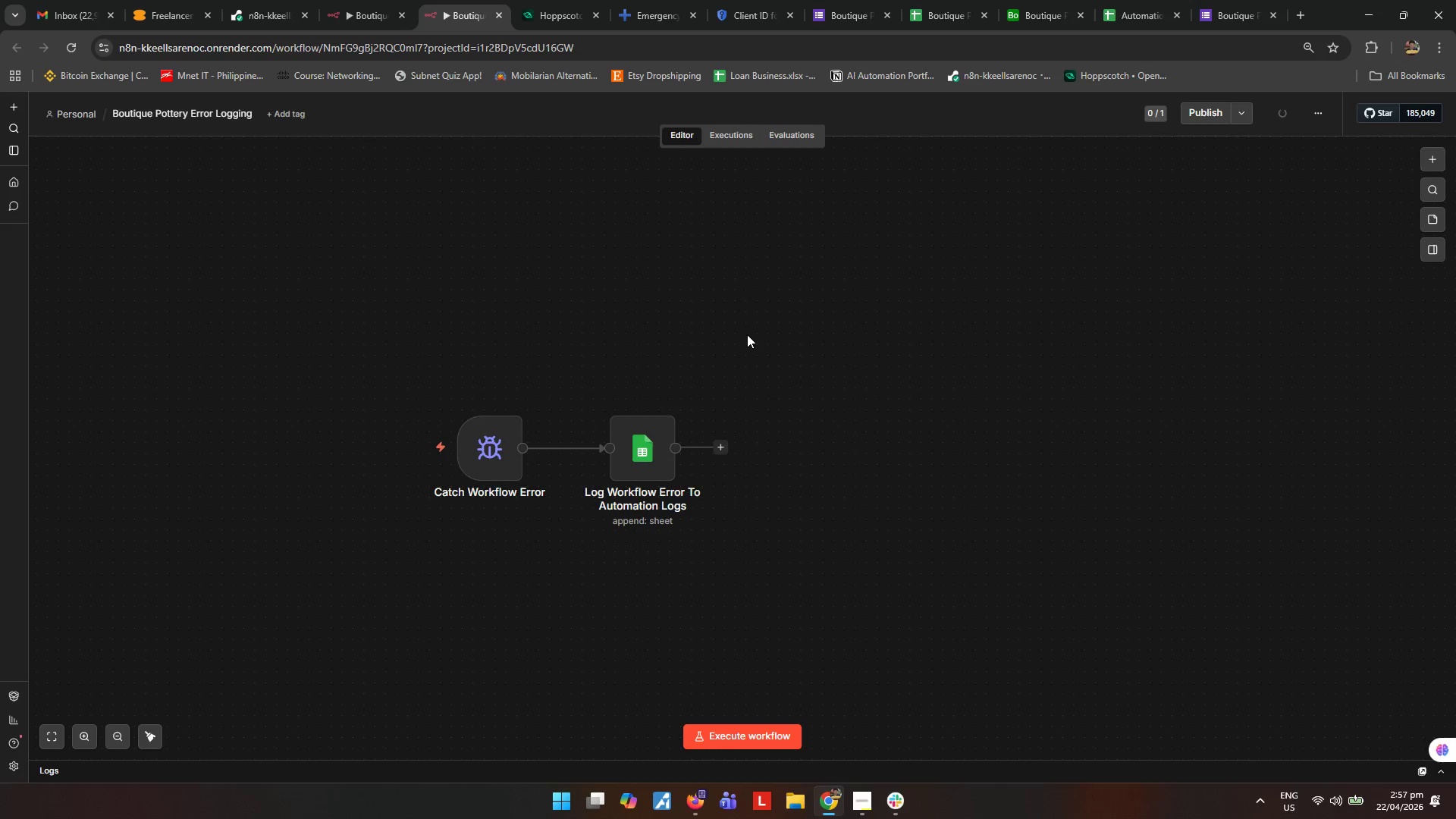 
left_click([747, 334])
 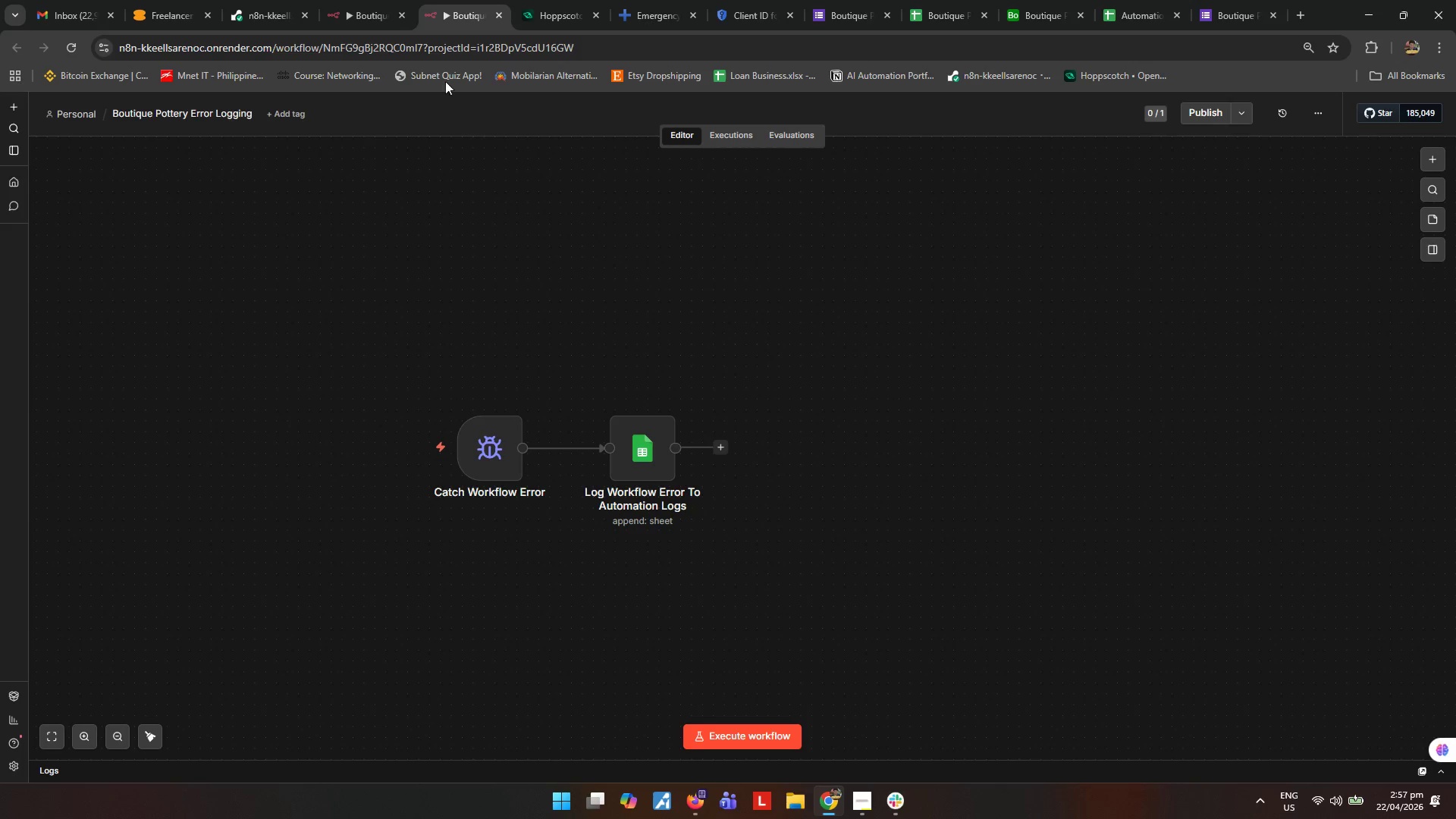 
left_click([366, 0])
 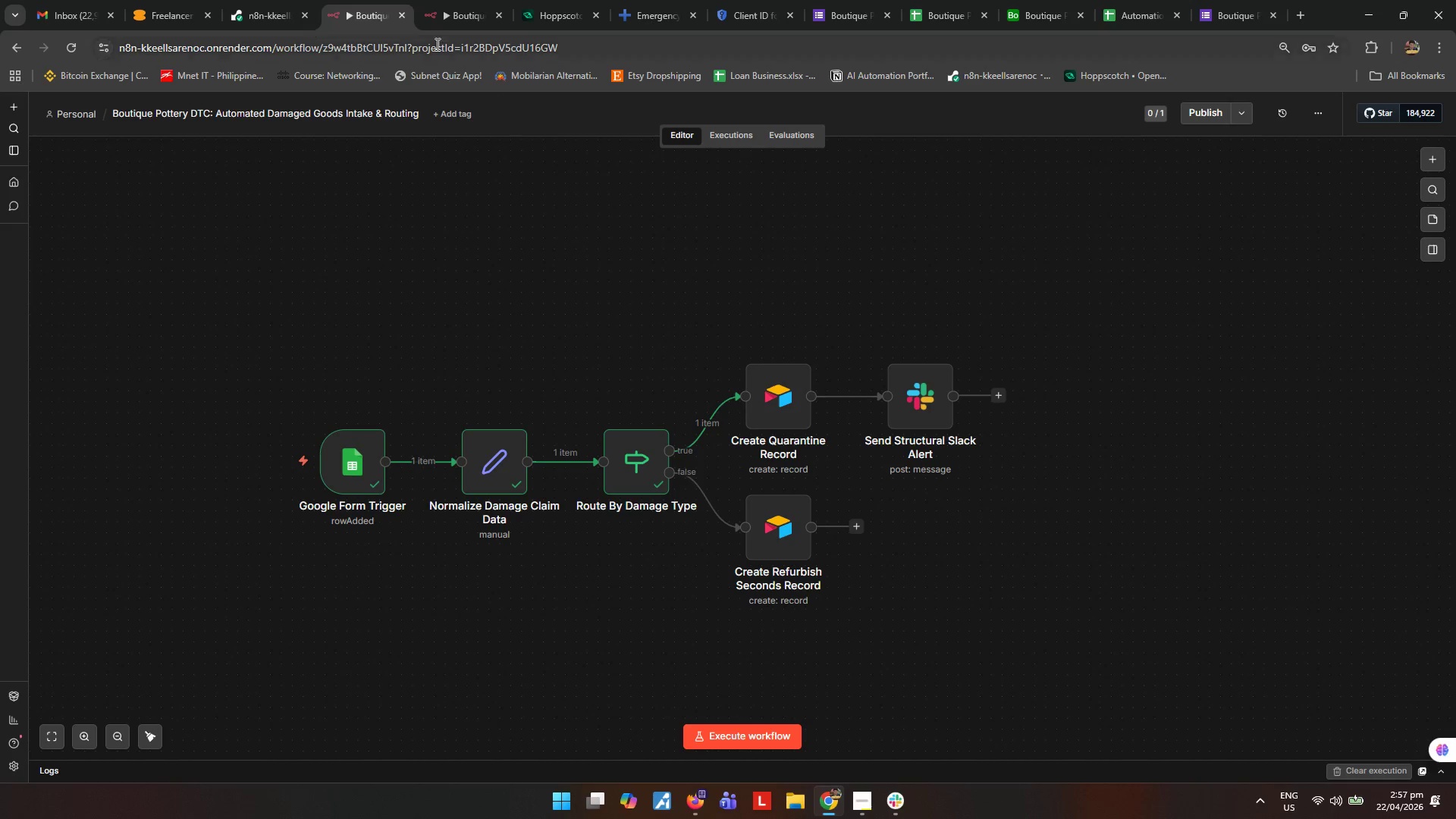 
left_click([462, 8])
 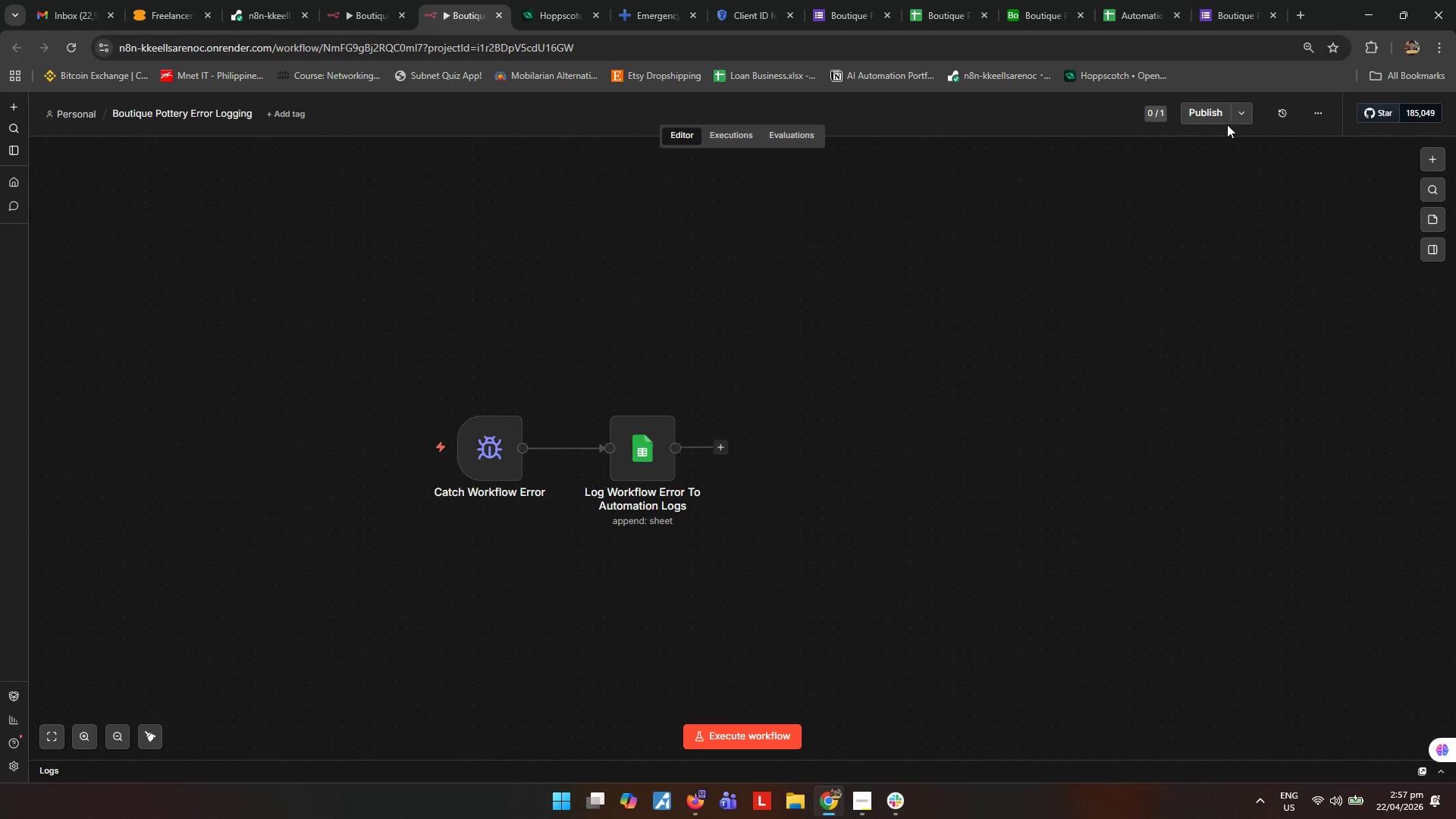 
left_click([1223, 121])
 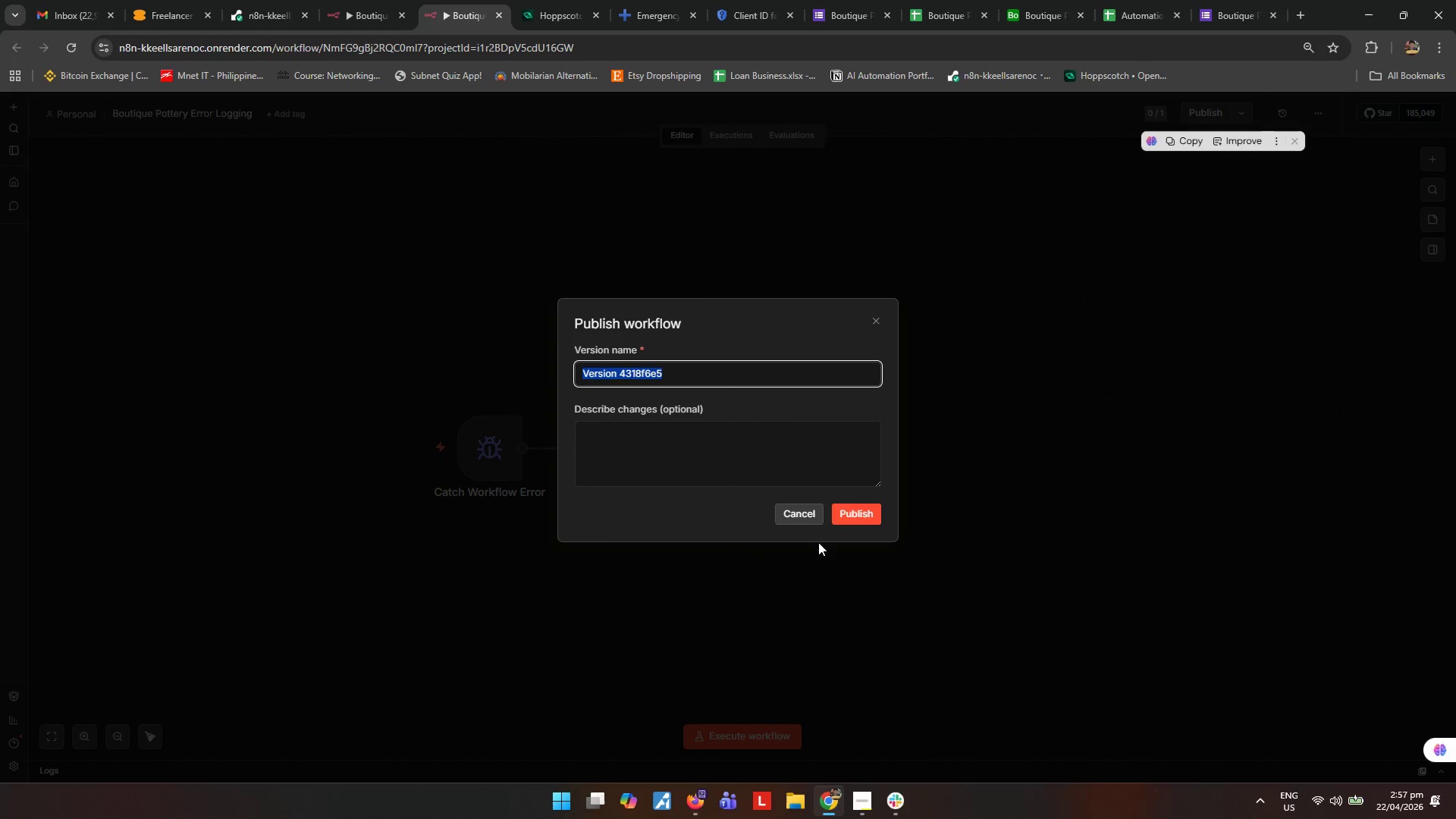 
left_click([874, 520])
 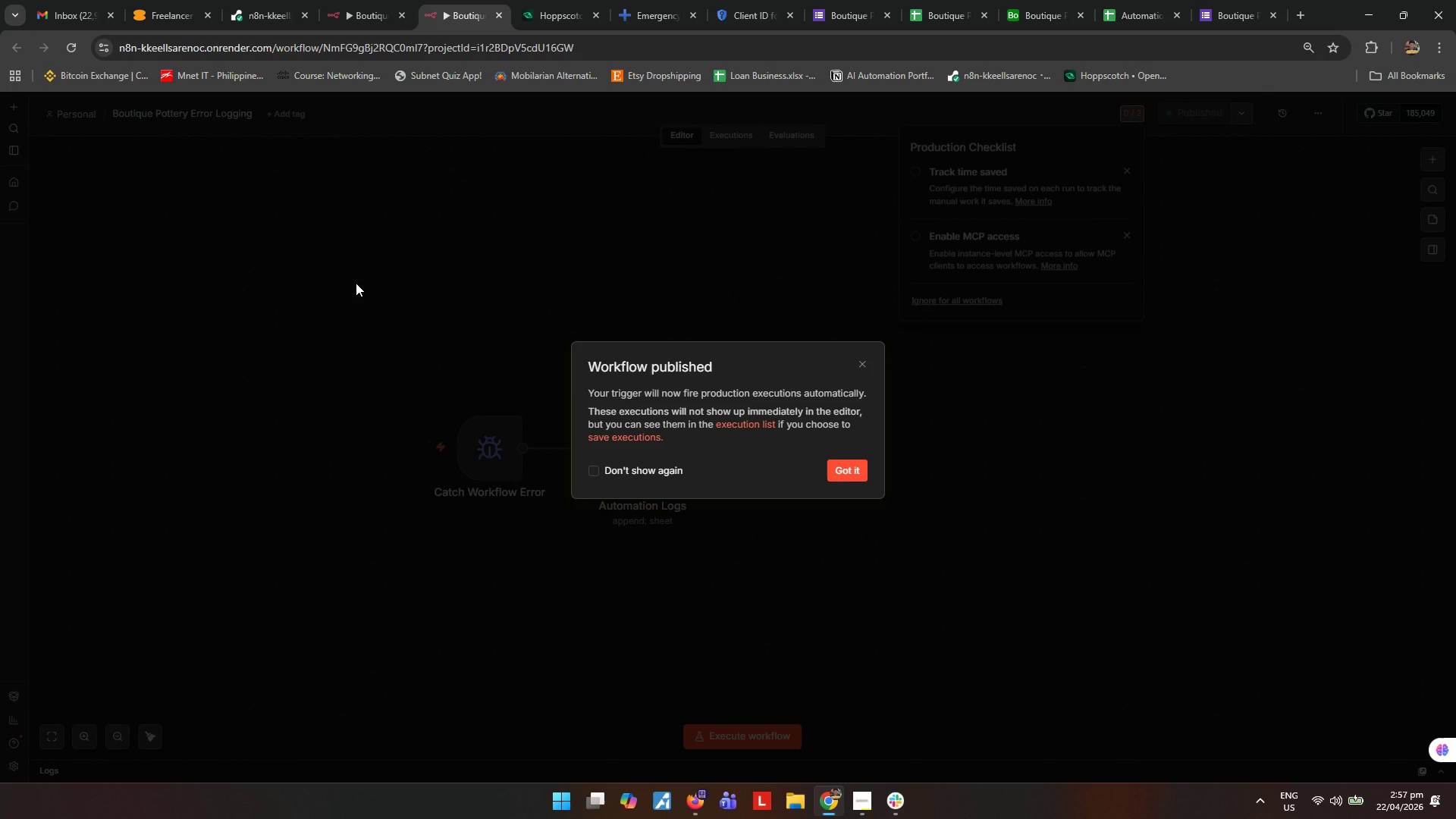 
wait(13.78)
 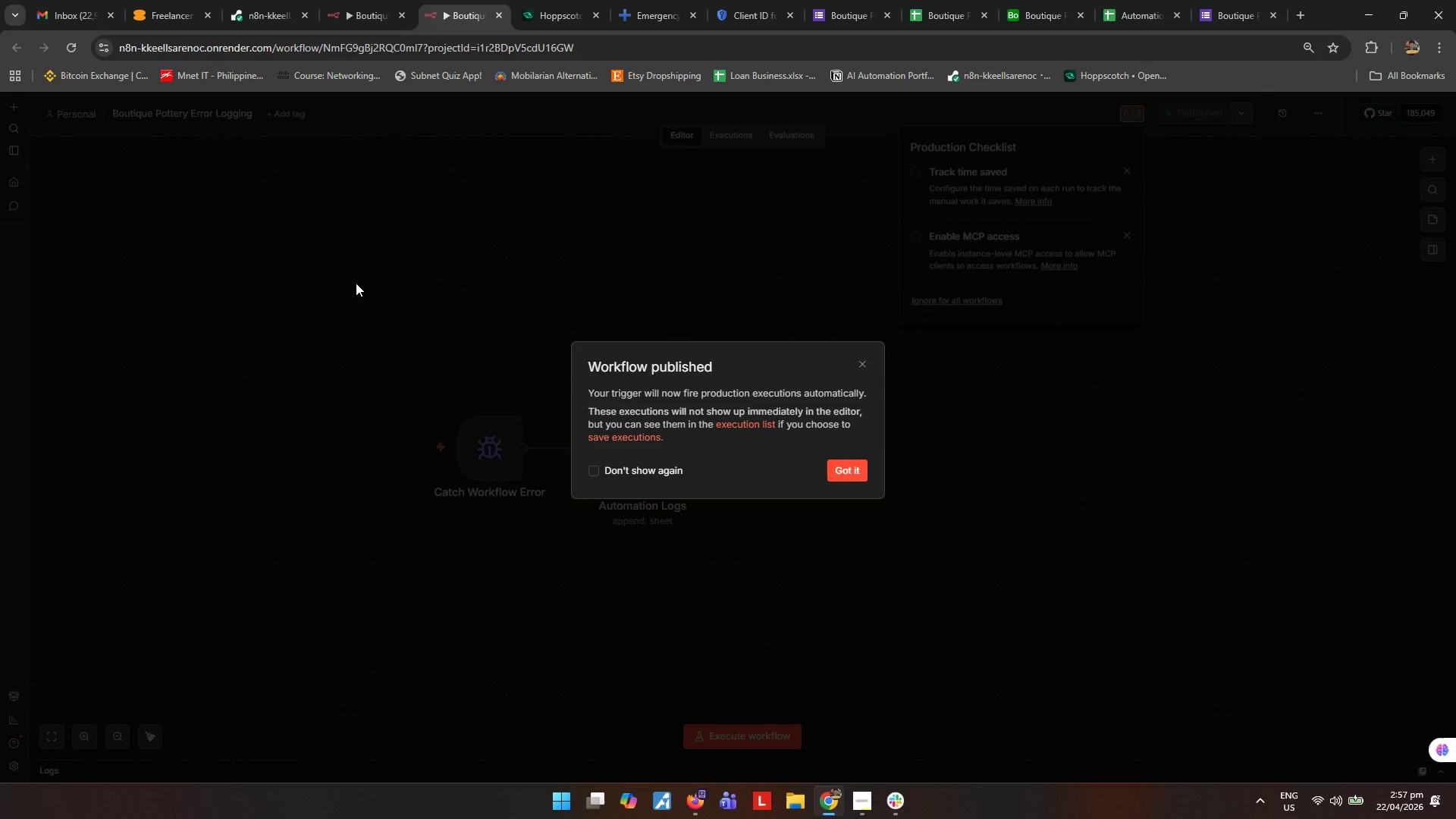 
double_click([574, 236])
 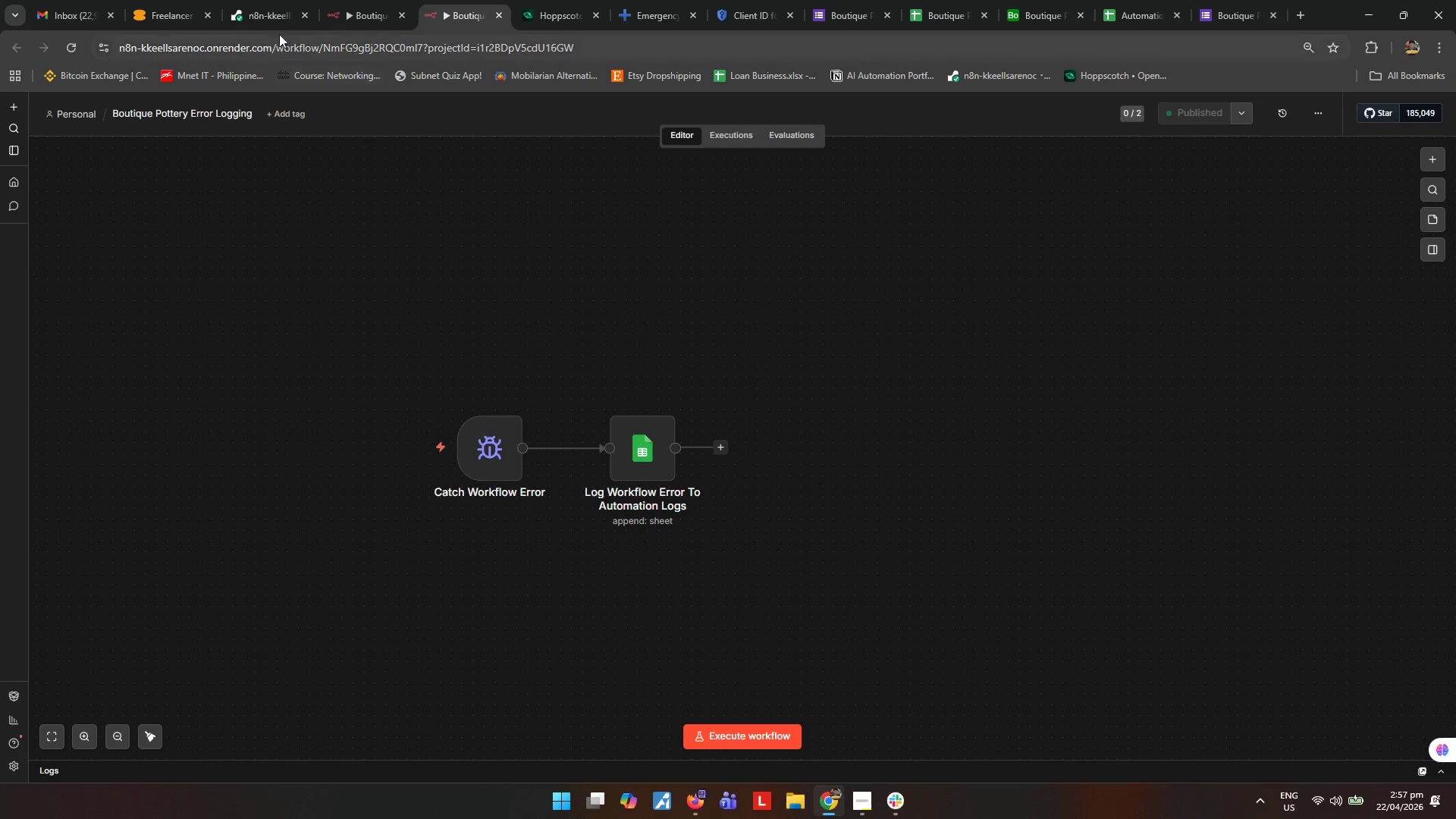 
left_click([353, 5])
 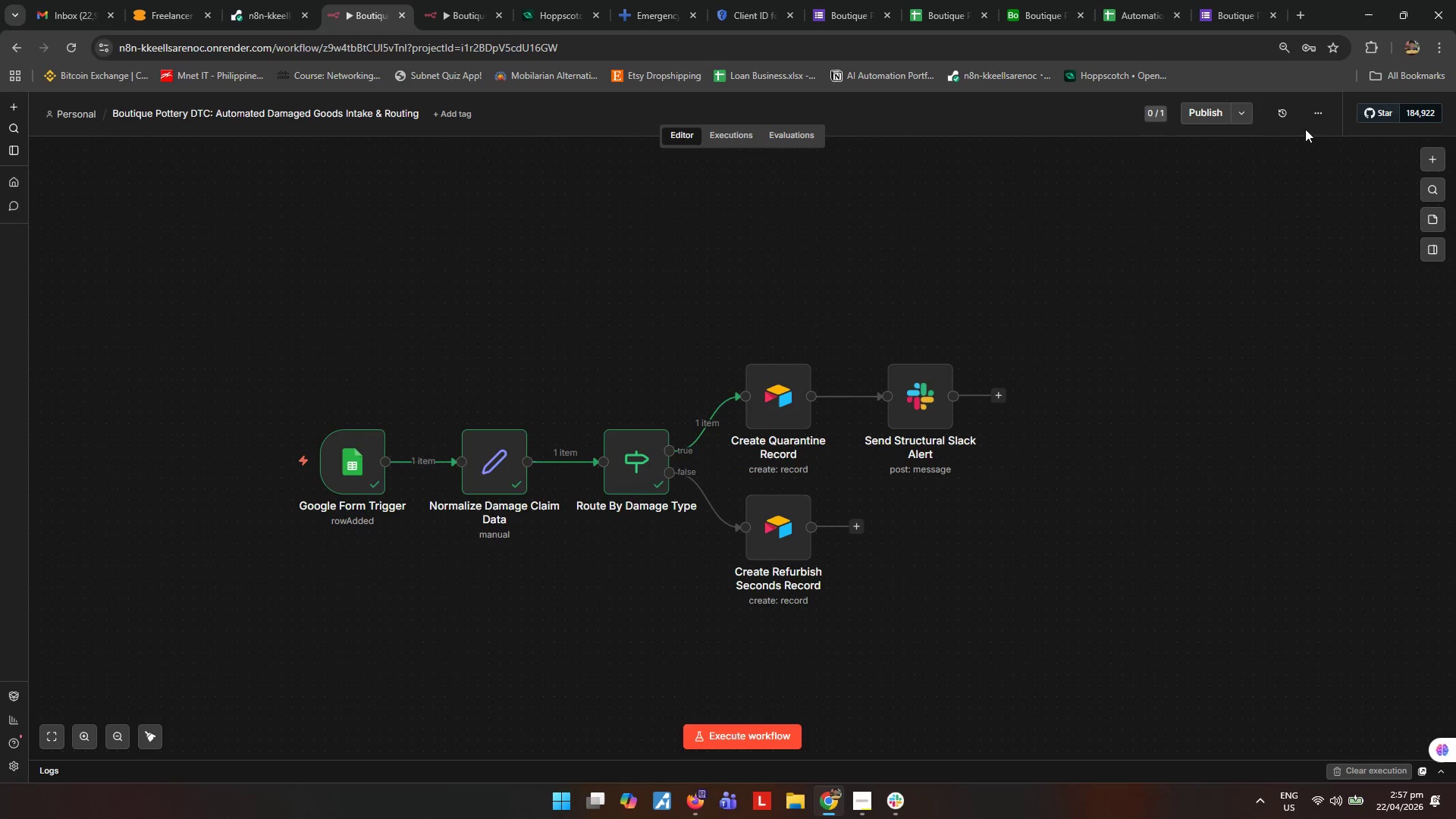 
left_click([1312, 111])
 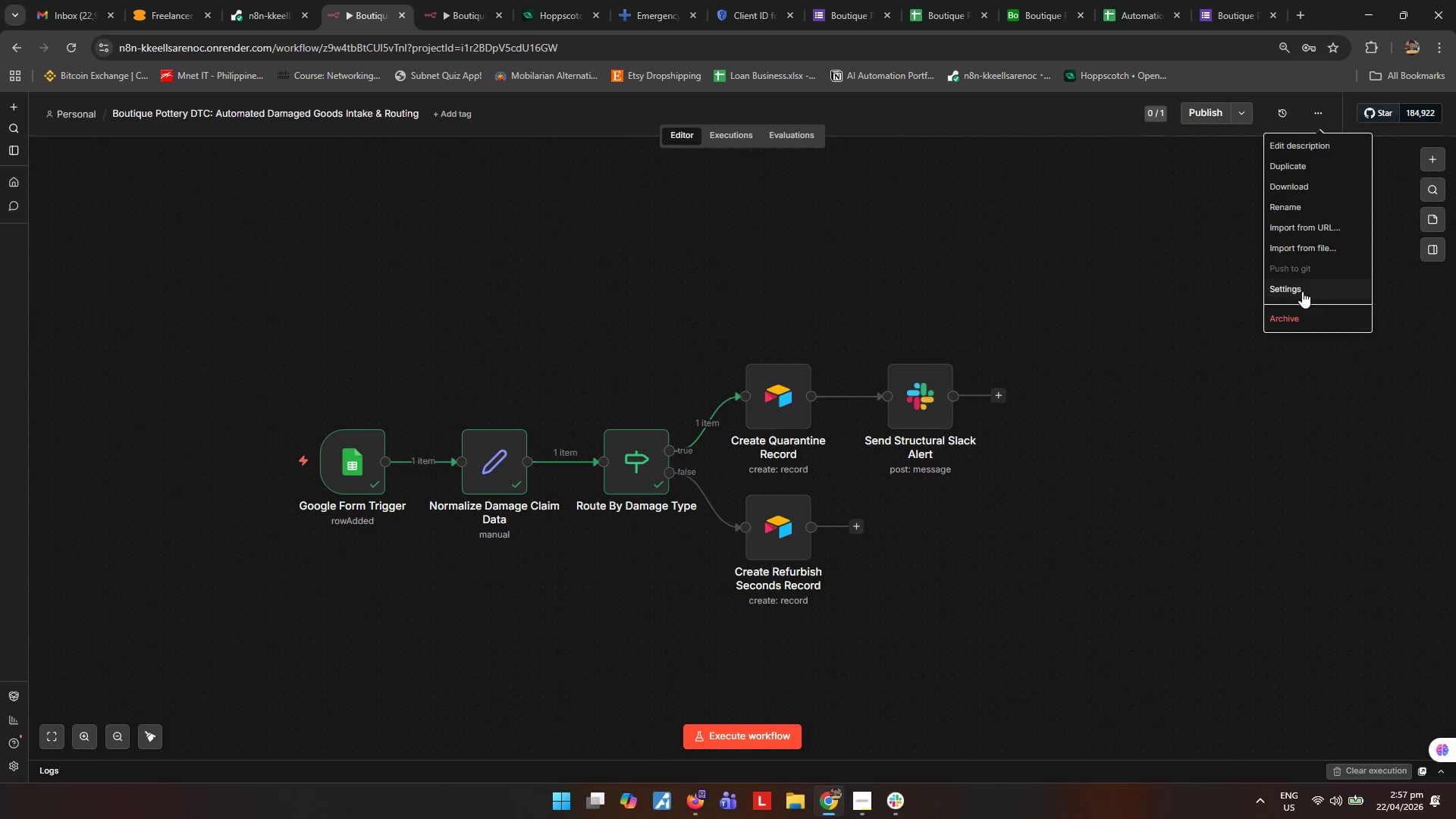 
left_click([1302, 291])
 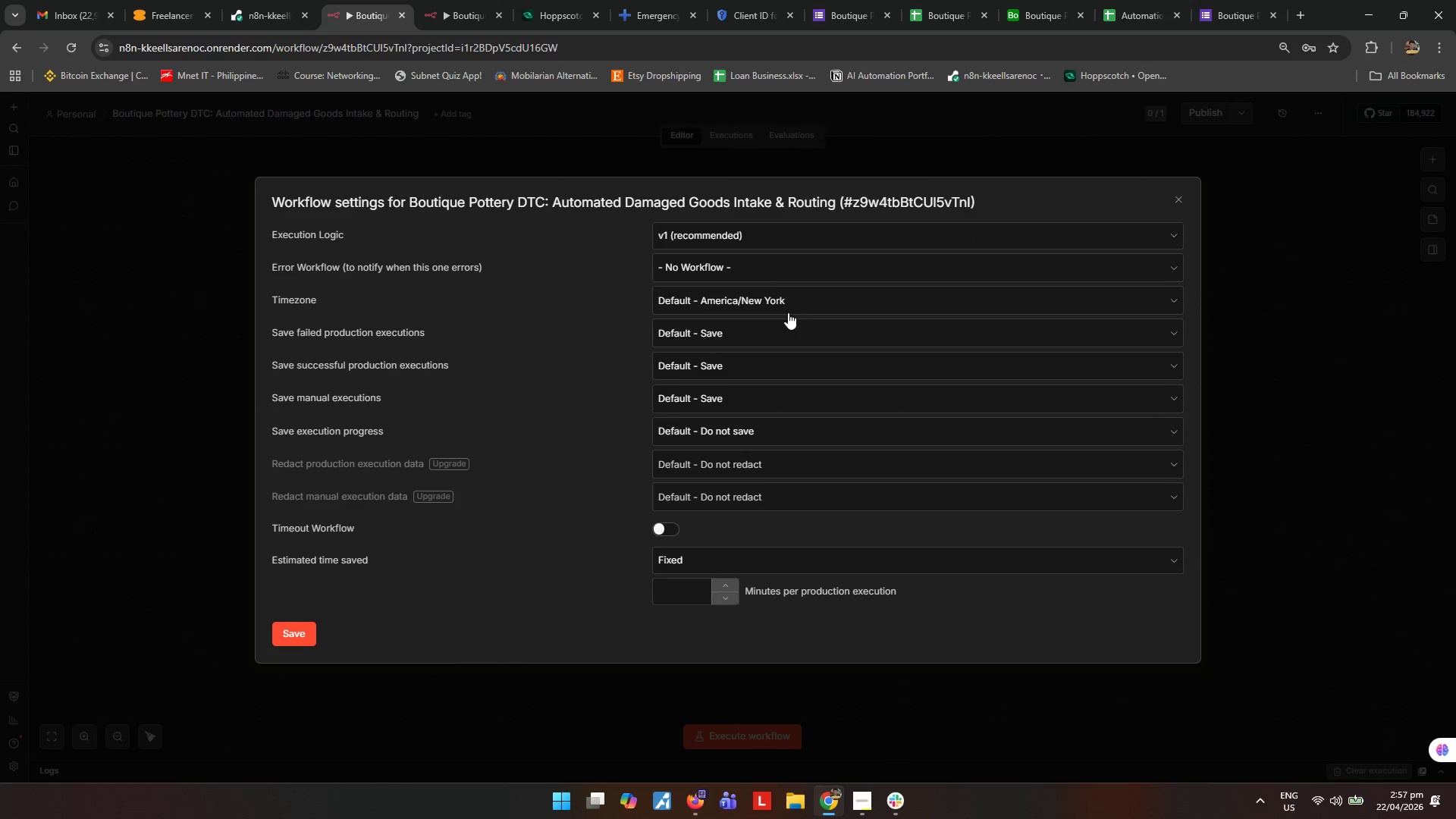 
left_click([785, 276])
 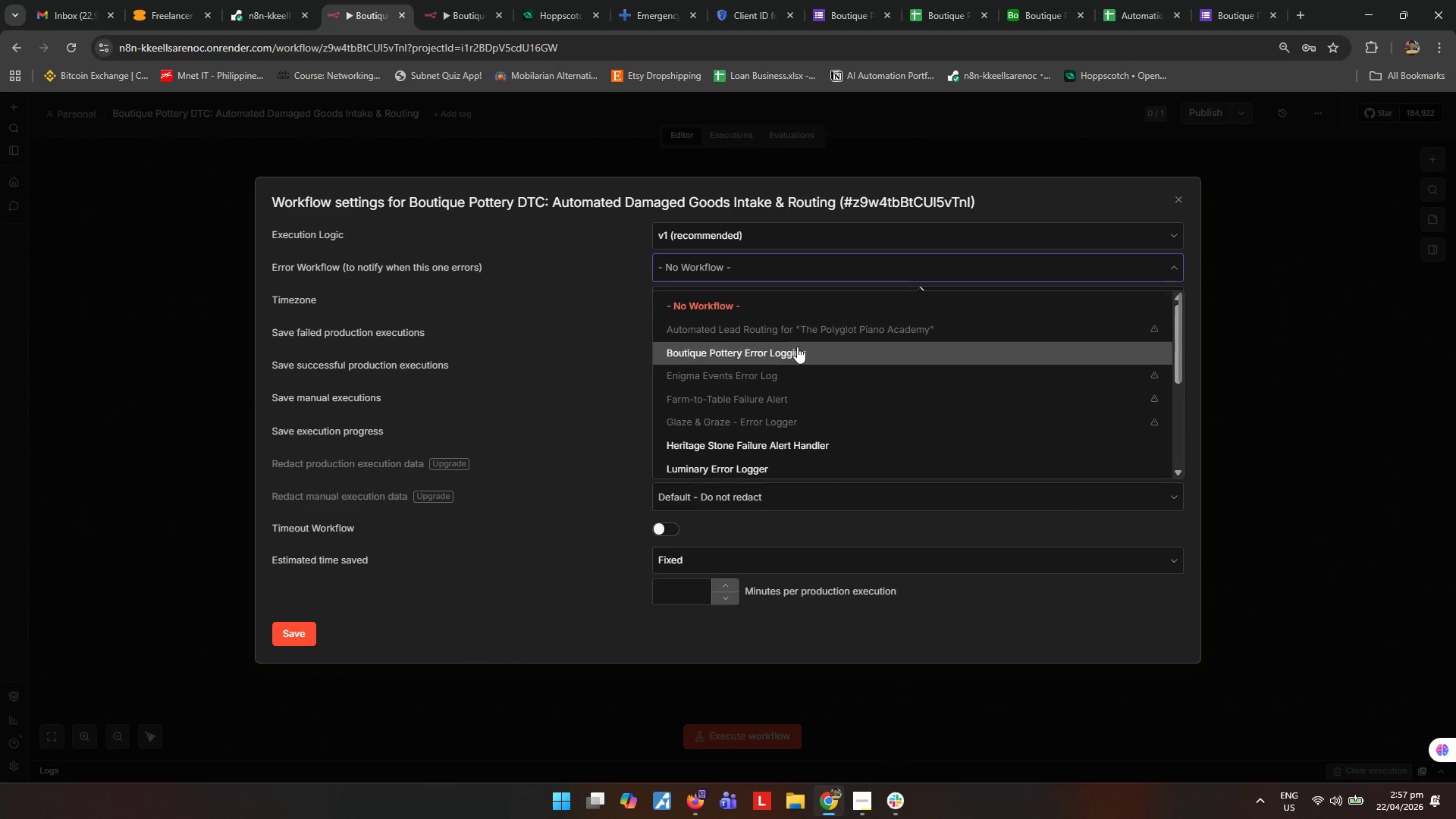 
left_click([797, 350])
 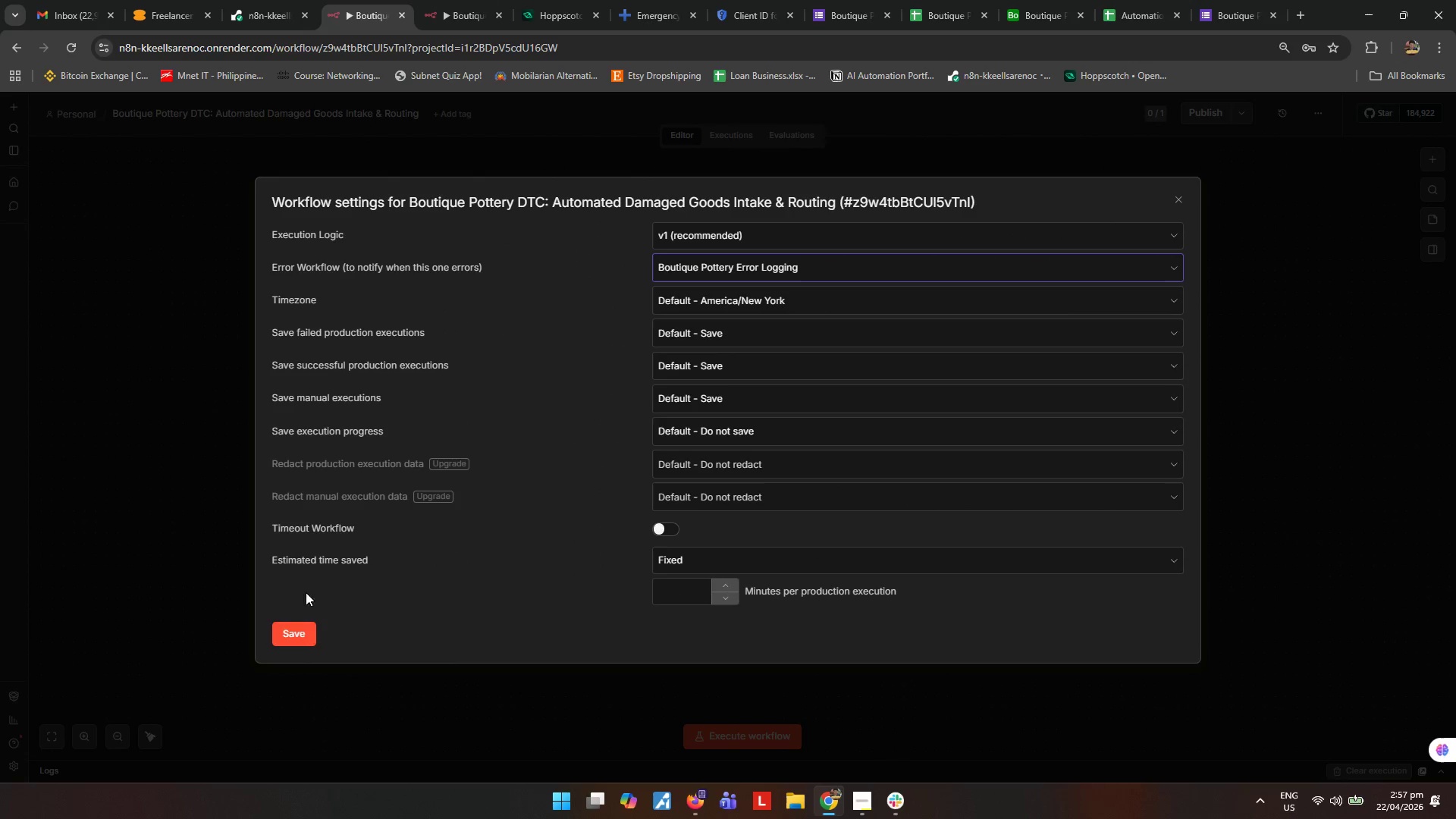 
left_click([280, 632])
 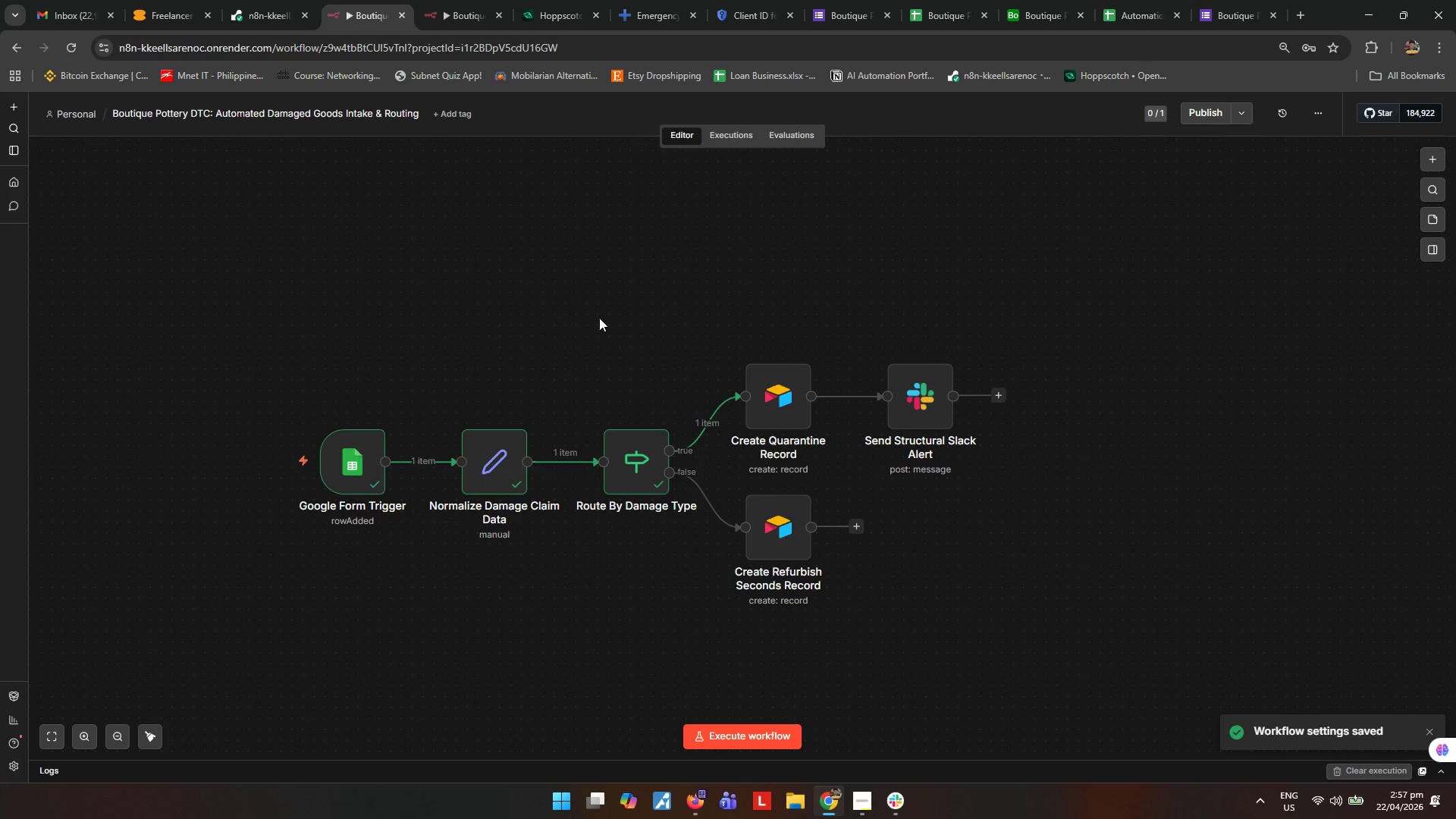 
wait(7.53)
 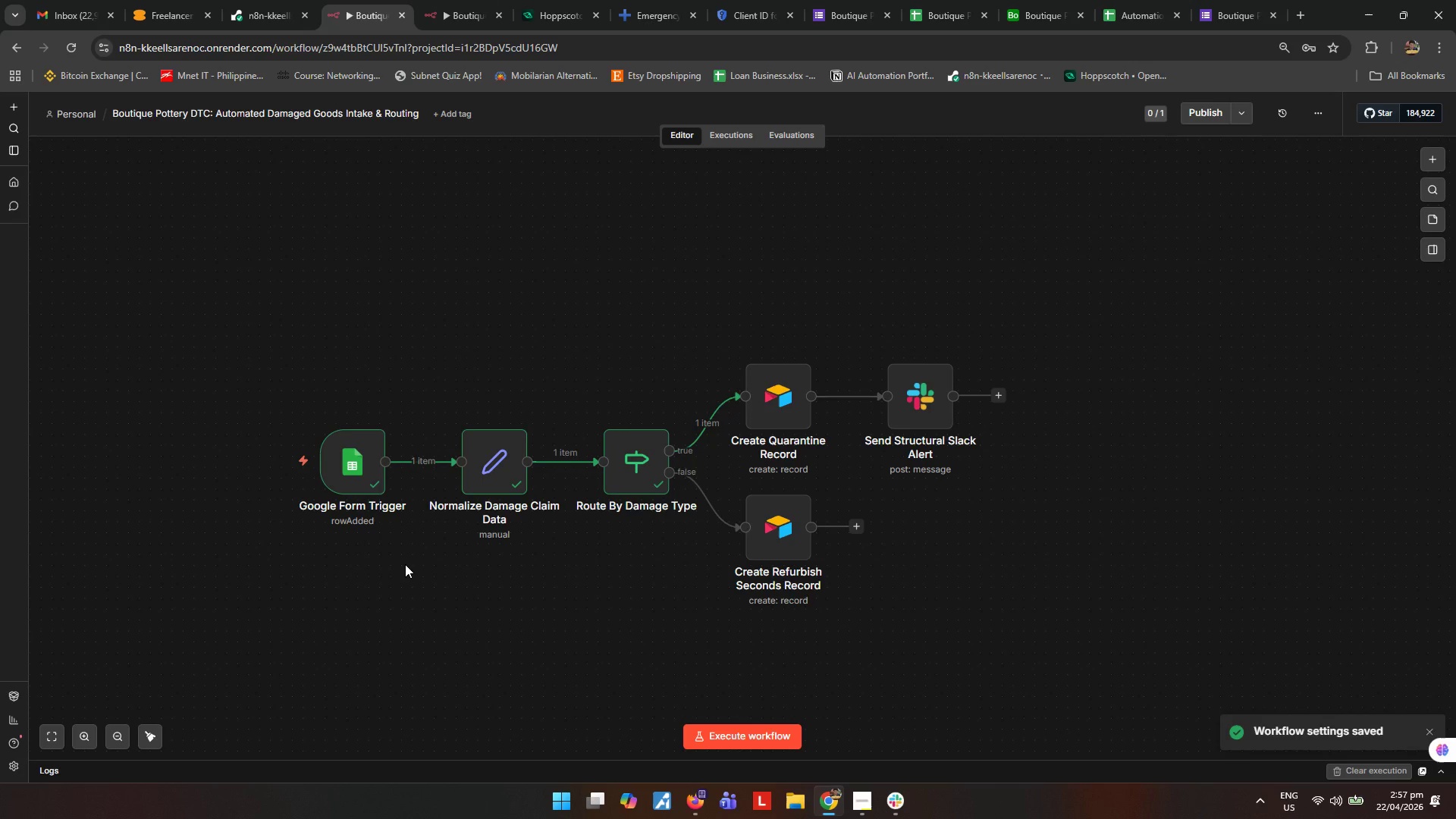 
left_click([1454, 224])
 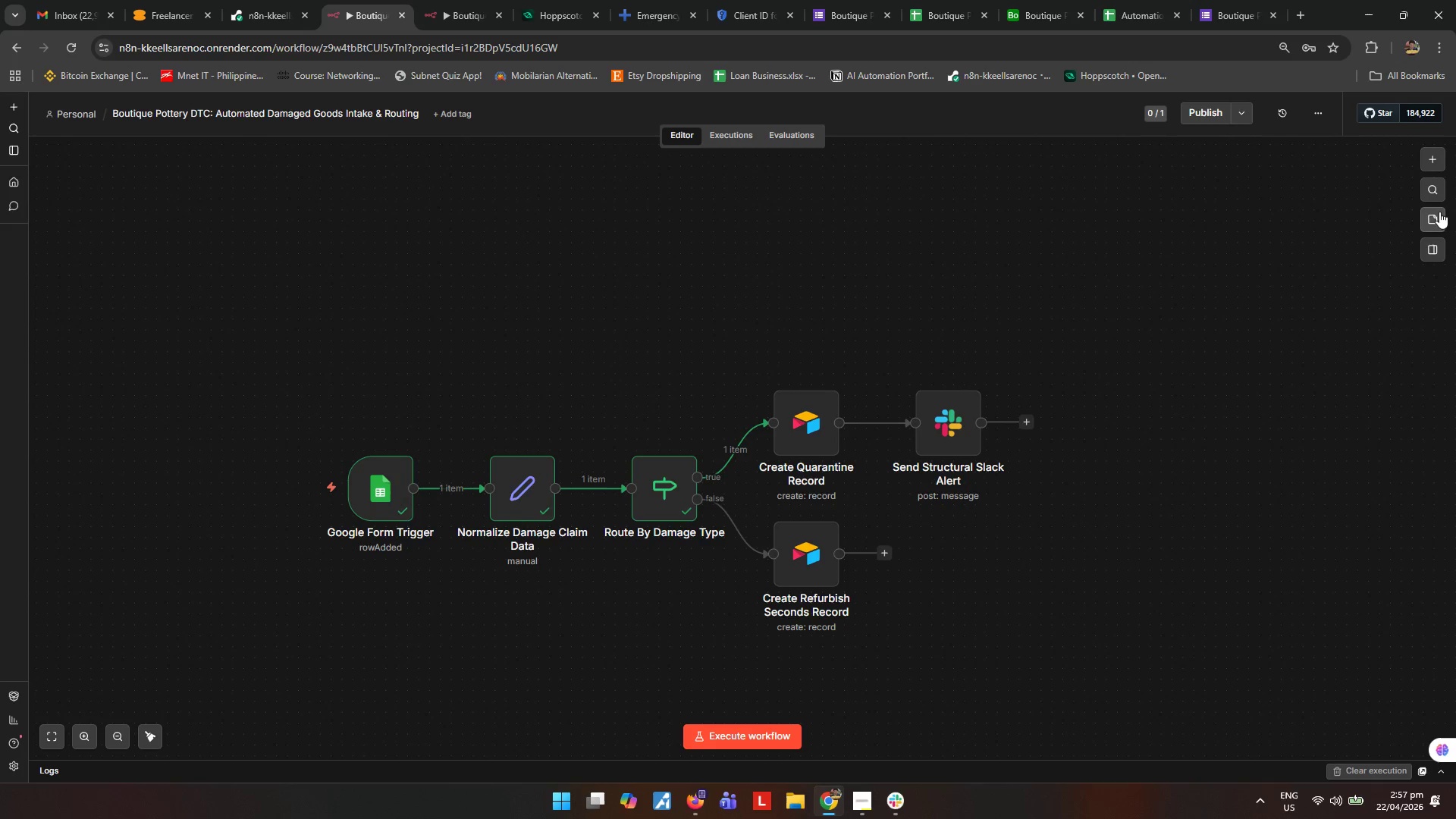 
left_click([1439, 212])
 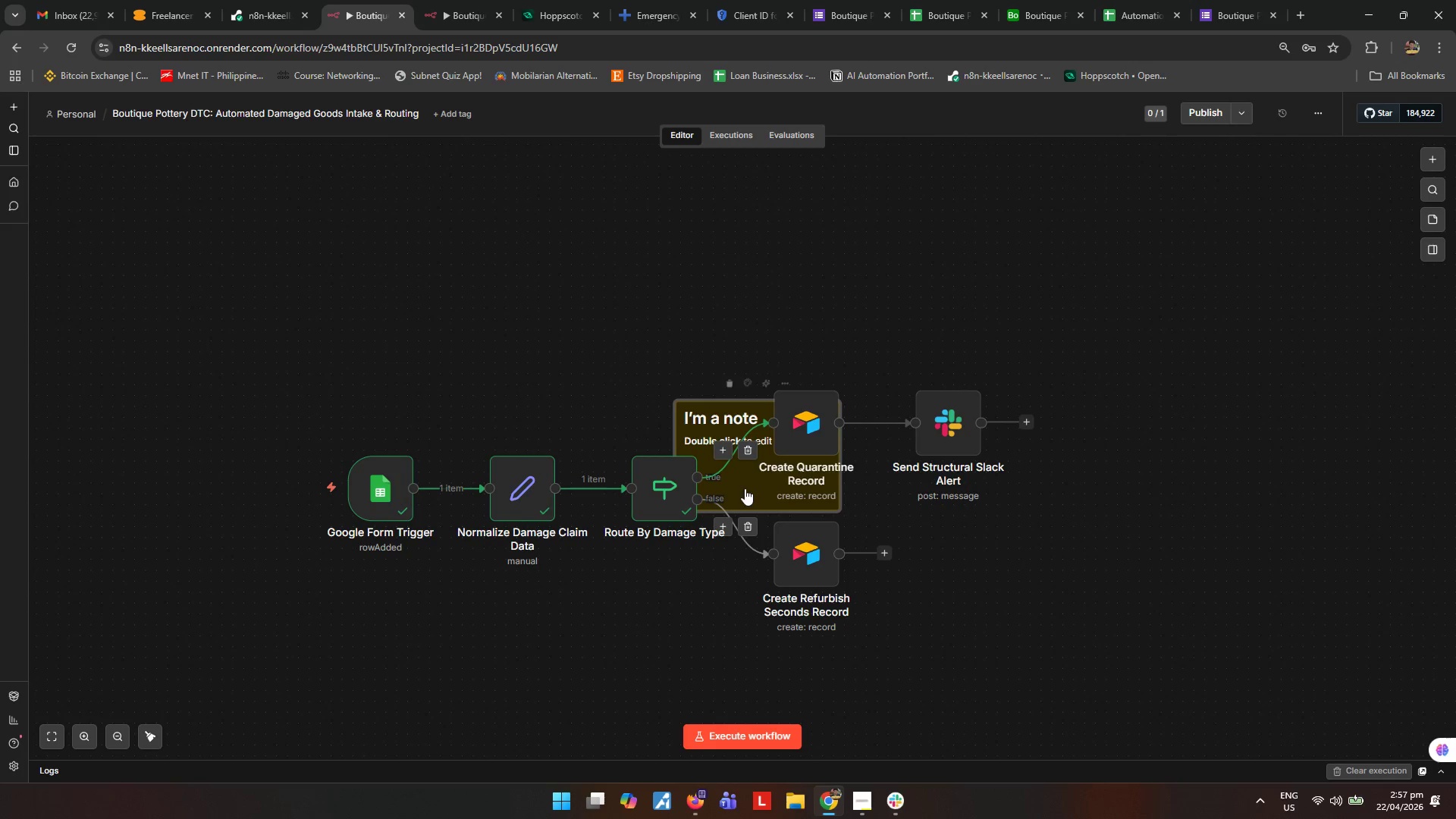 
left_click_drag(start_coordinate=[746, 490], to_coordinate=[519, 424])
 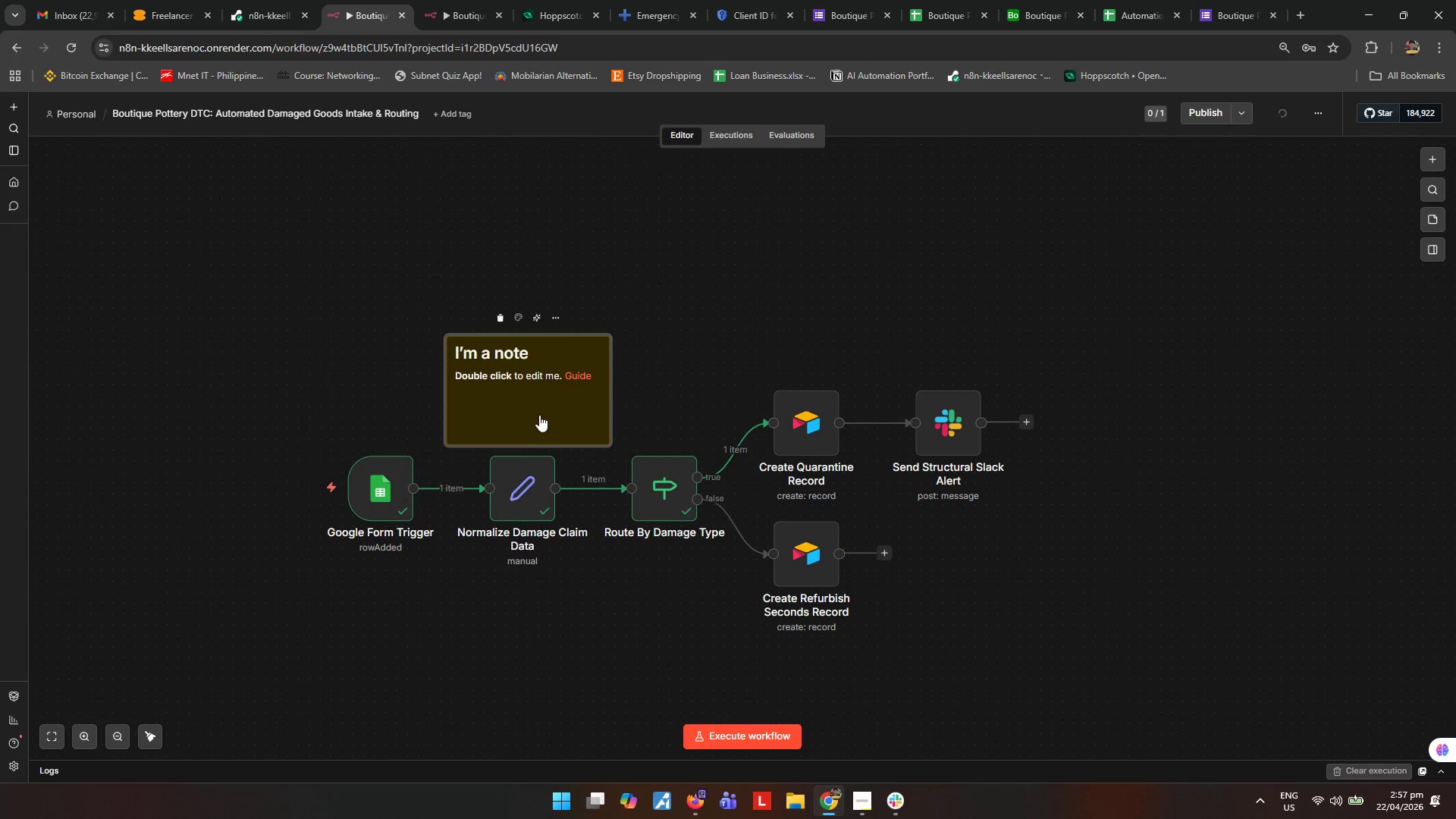 
double_click([539, 415])
 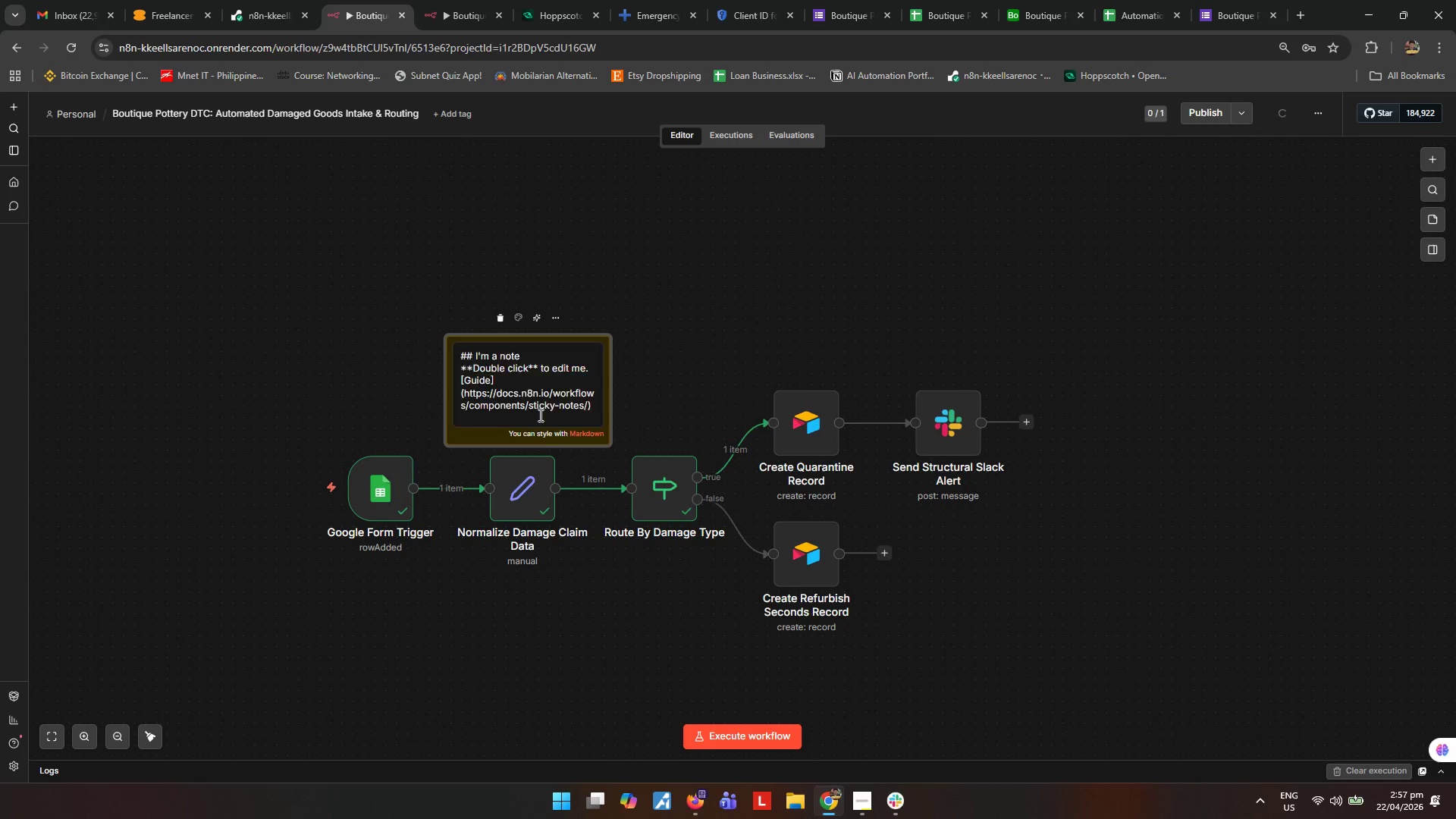 
key(Control+A)
 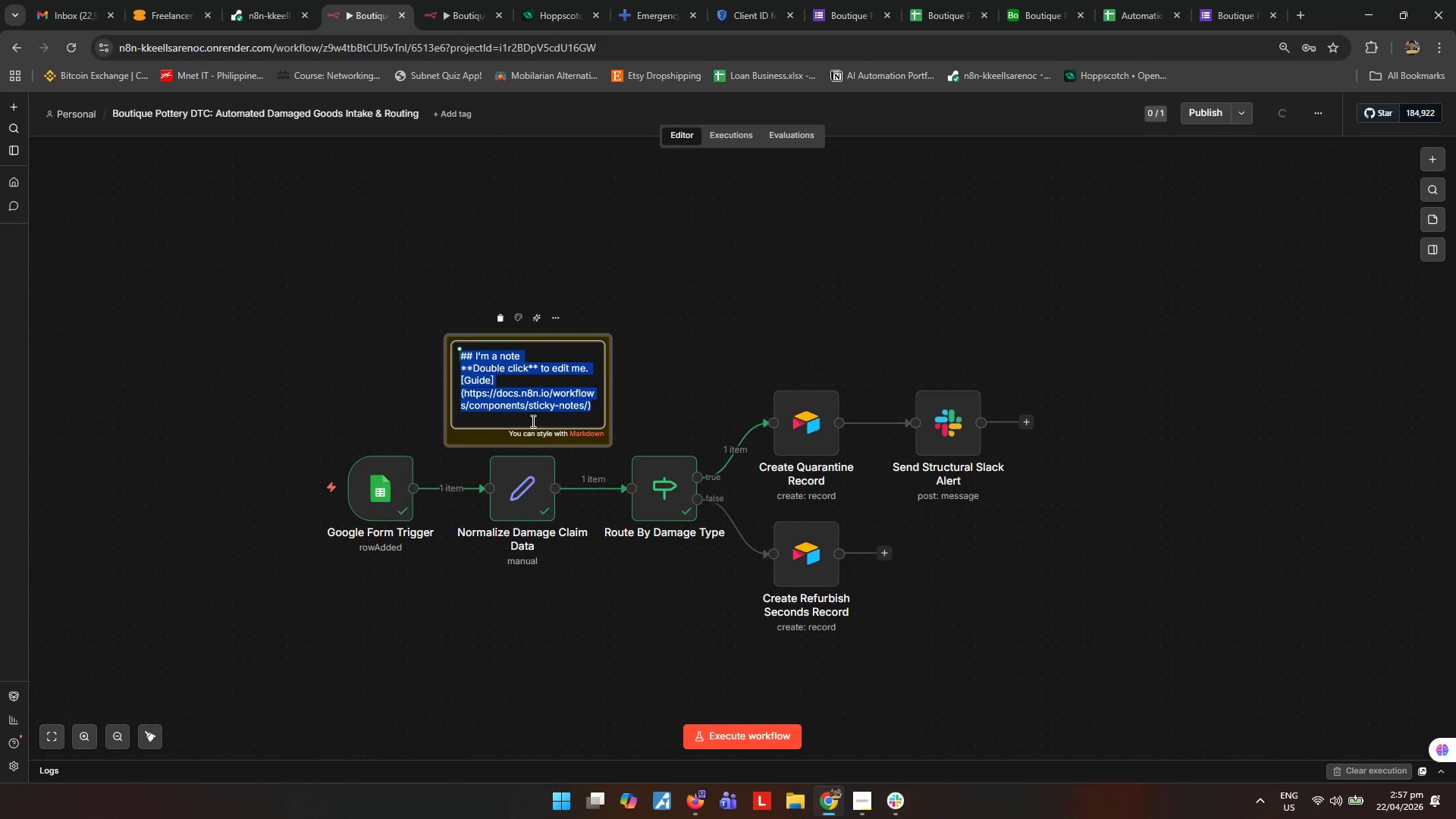 
key(Control+ControlLeft)
 